 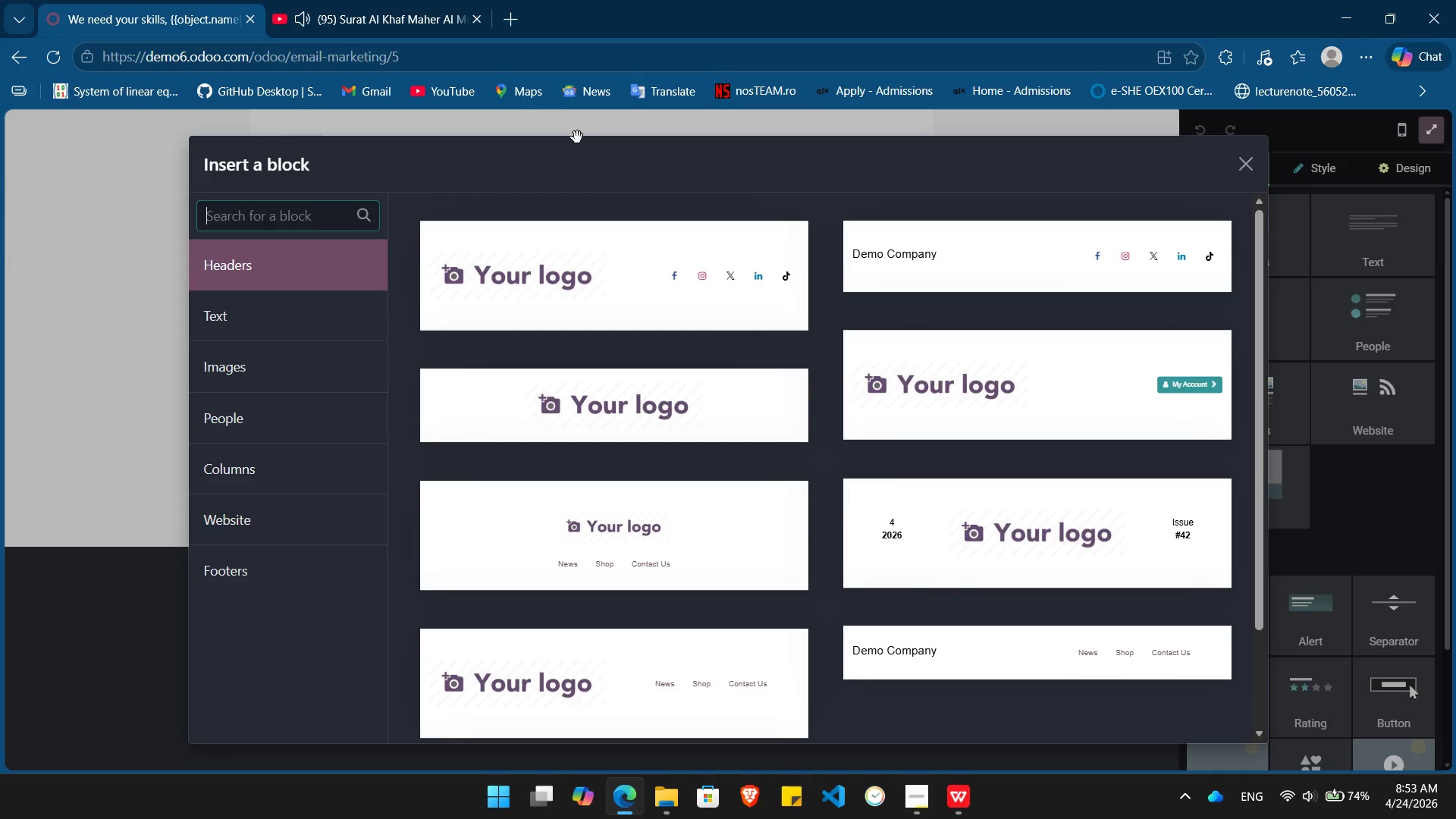 
left_click([964, 639])
 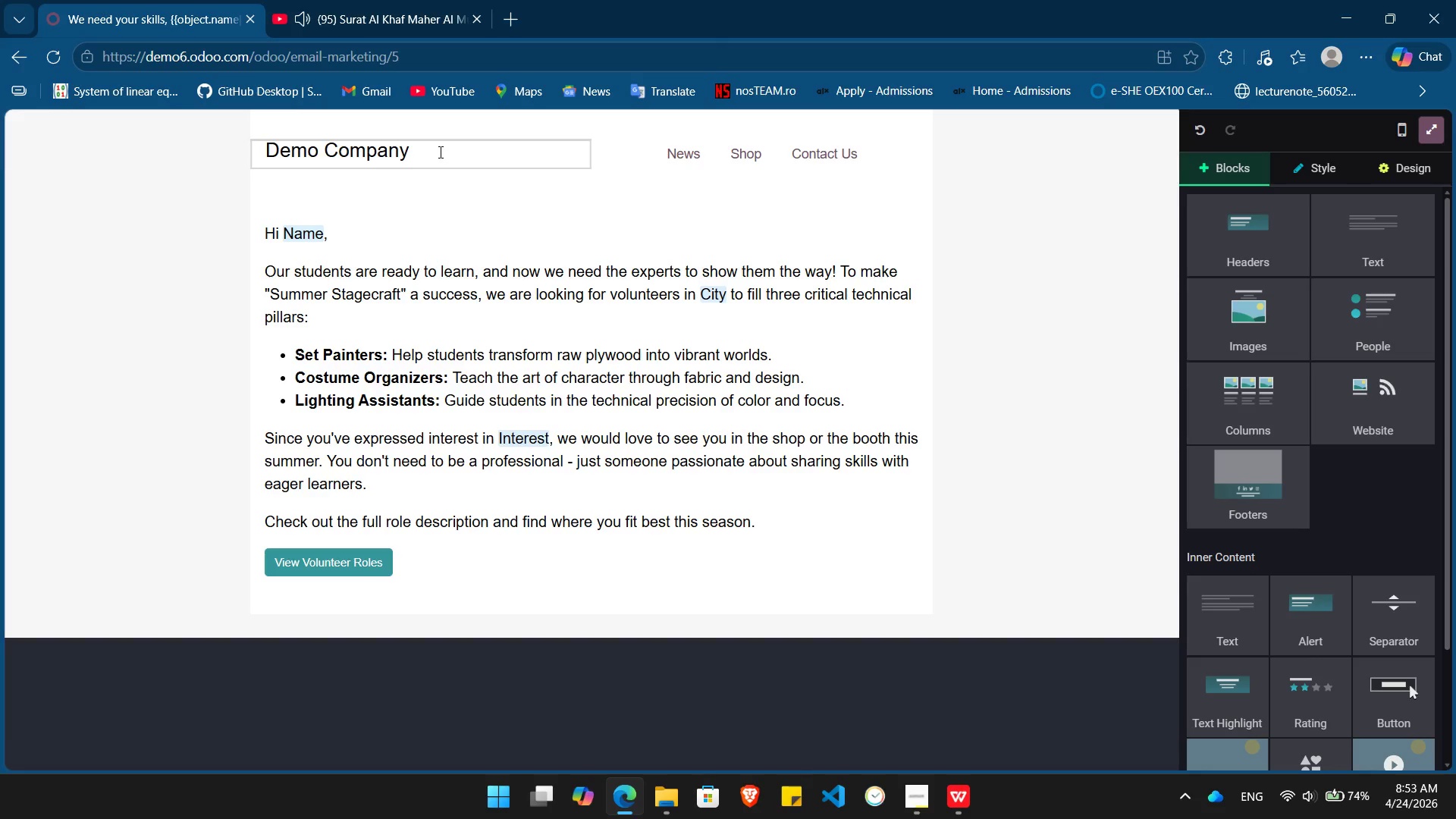 
left_click_drag(start_coordinate=[439, 152], to_coordinate=[250, 131])
 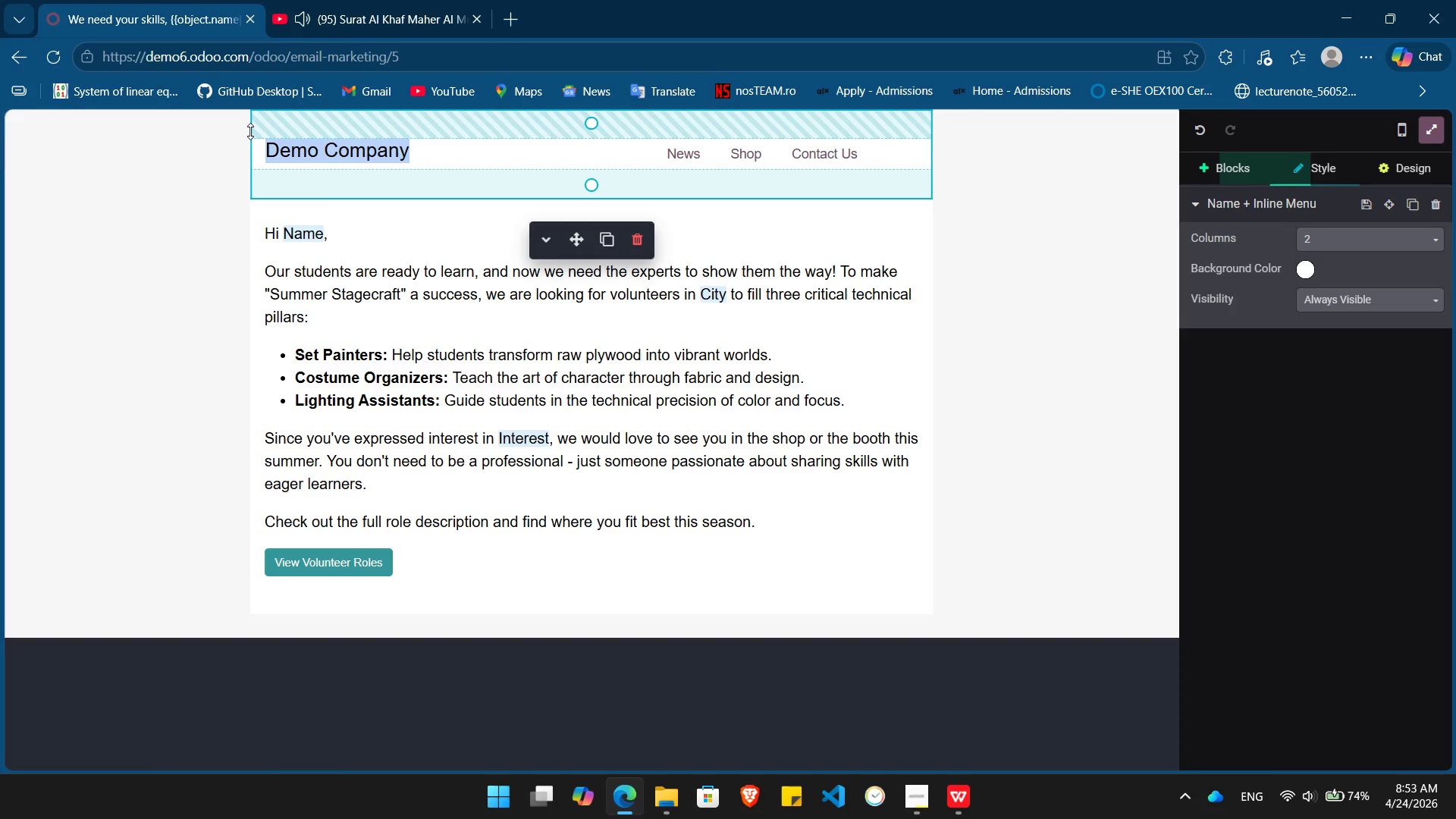 
key(Backspace)
type(Bloom Youth Art)
 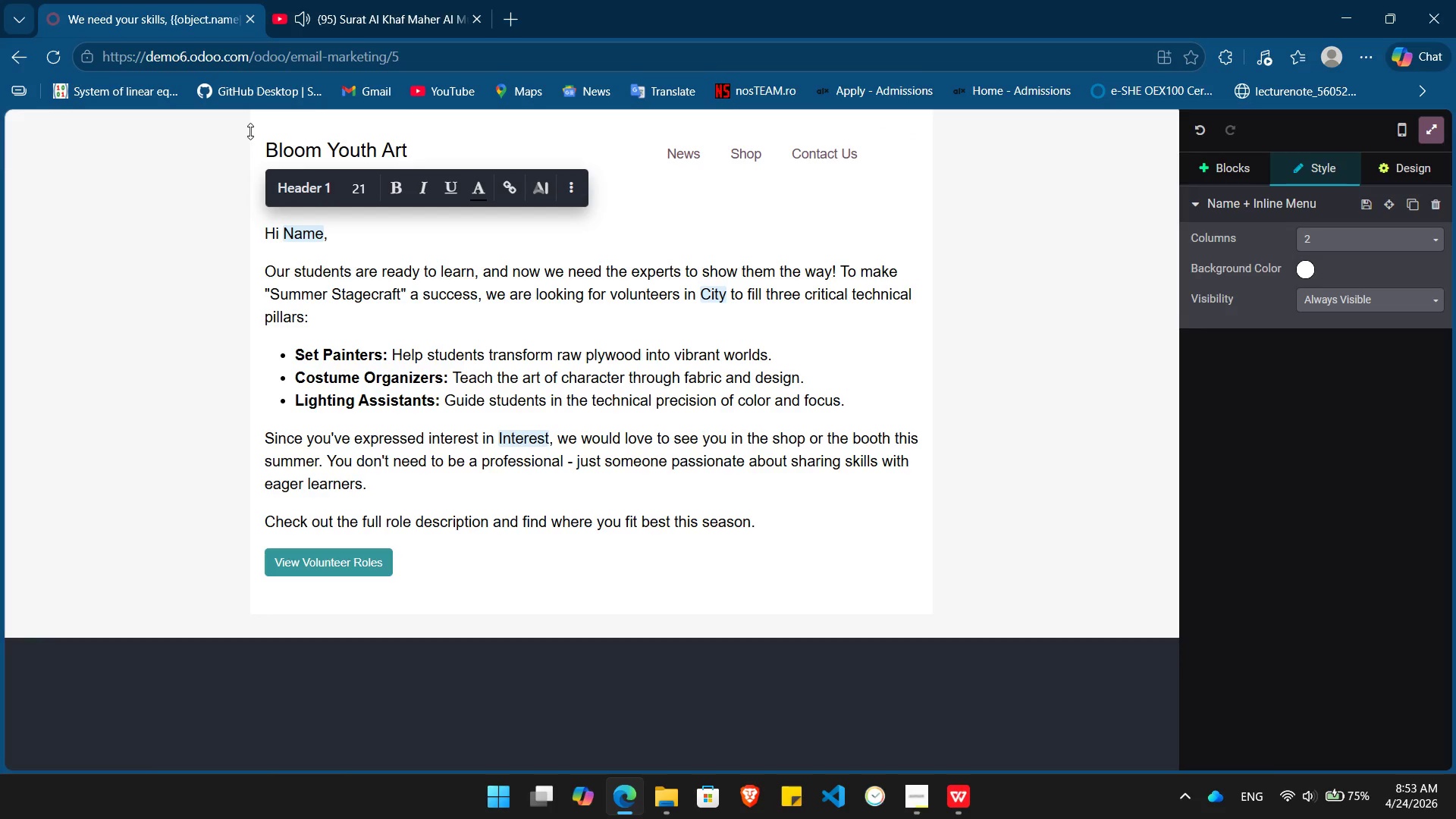 
hold_key(key=ArrowLeft, duration=0.8)
 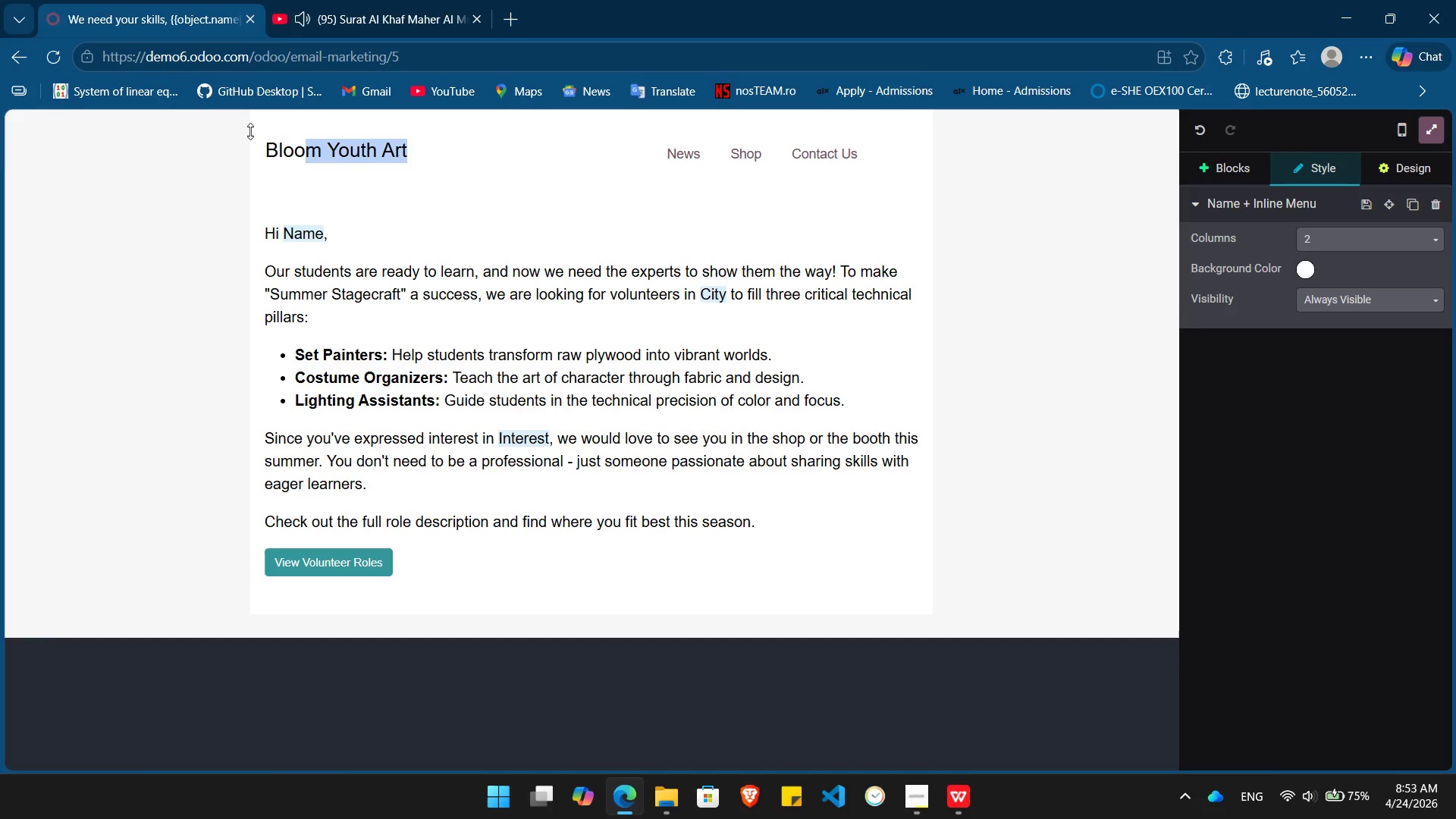 
key(Shift+ArrowLeft)
 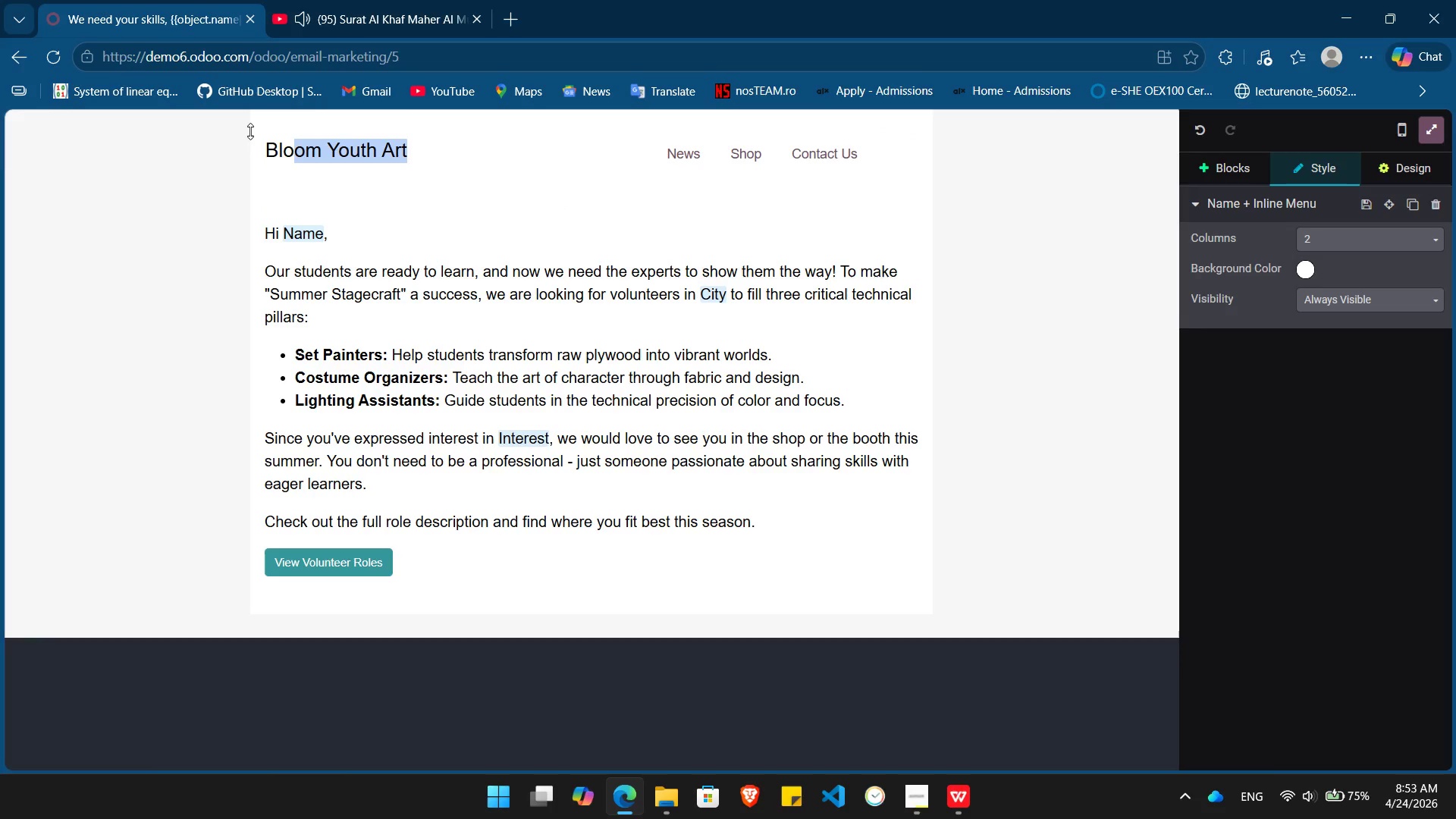 
key(Shift+ArrowLeft)
 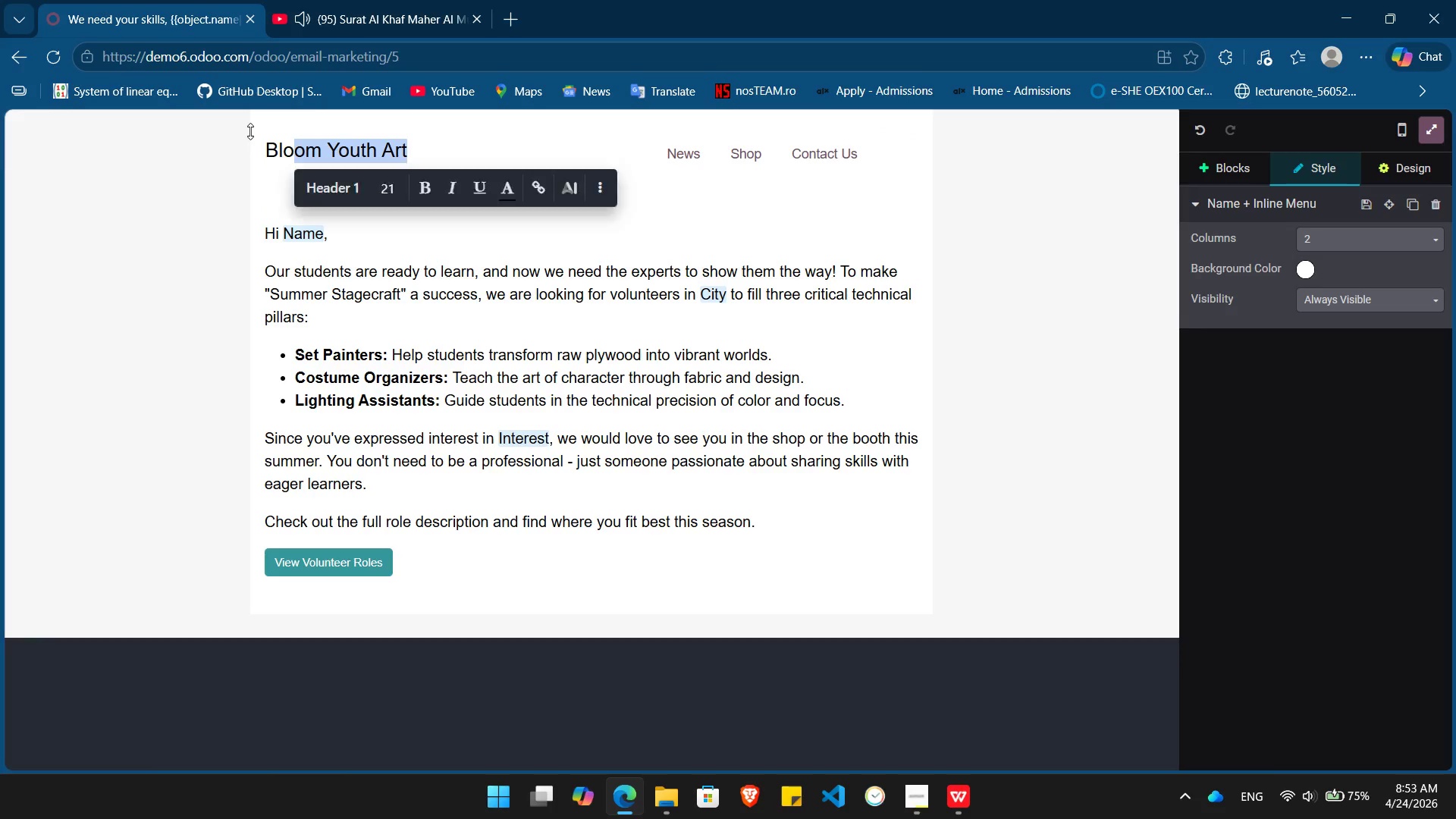 
key(Shift+ArrowLeft)
 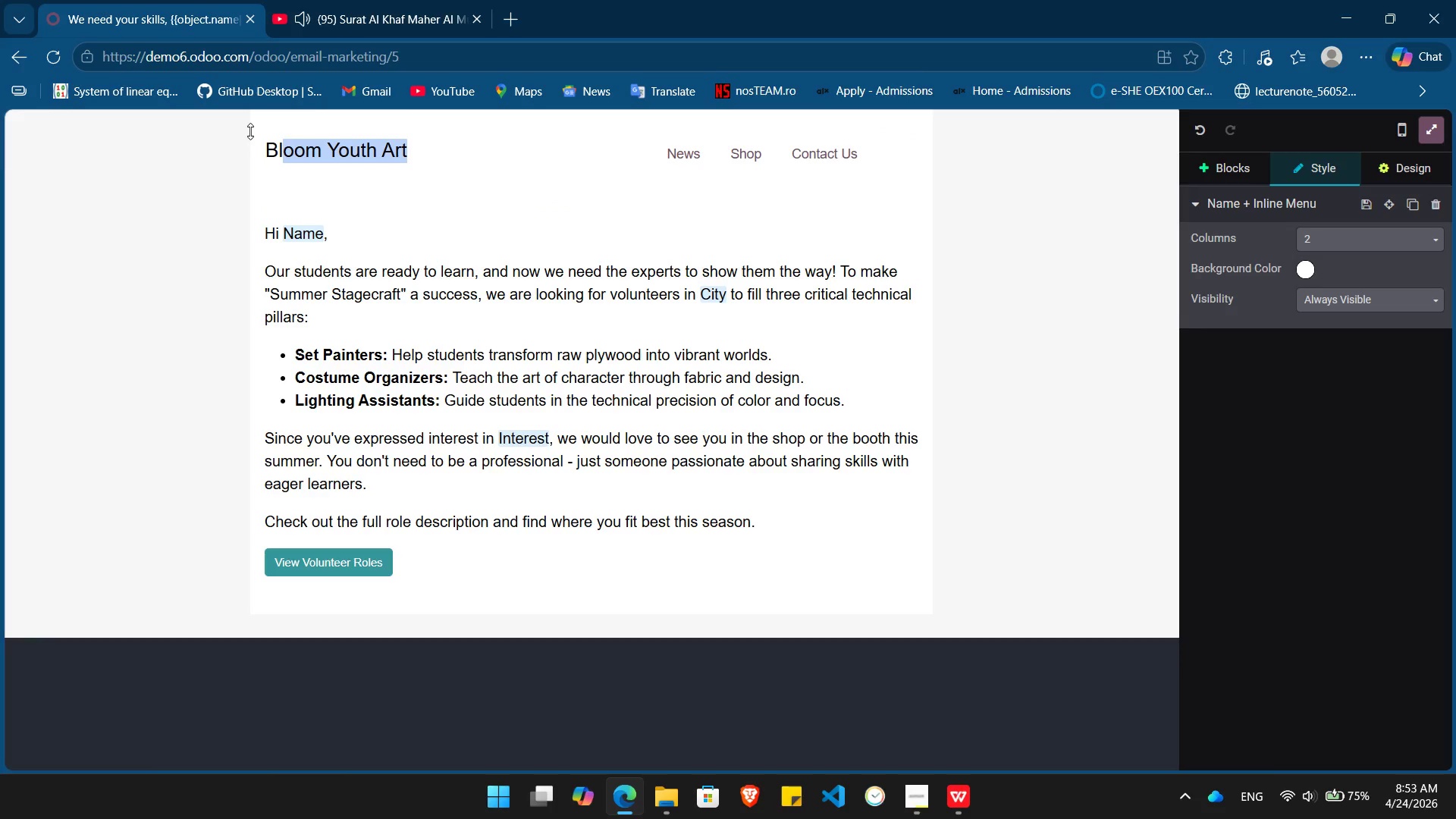 
key(Shift+ArrowLeft)
 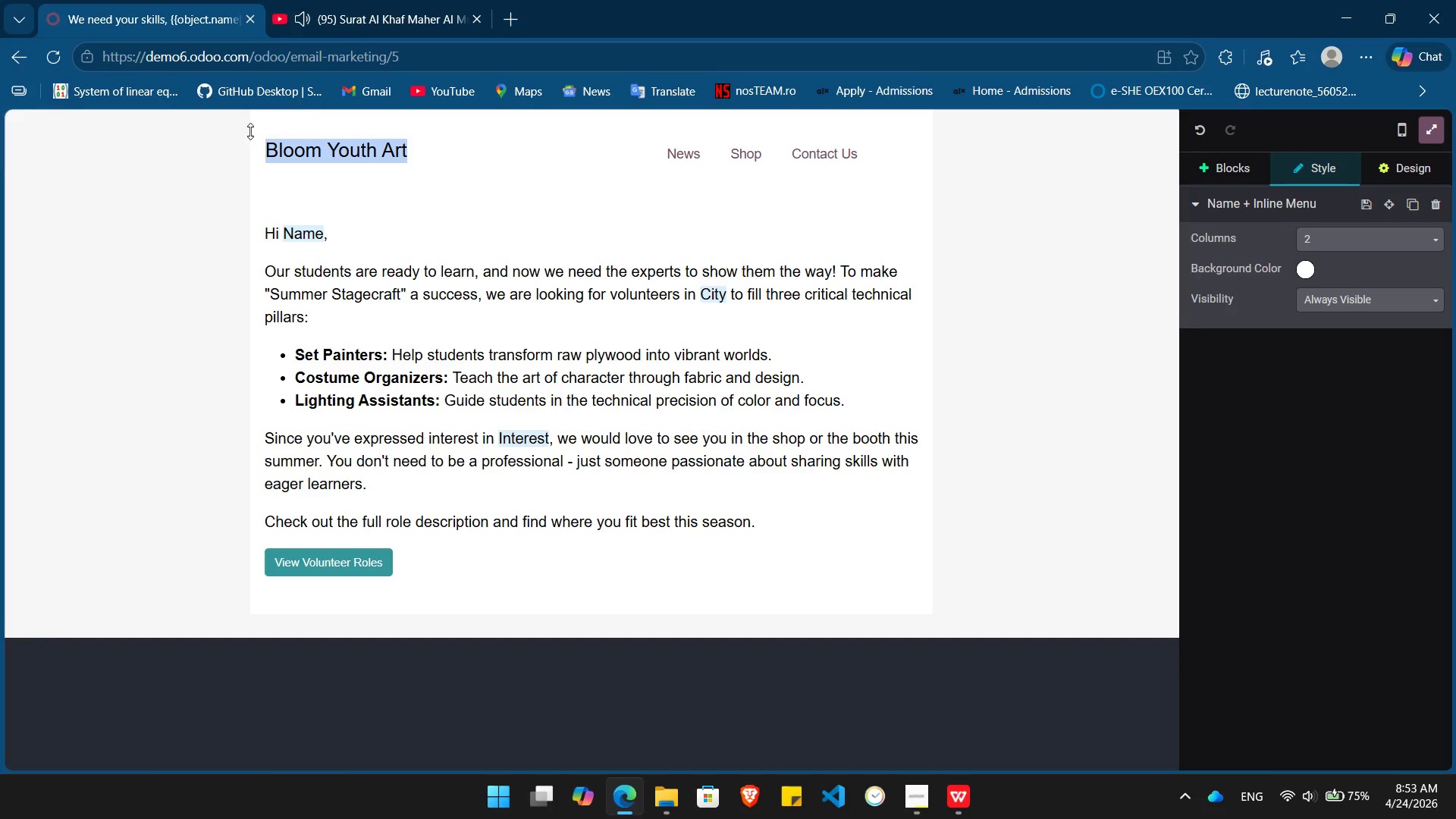 
key(Control+B)
 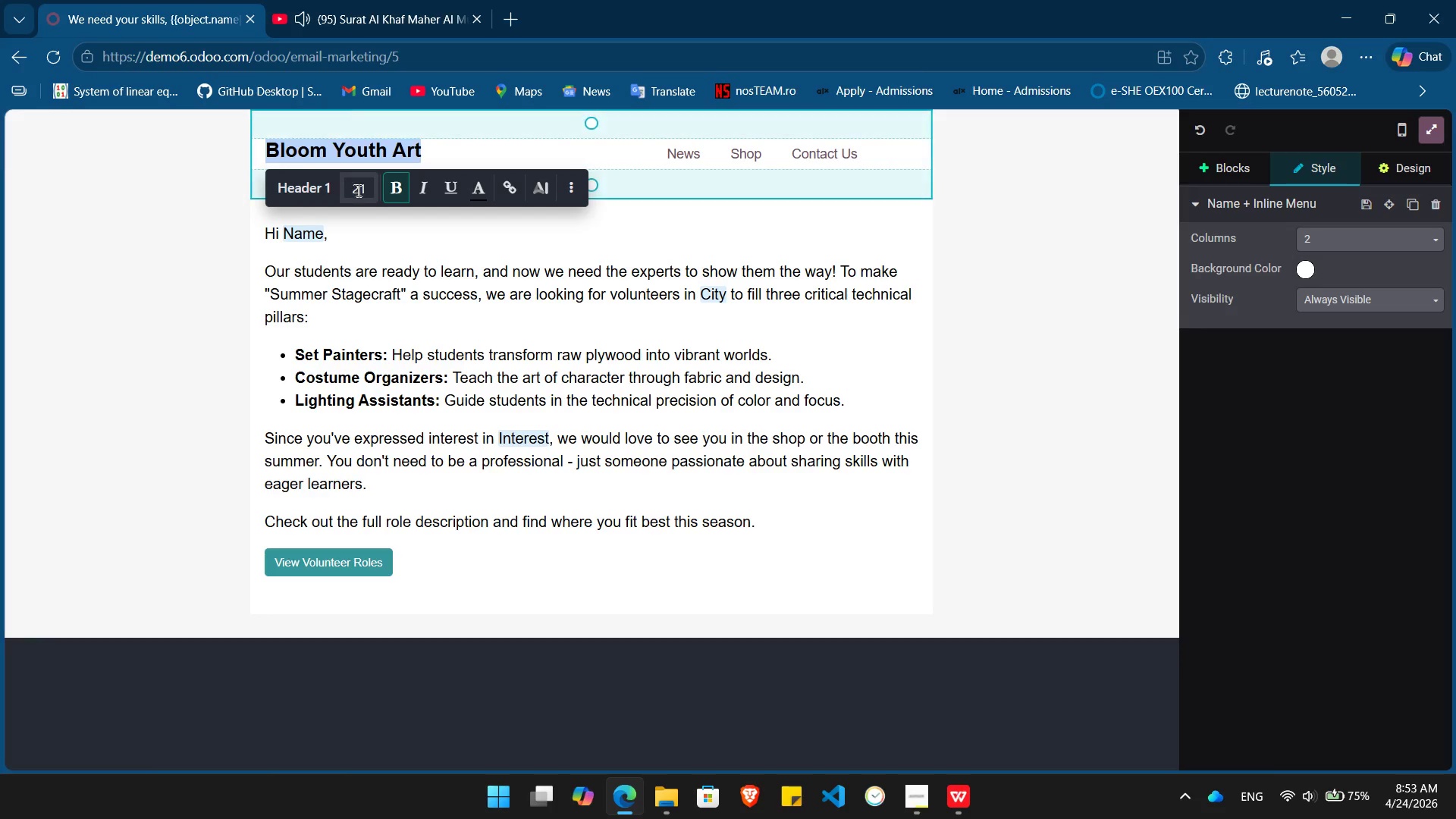 
left_click([362, 189])
 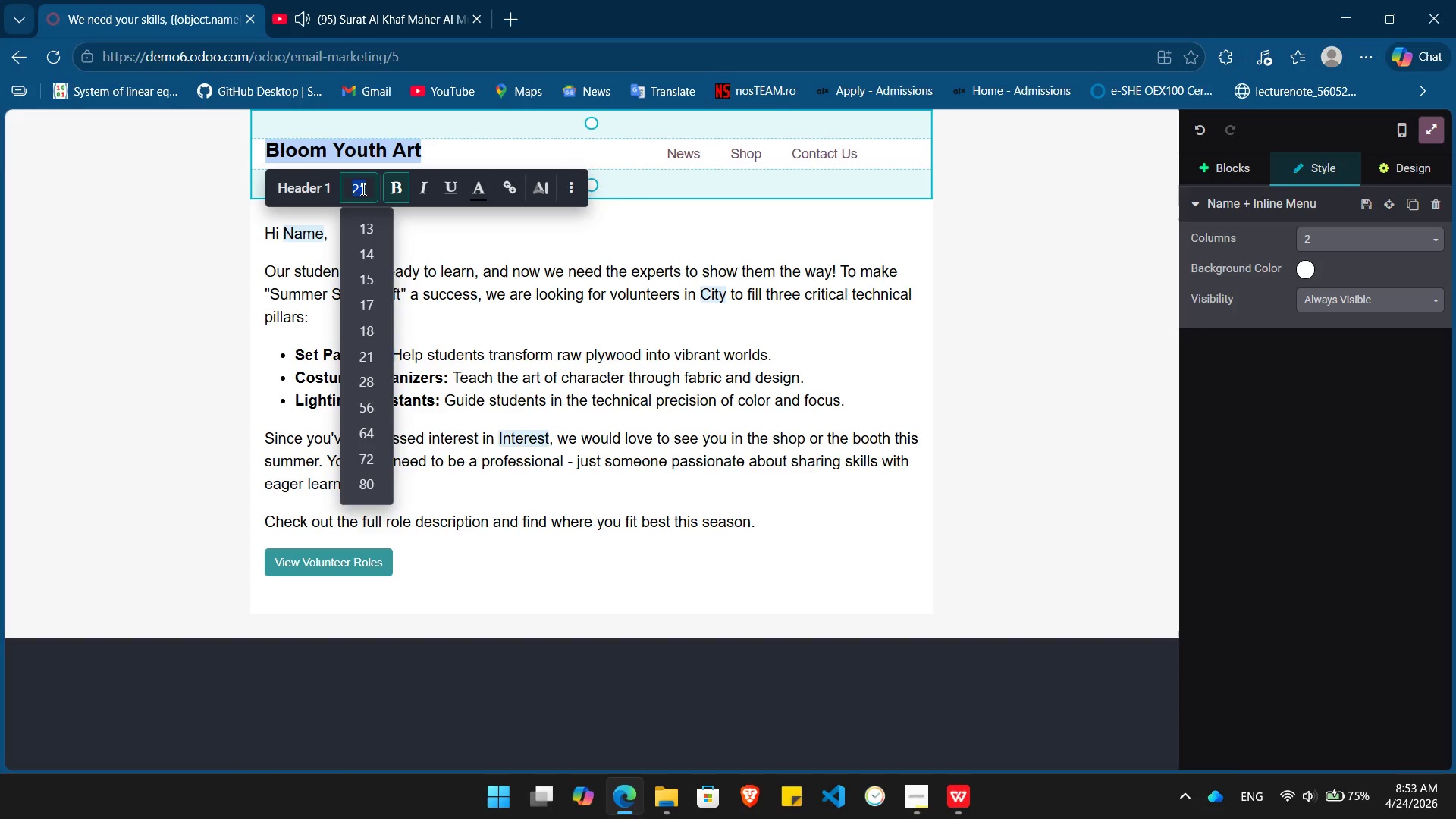 
key(Numpad3)
 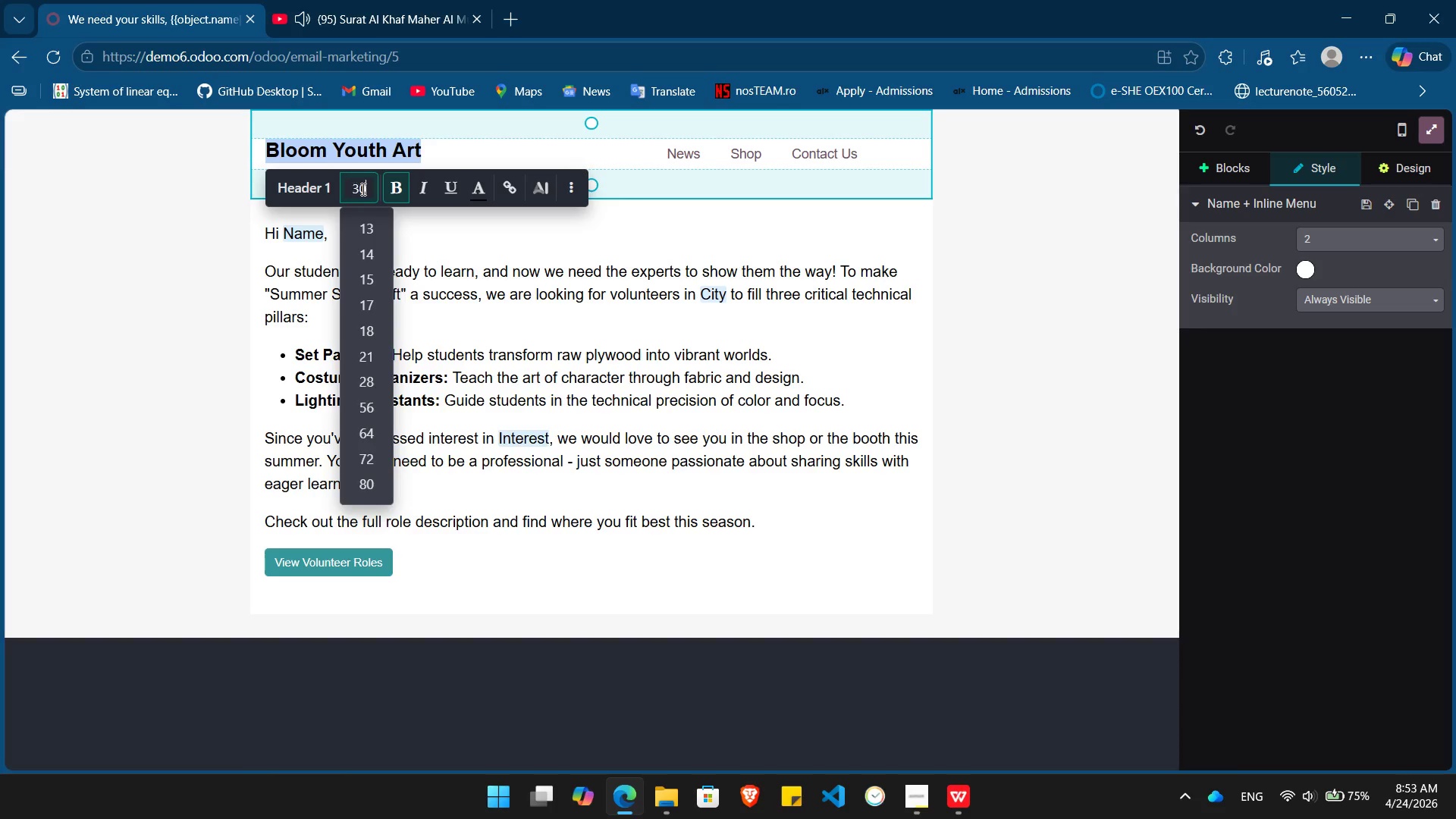 
key(Numpad0)
 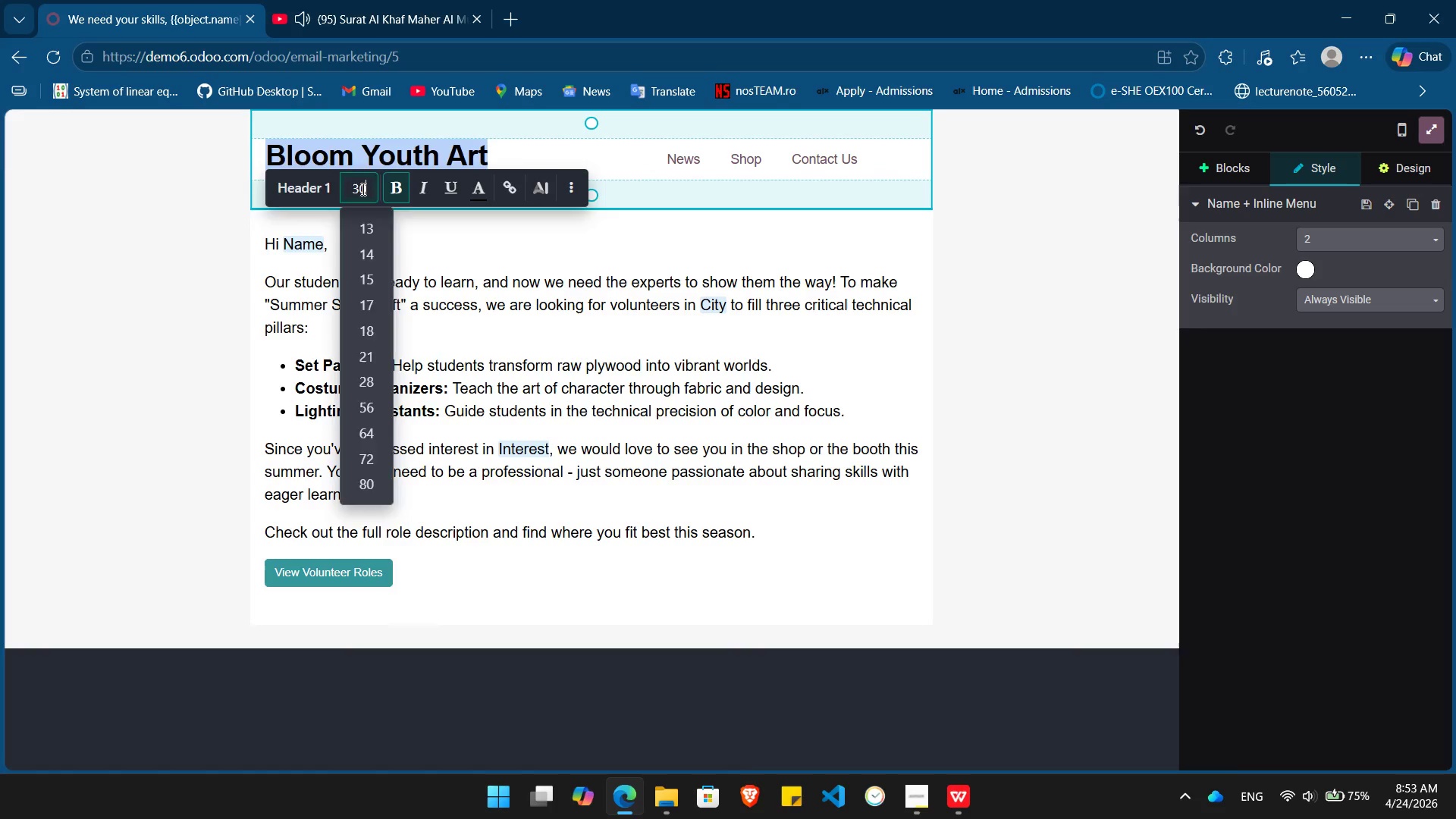 
key(Enter)
 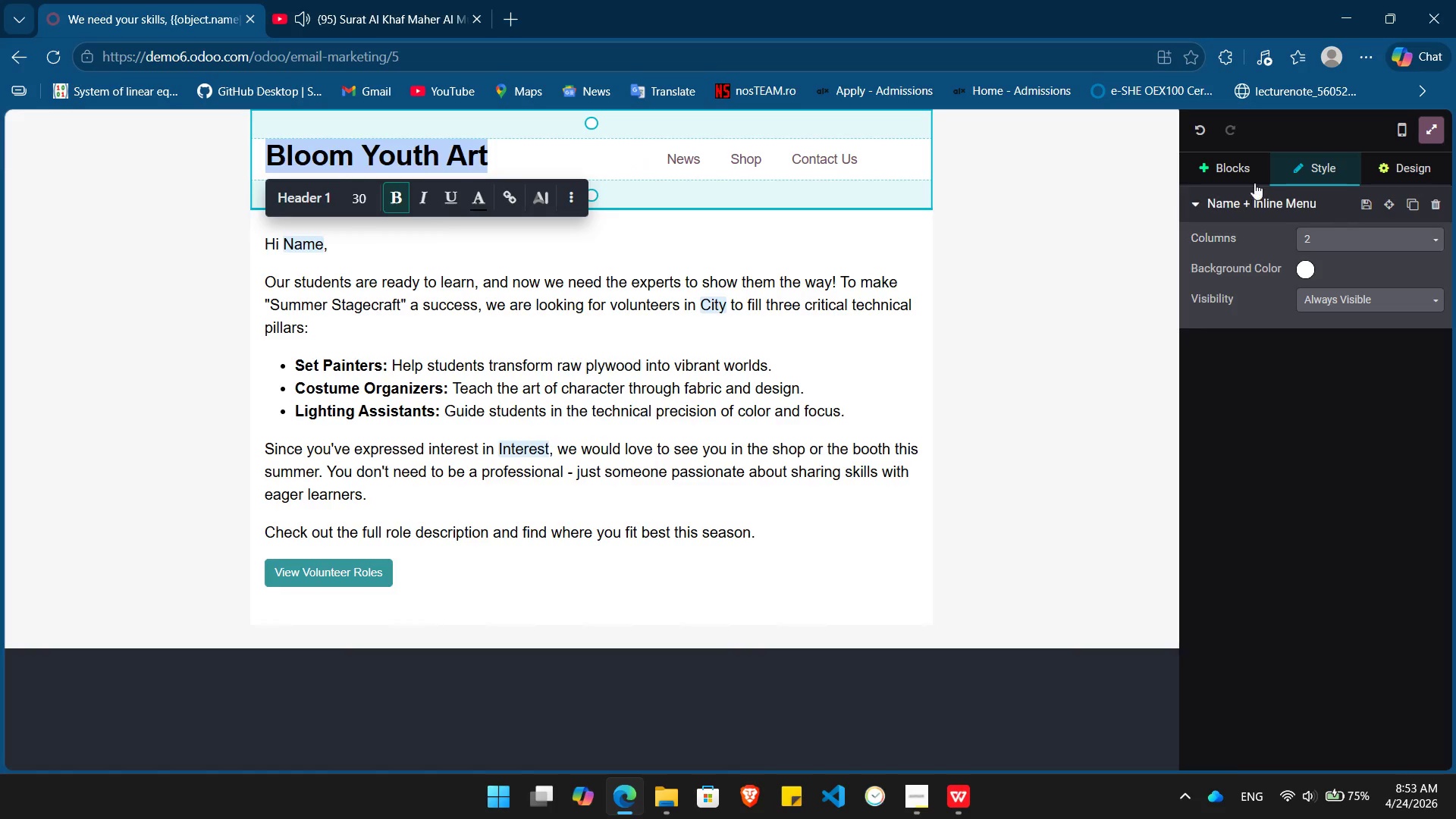 
left_click([1222, 165])
 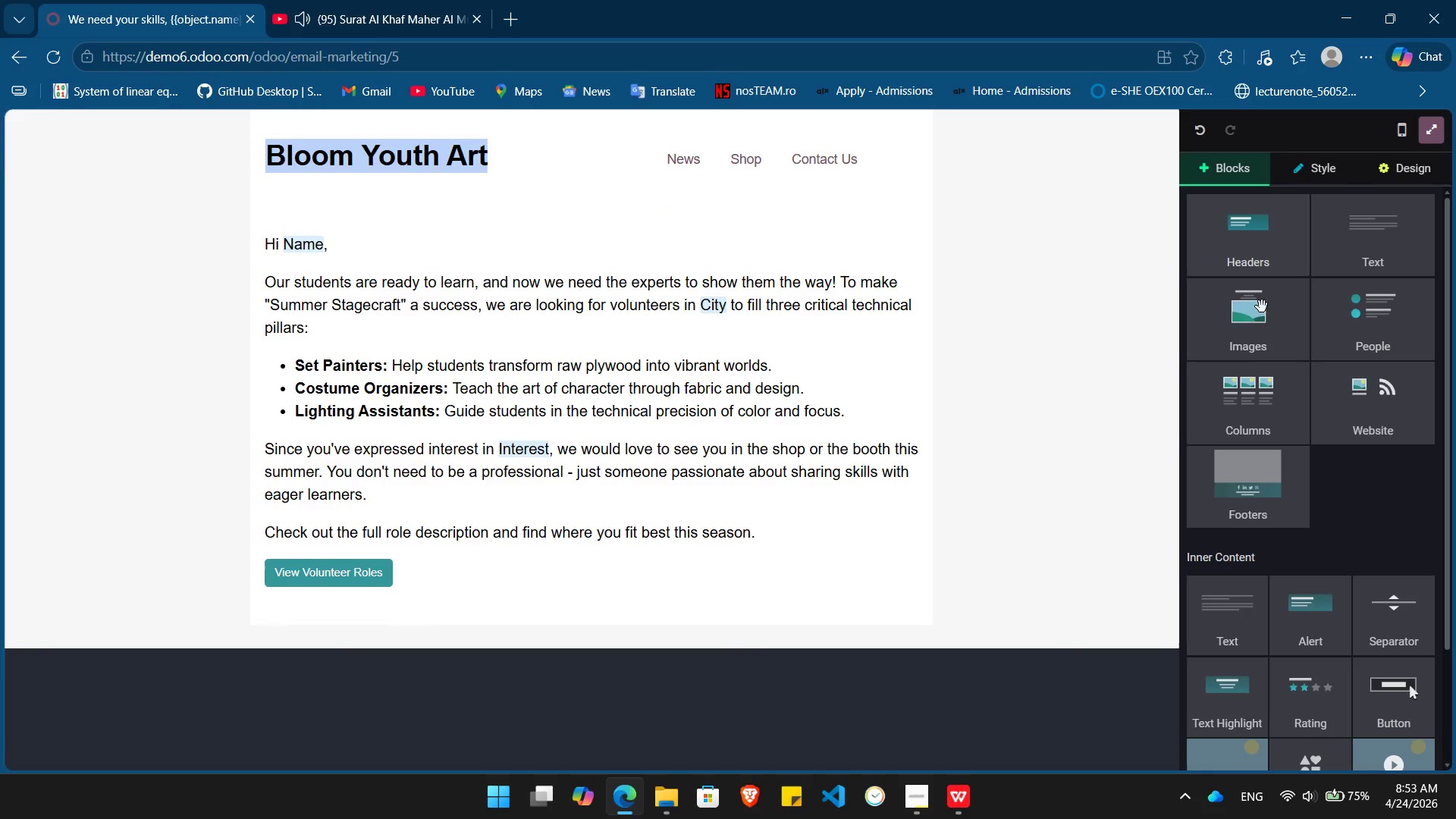 
left_click_drag(start_coordinate=[1264, 328], to_coordinate=[573, 210])
 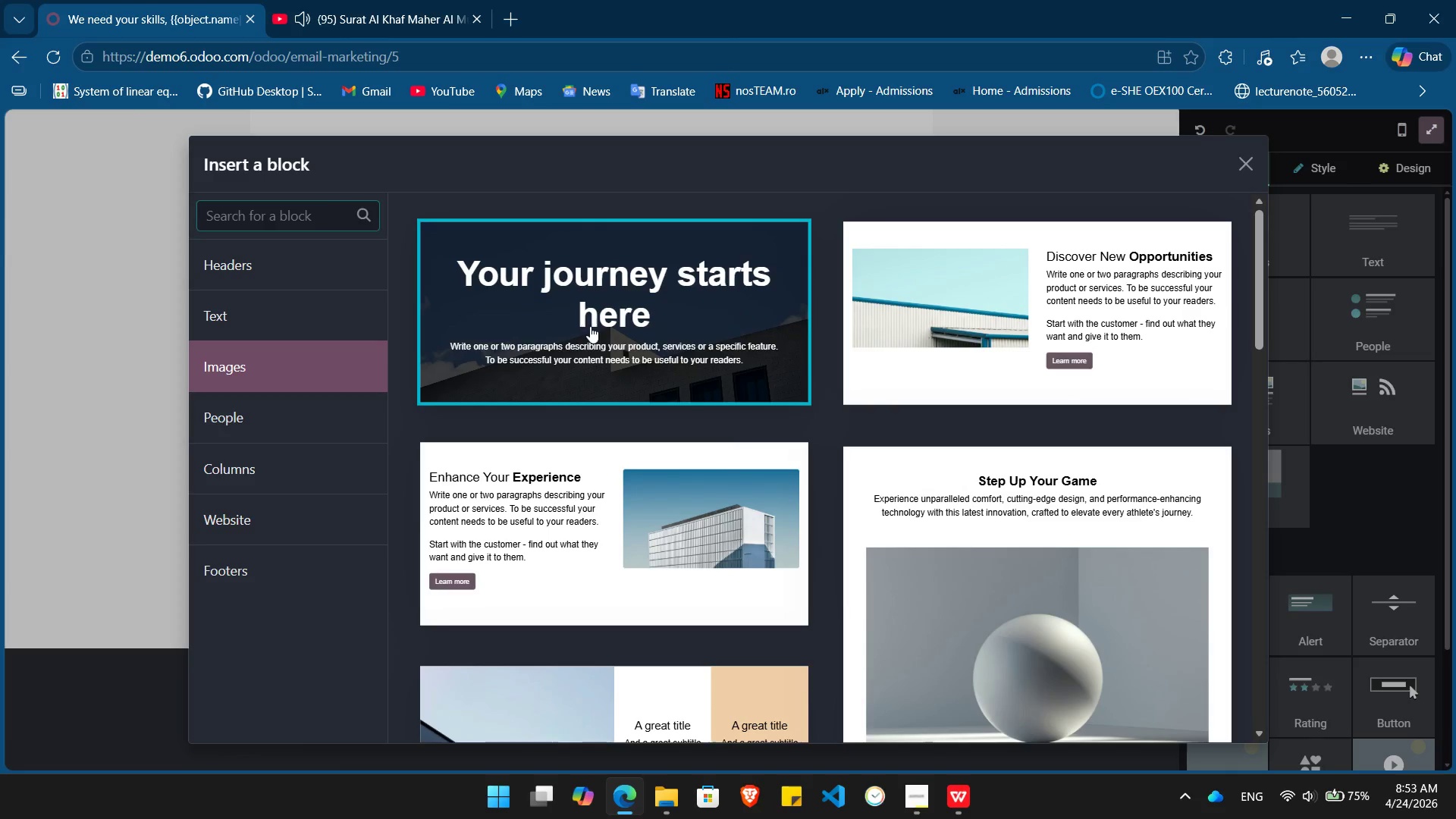 
left_click([590, 326])
 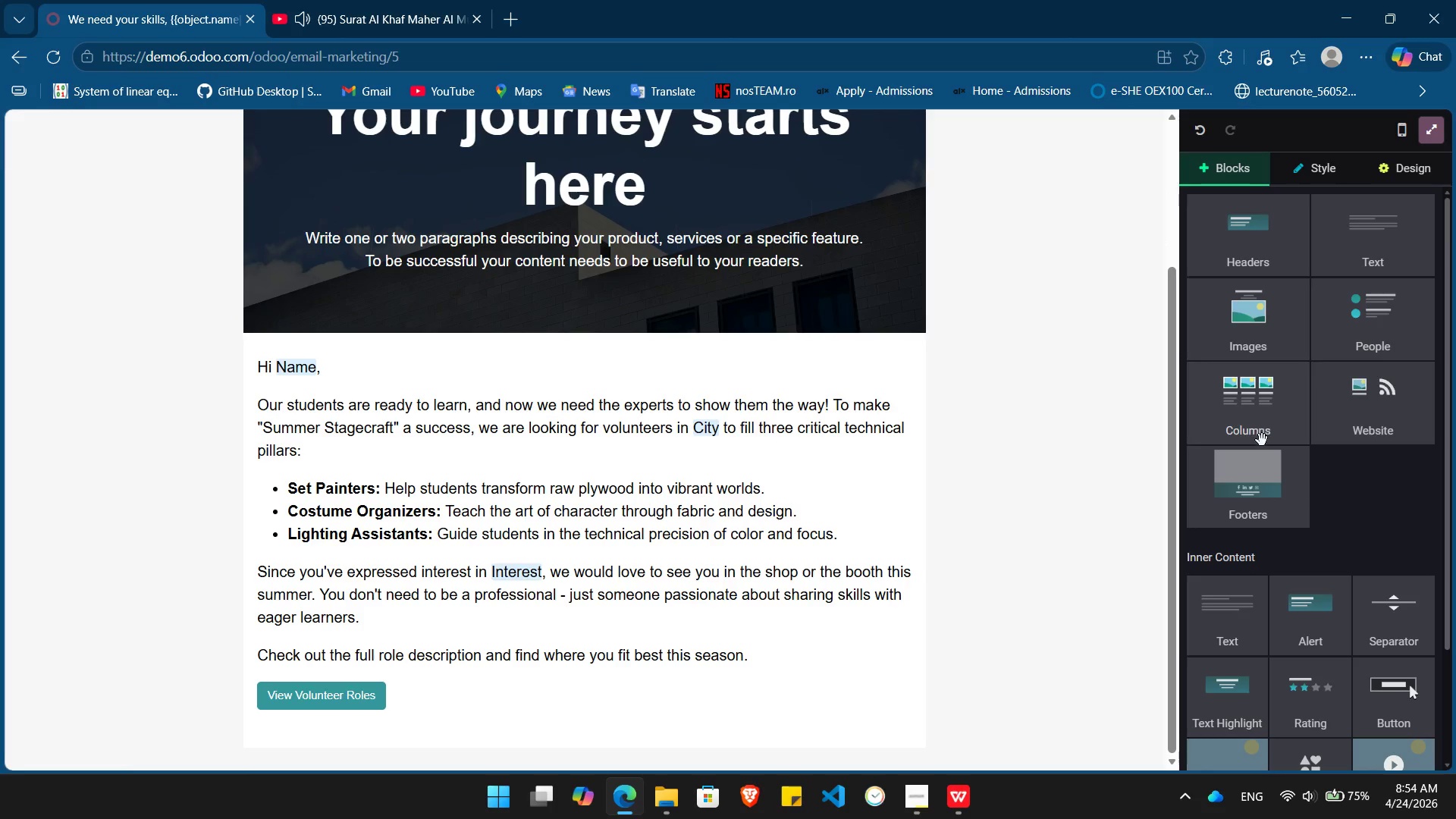 
wait(5.27)
 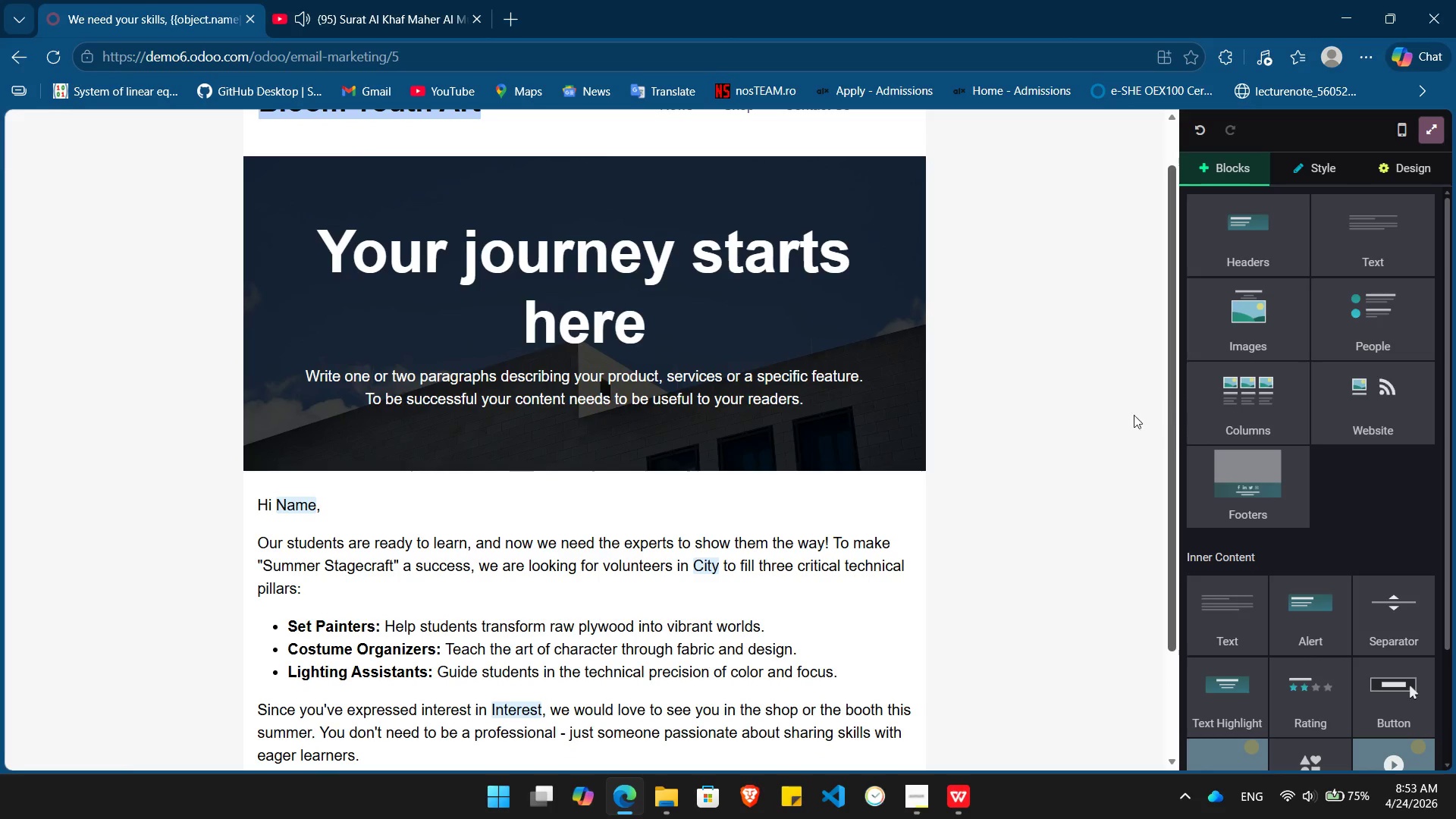 
left_click_drag(start_coordinate=[1254, 498], to_coordinate=[569, 752])
 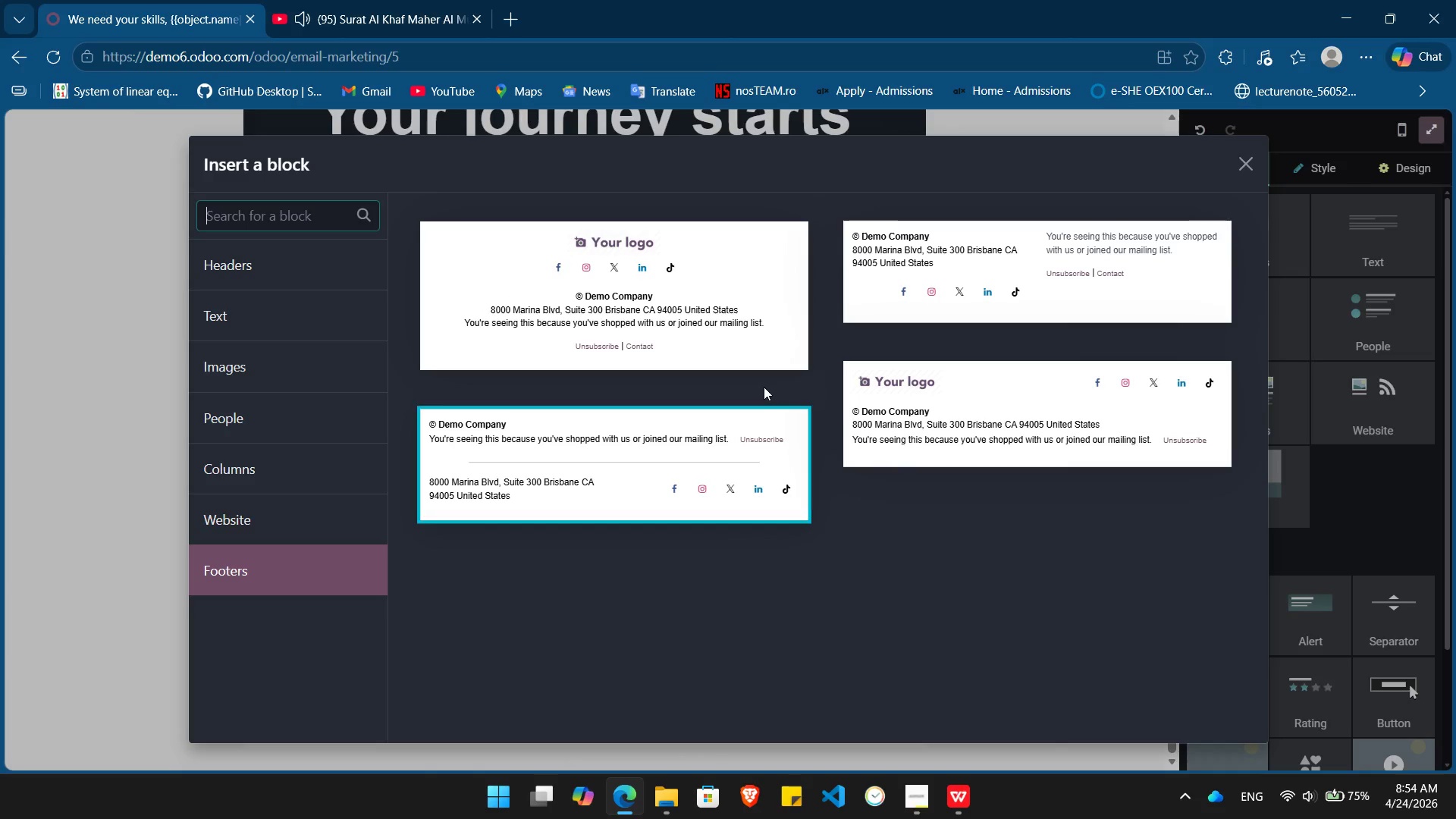 
left_click([931, 263])
 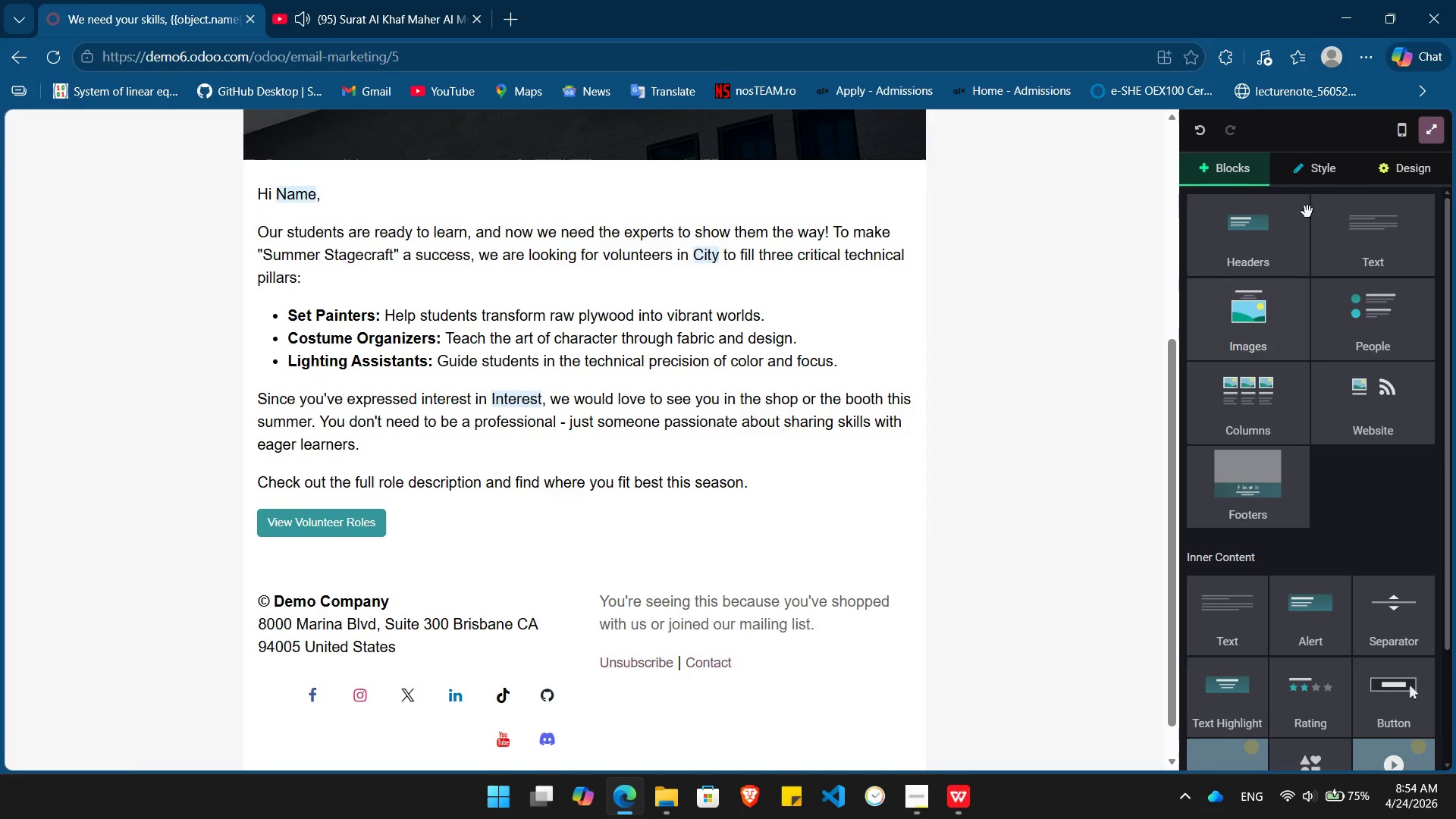 
left_click([1391, 167])
 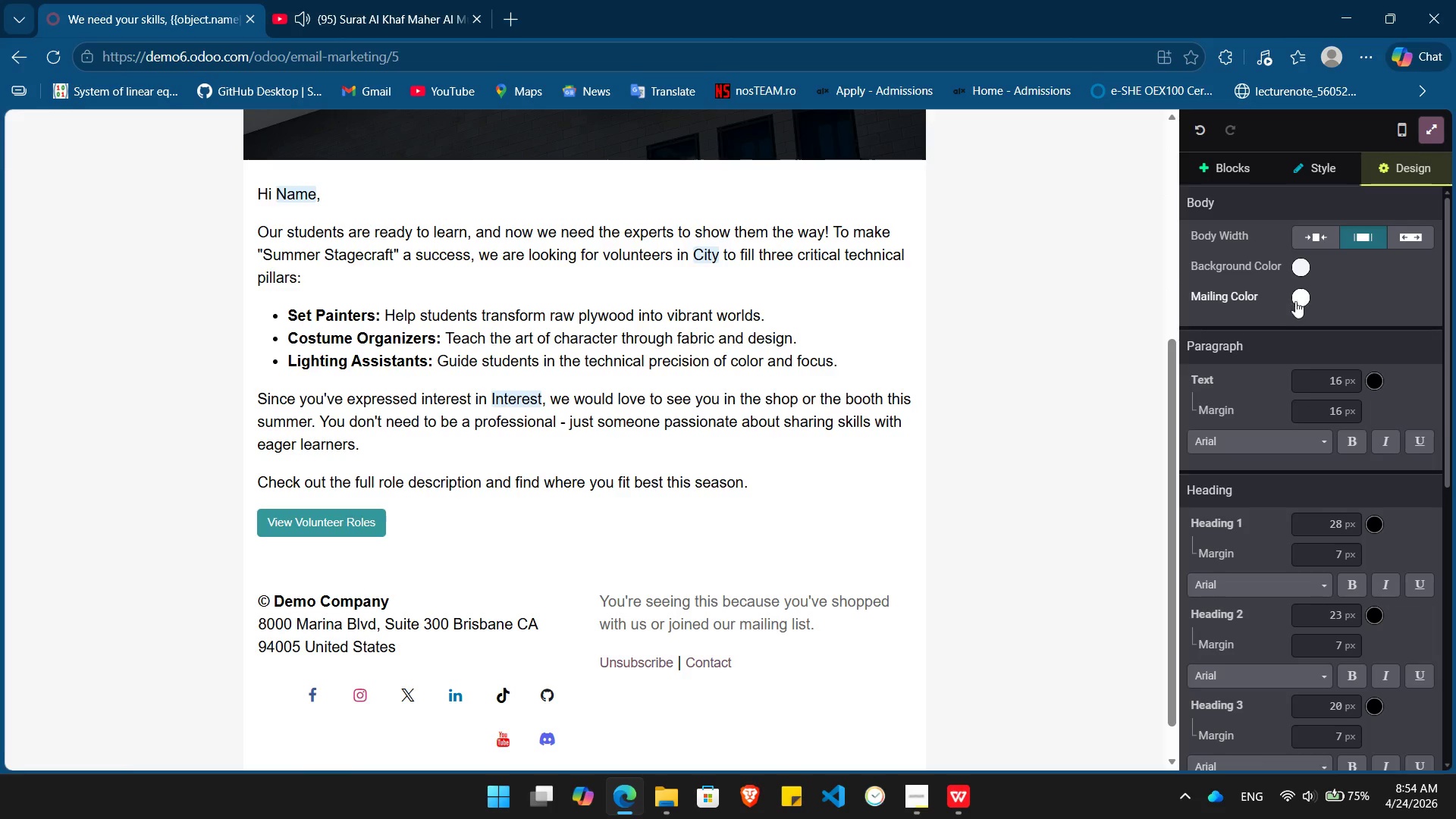 
left_click([1296, 299])
 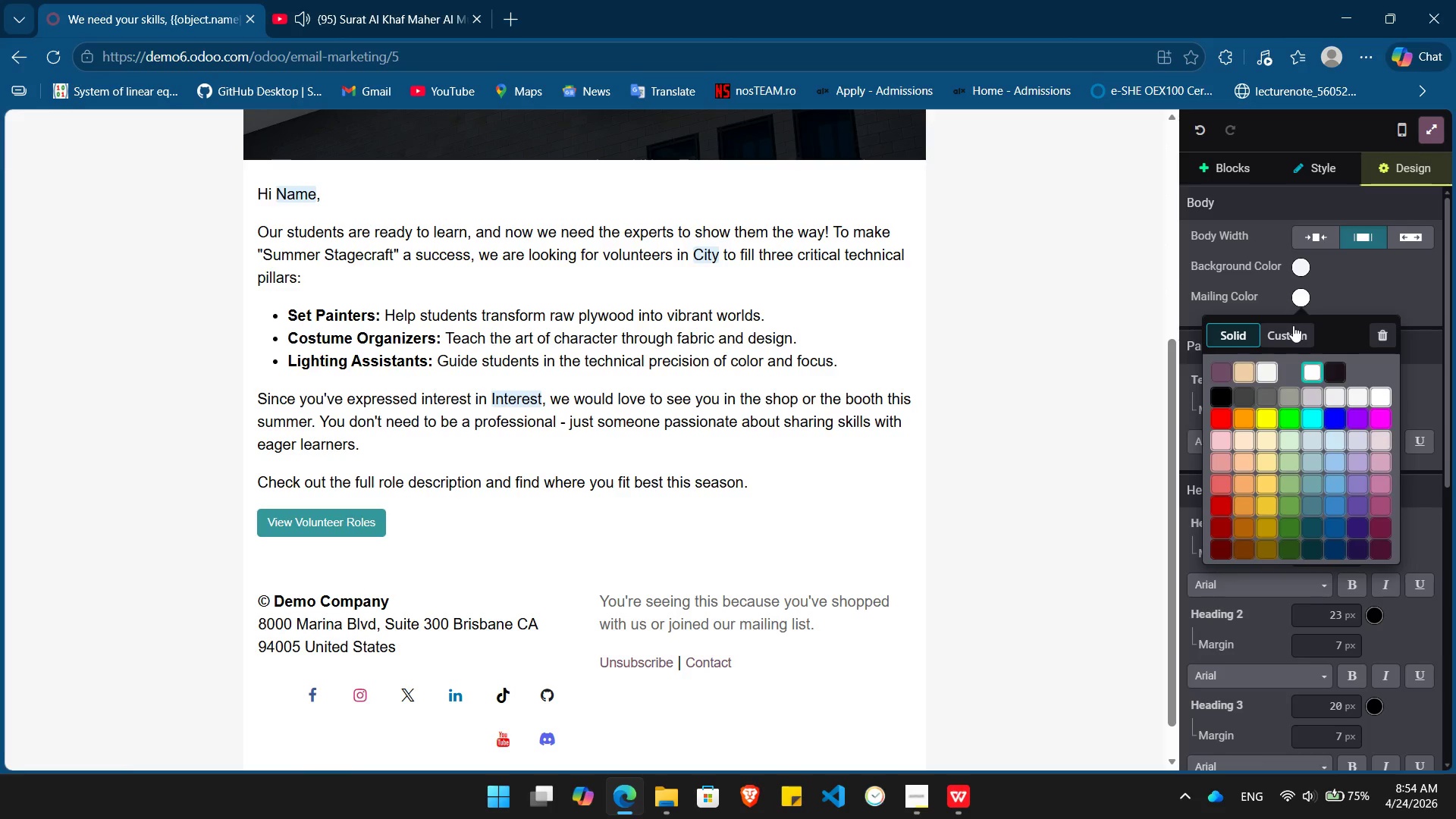 
left_click([1290, 336])
 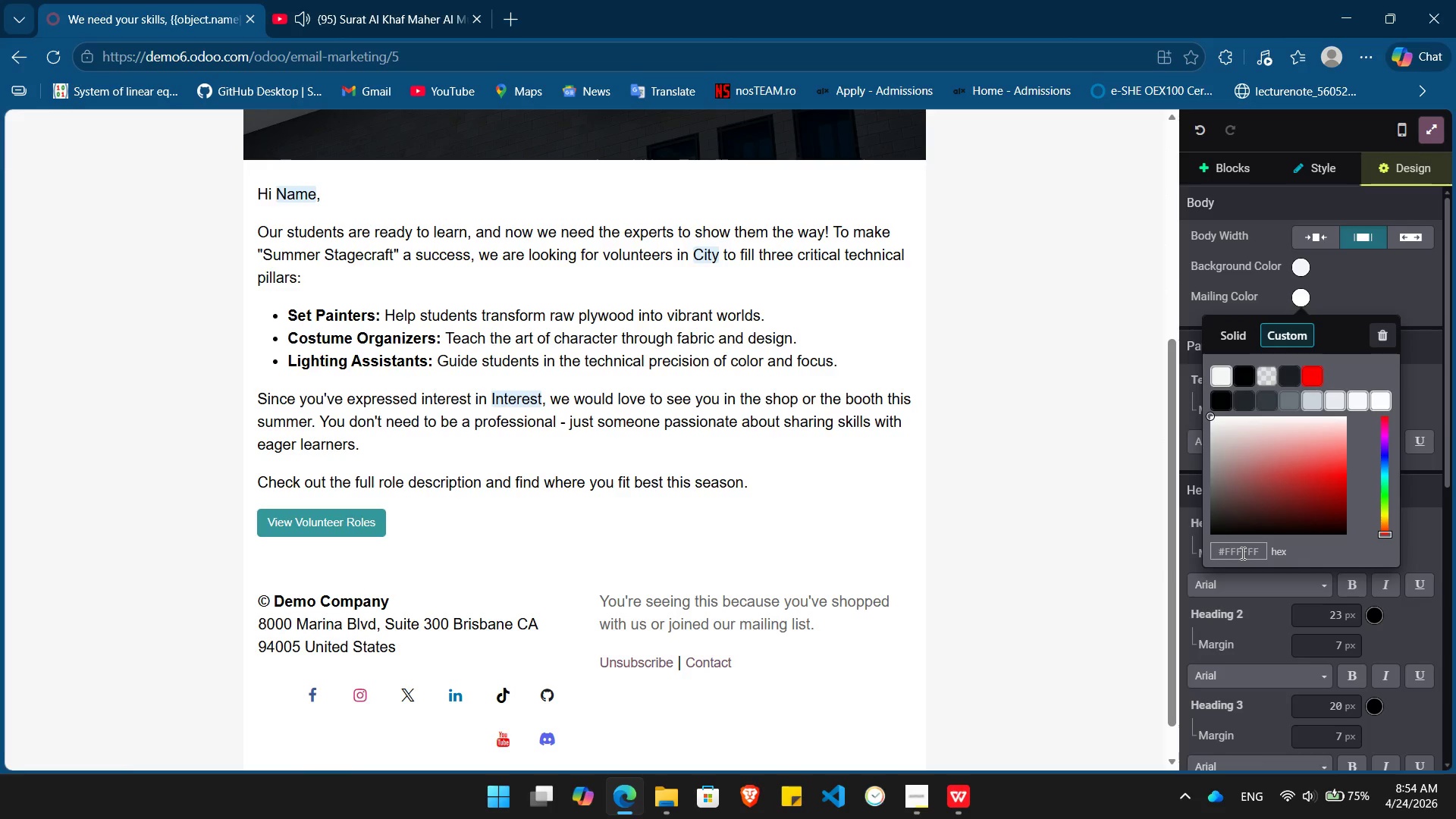 
wait(5.42)
 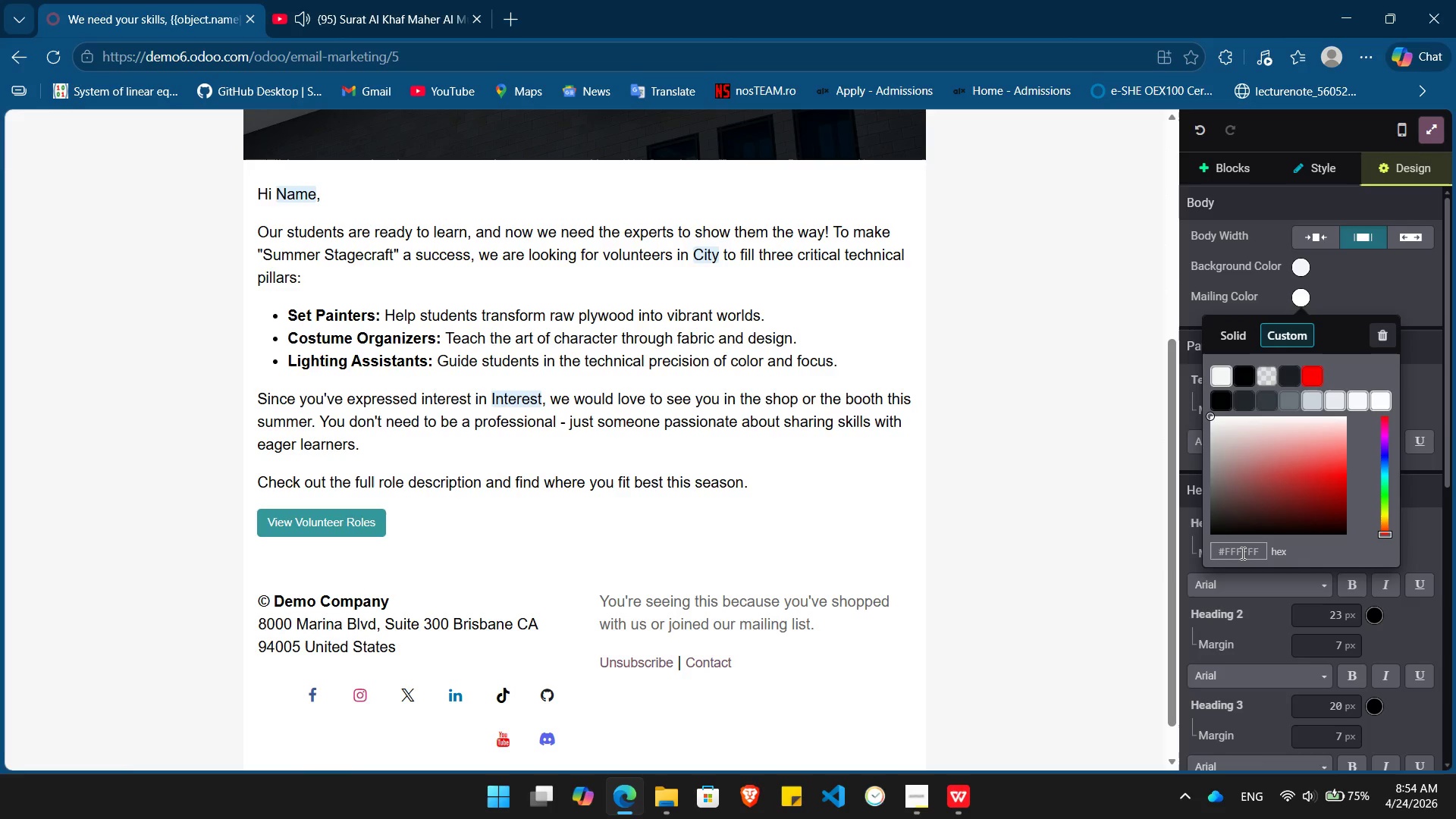 
double_click([1241, 553])
 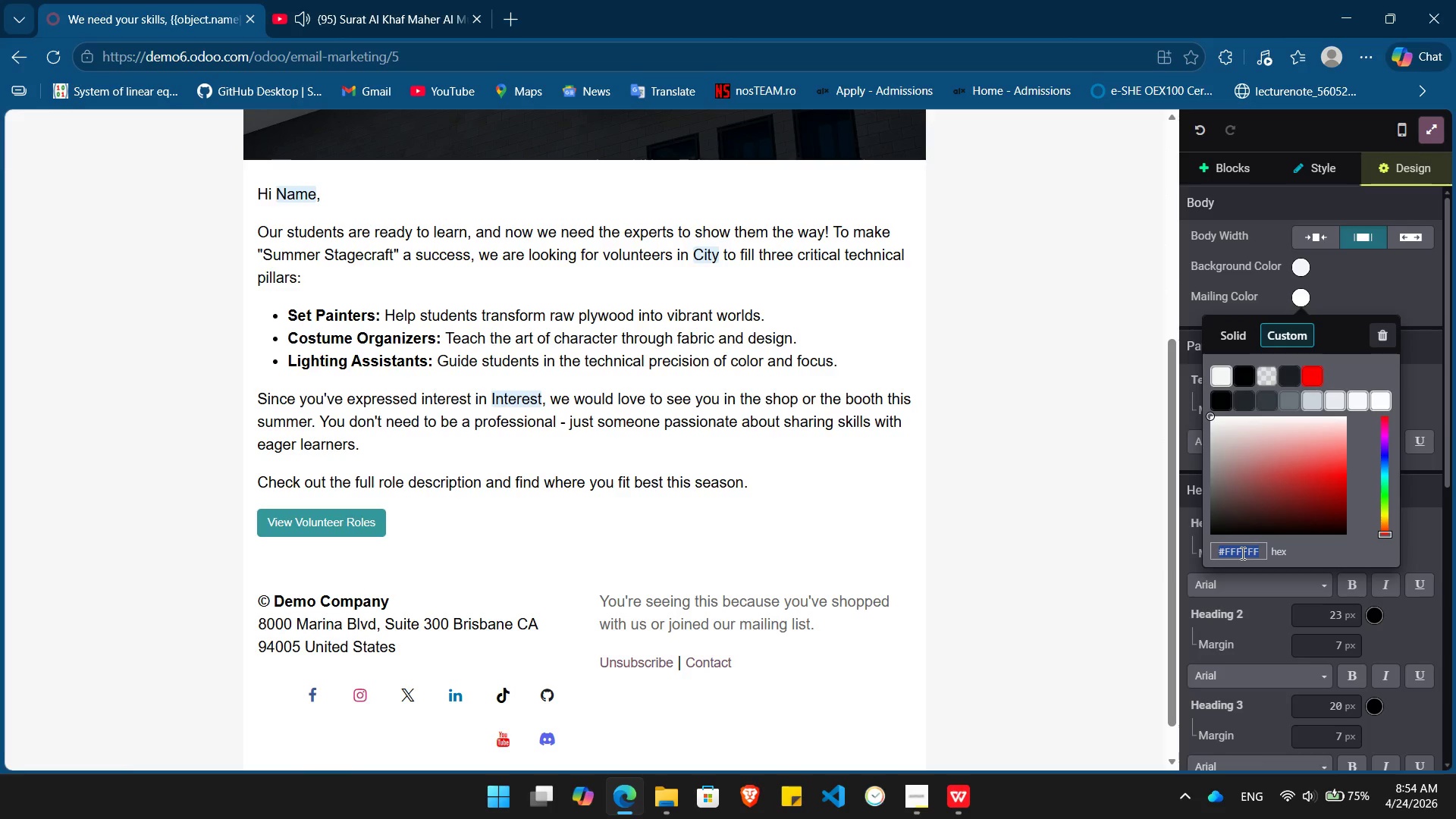 
key(Shift+3)
 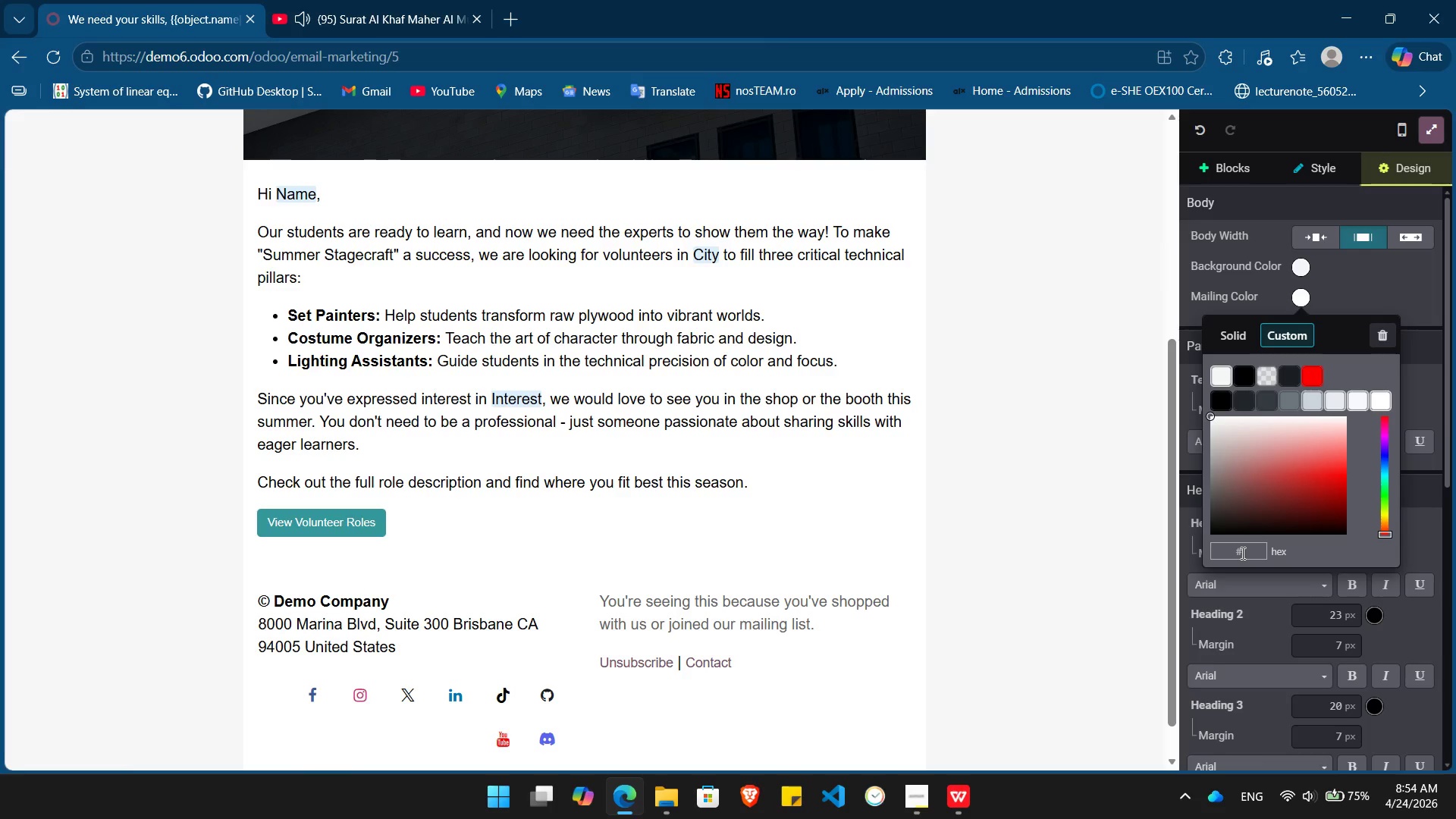 
key(Numpad0)
 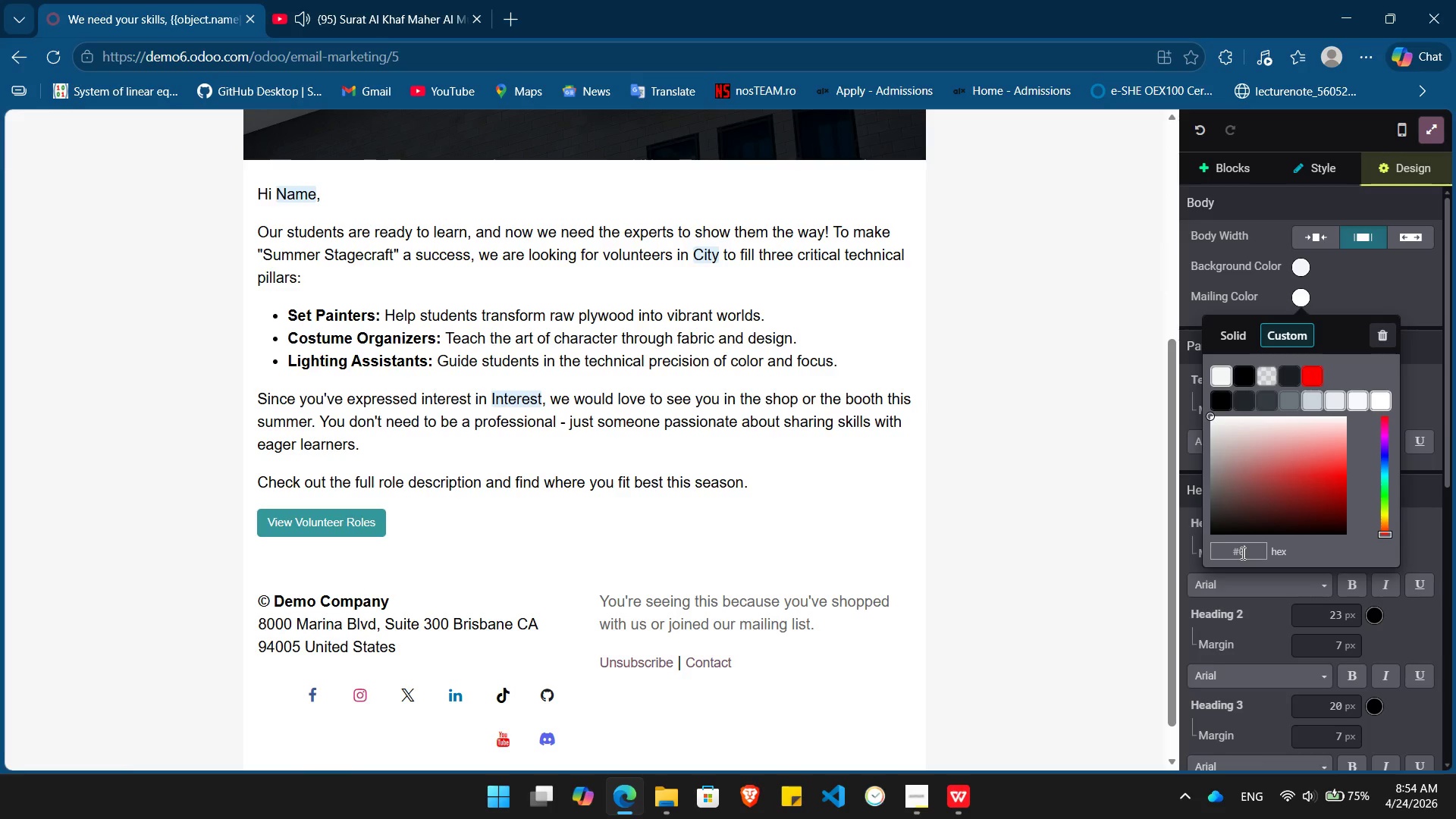 
key(Numpad0)
 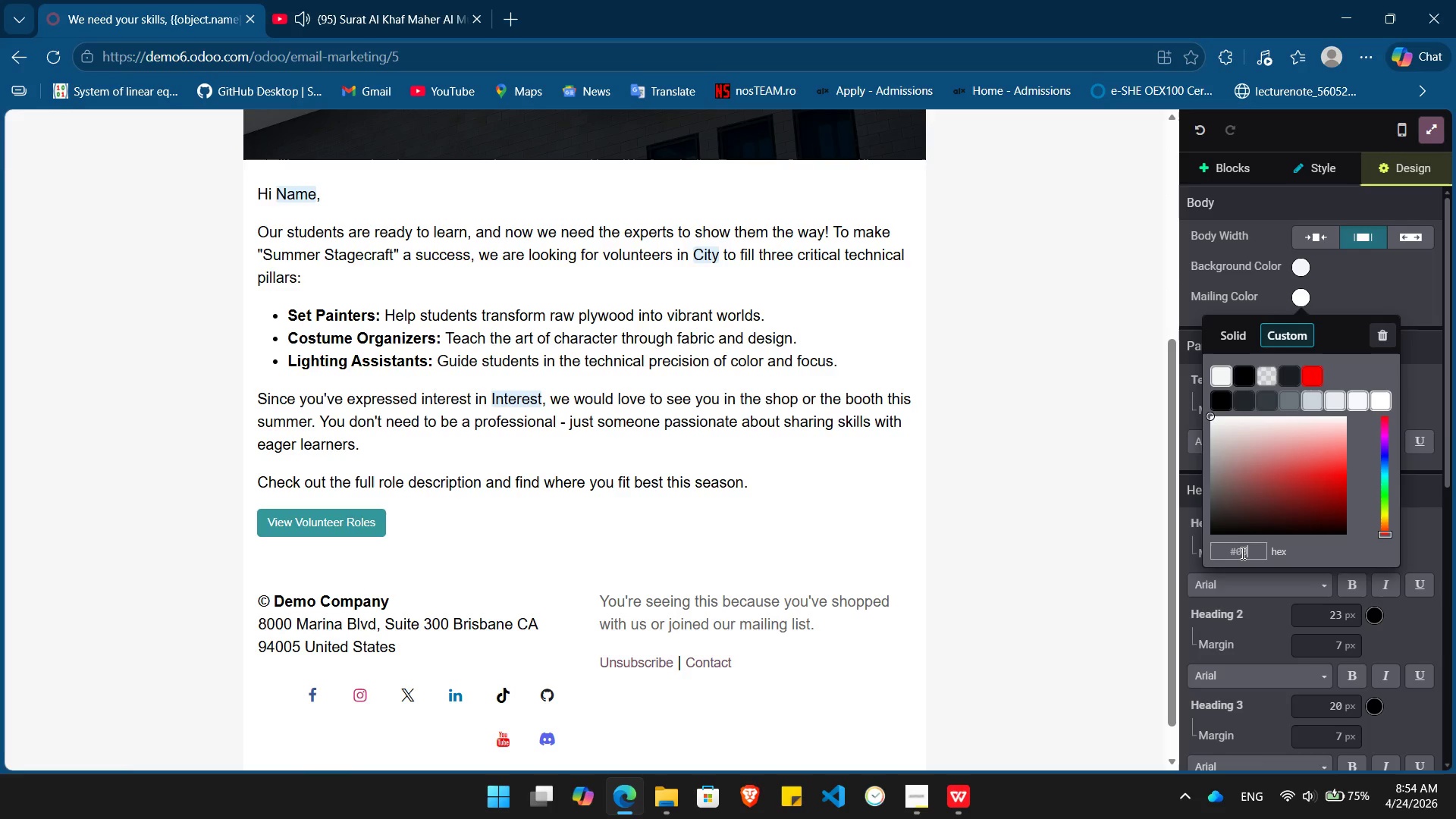 
key(A)
 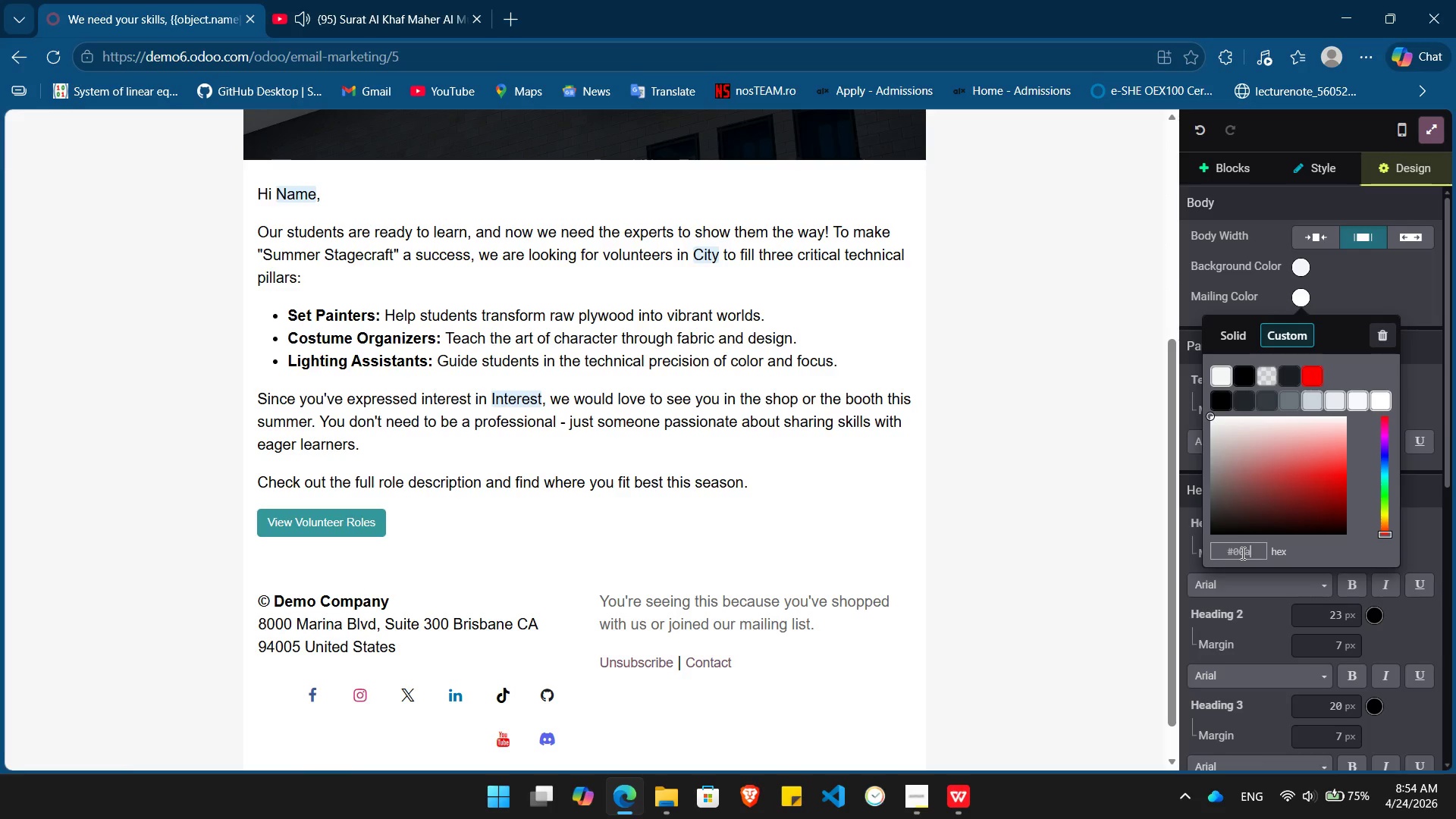 
key(Numpad0)
 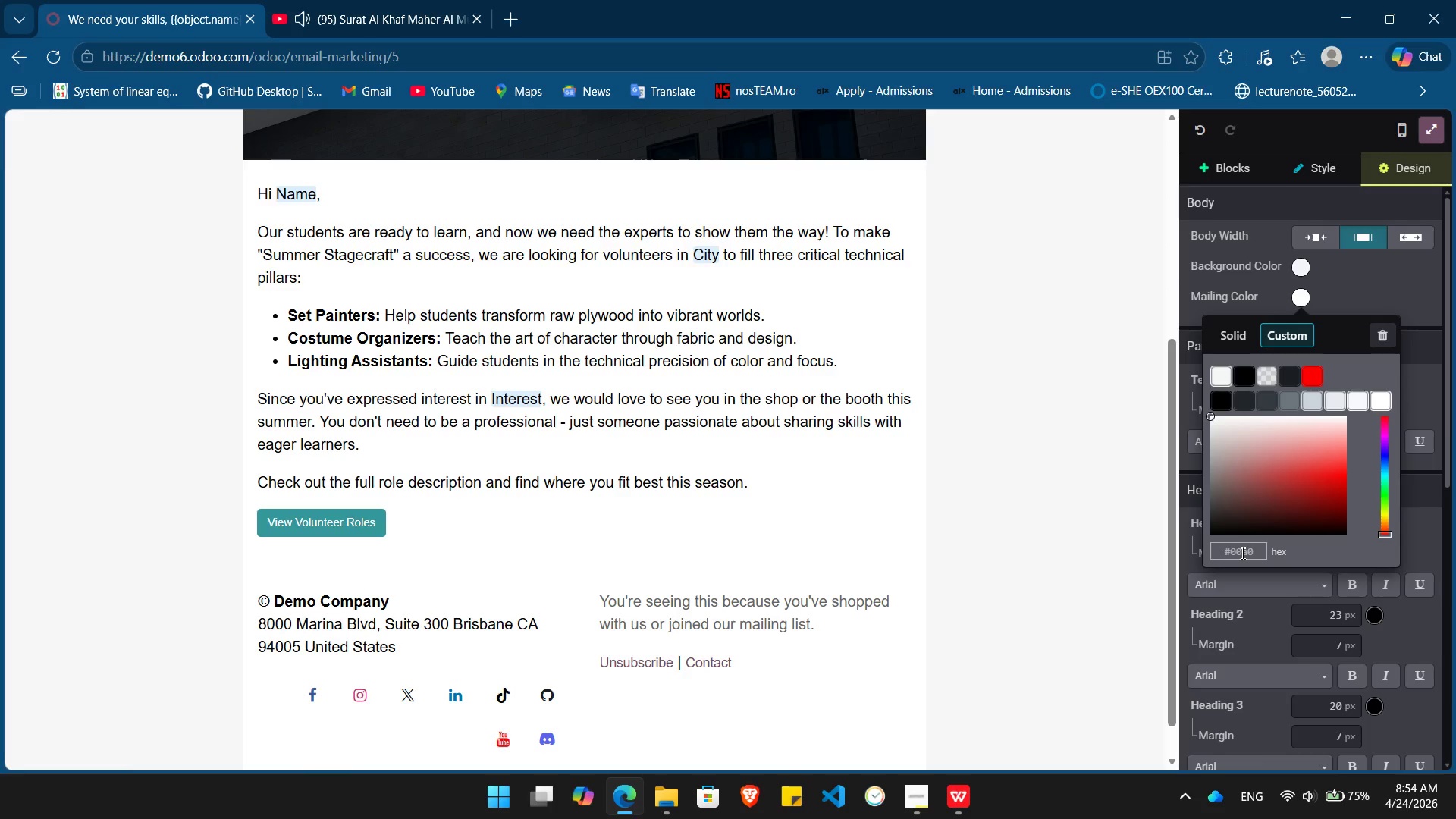 
key(Numpad9)
 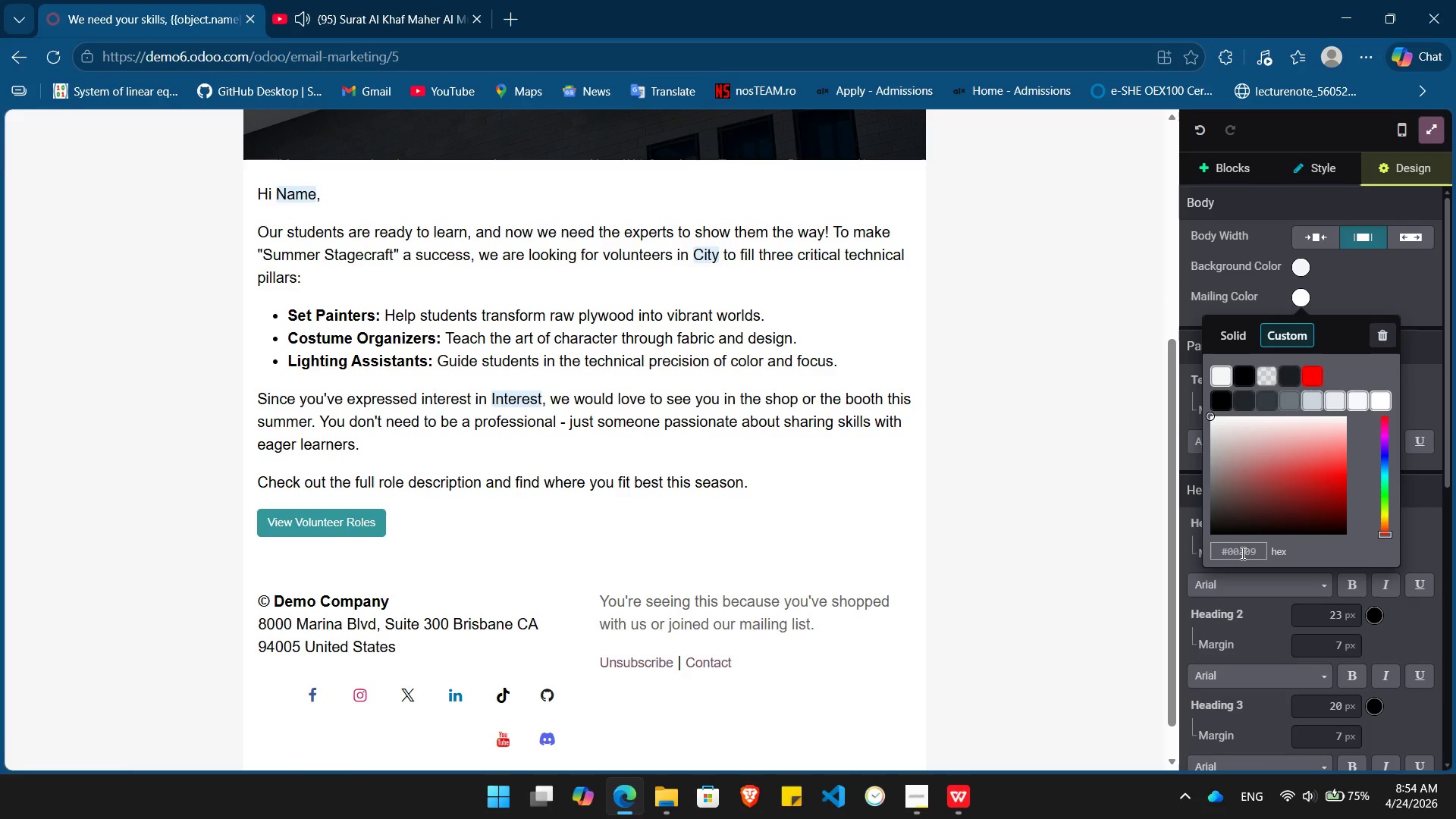 
key(D)
 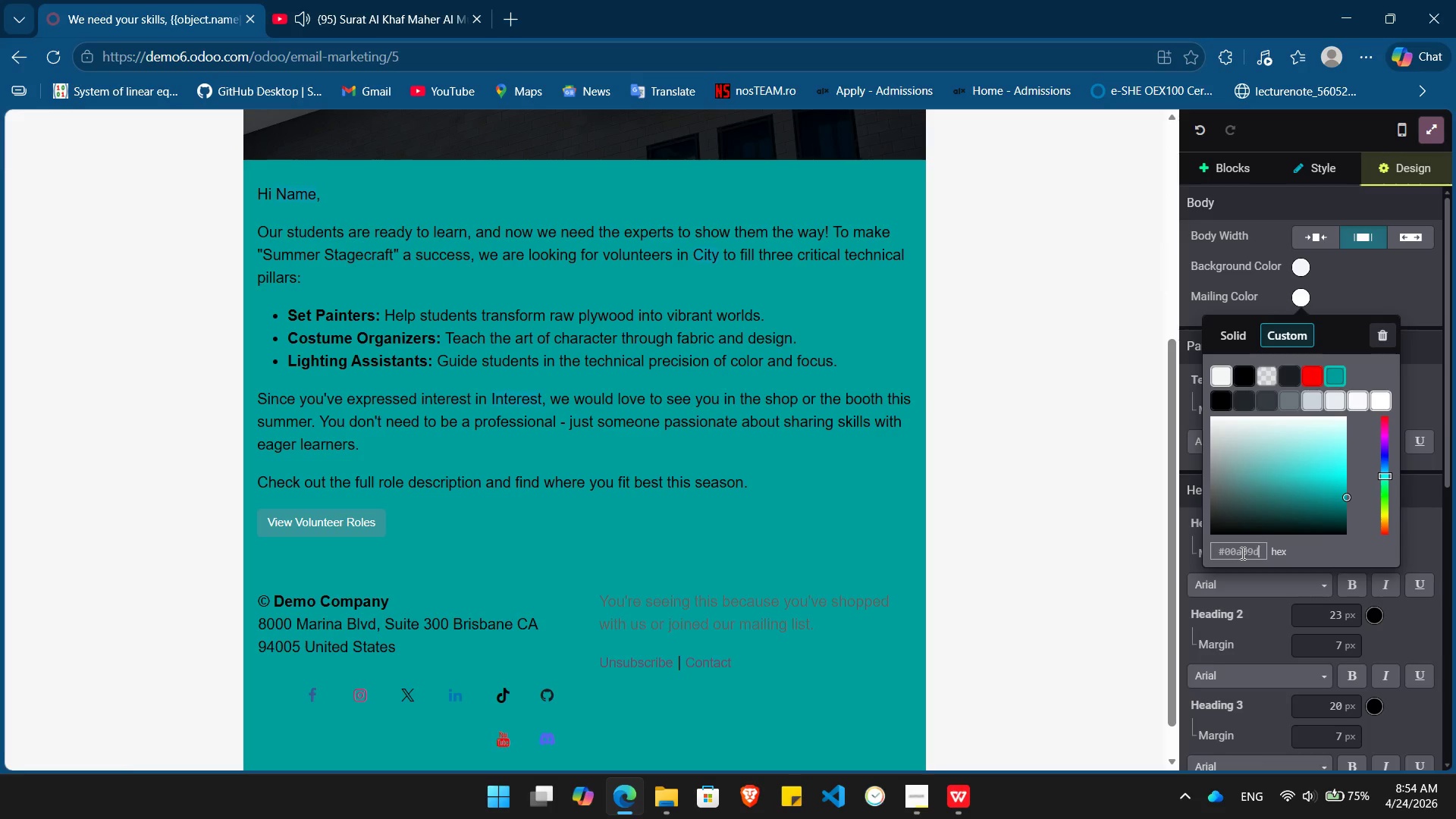 
key(Enter)
 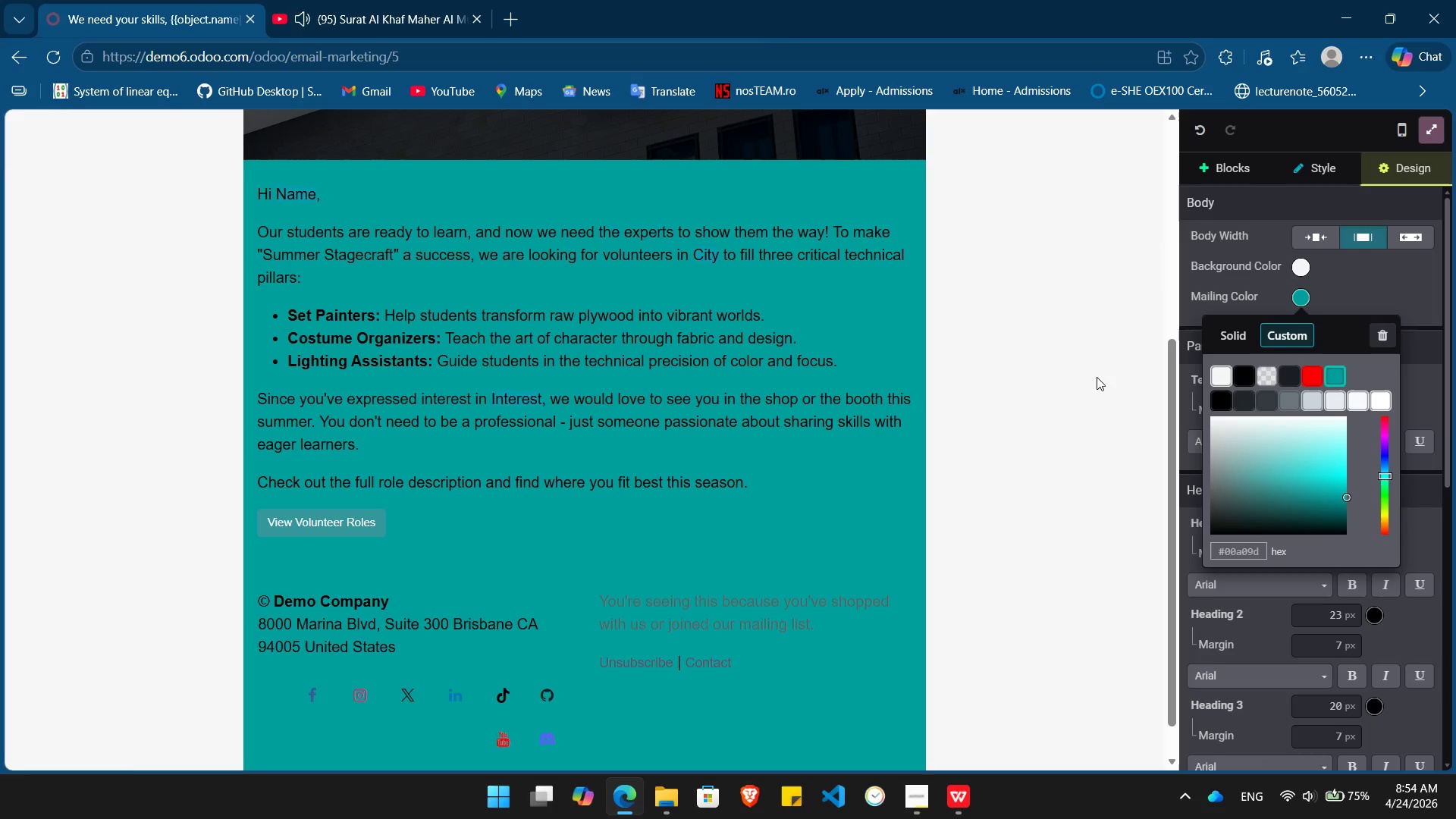 
left_click([1097, 375])
 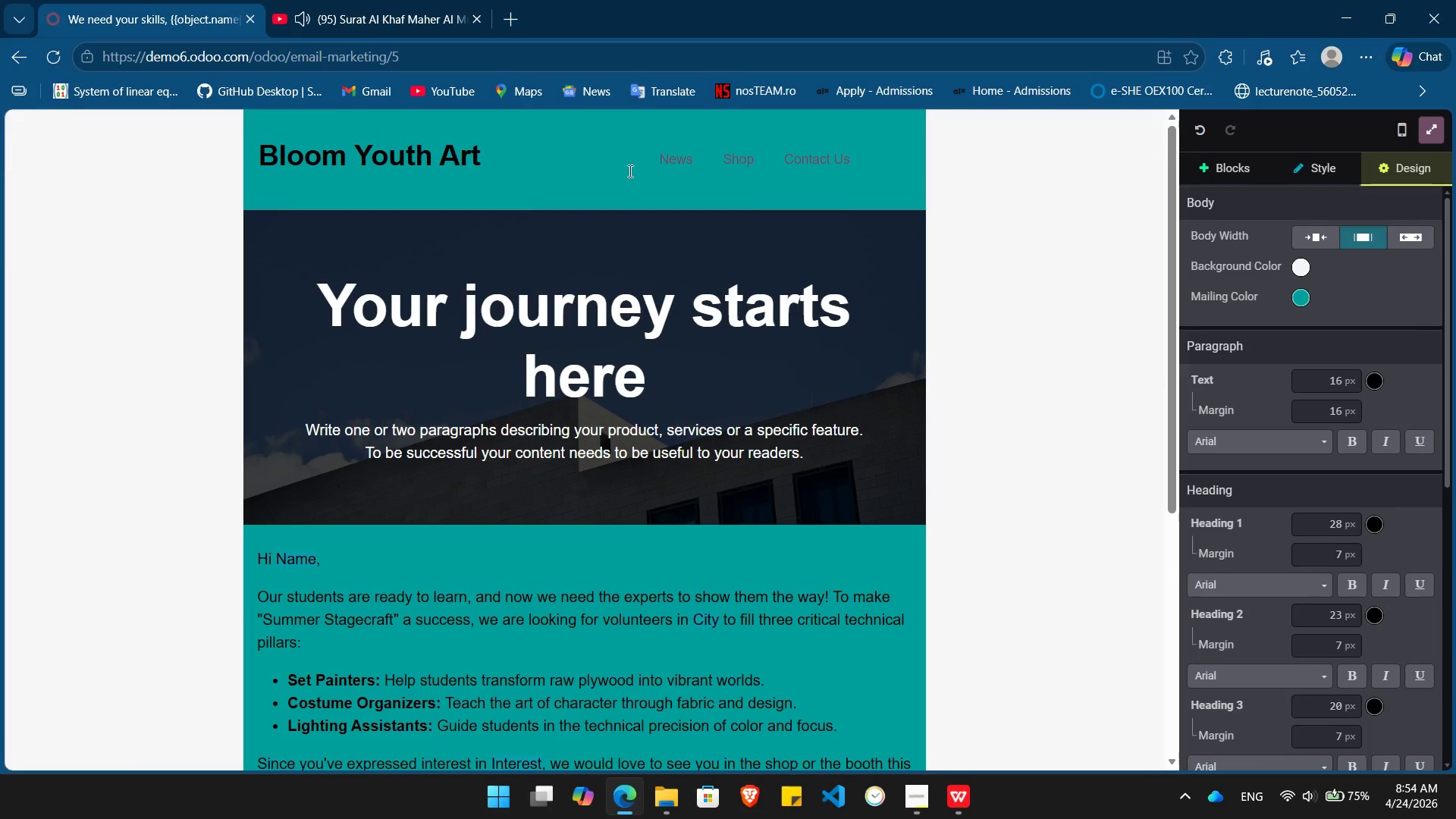 
left_click([623, 184])
 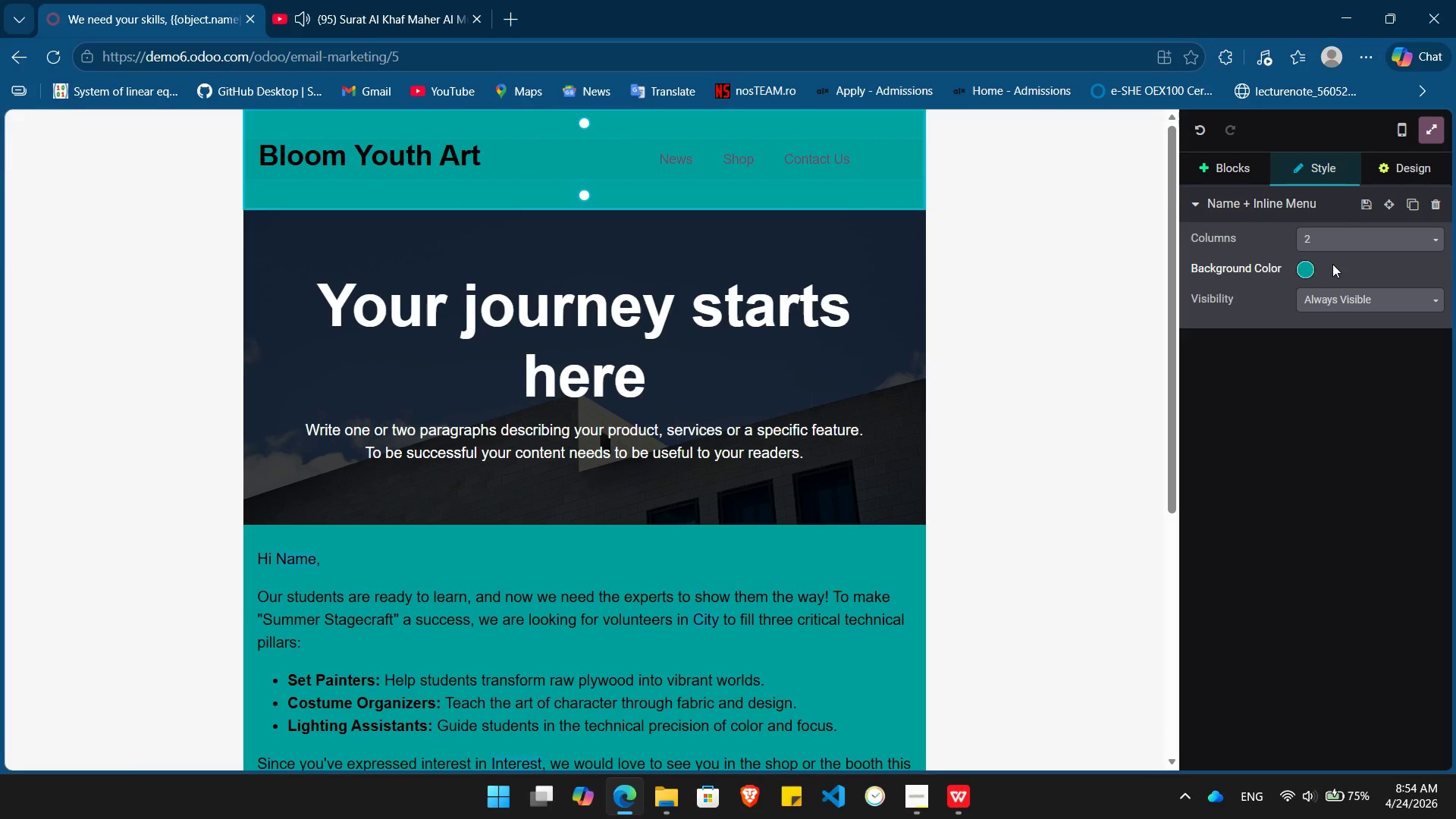 
left_click([1304, 272])
 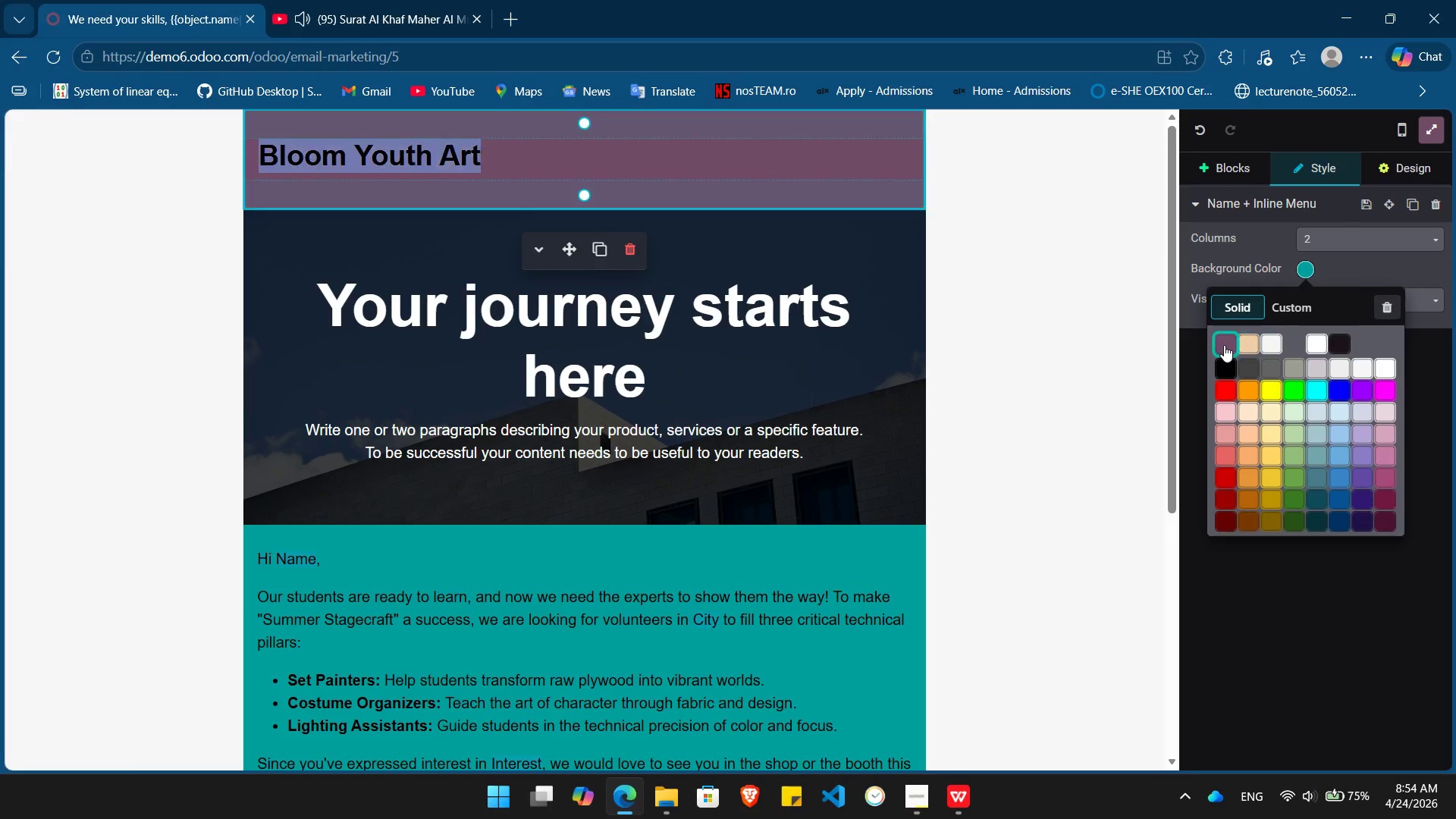 
left_click([1224, 345])
 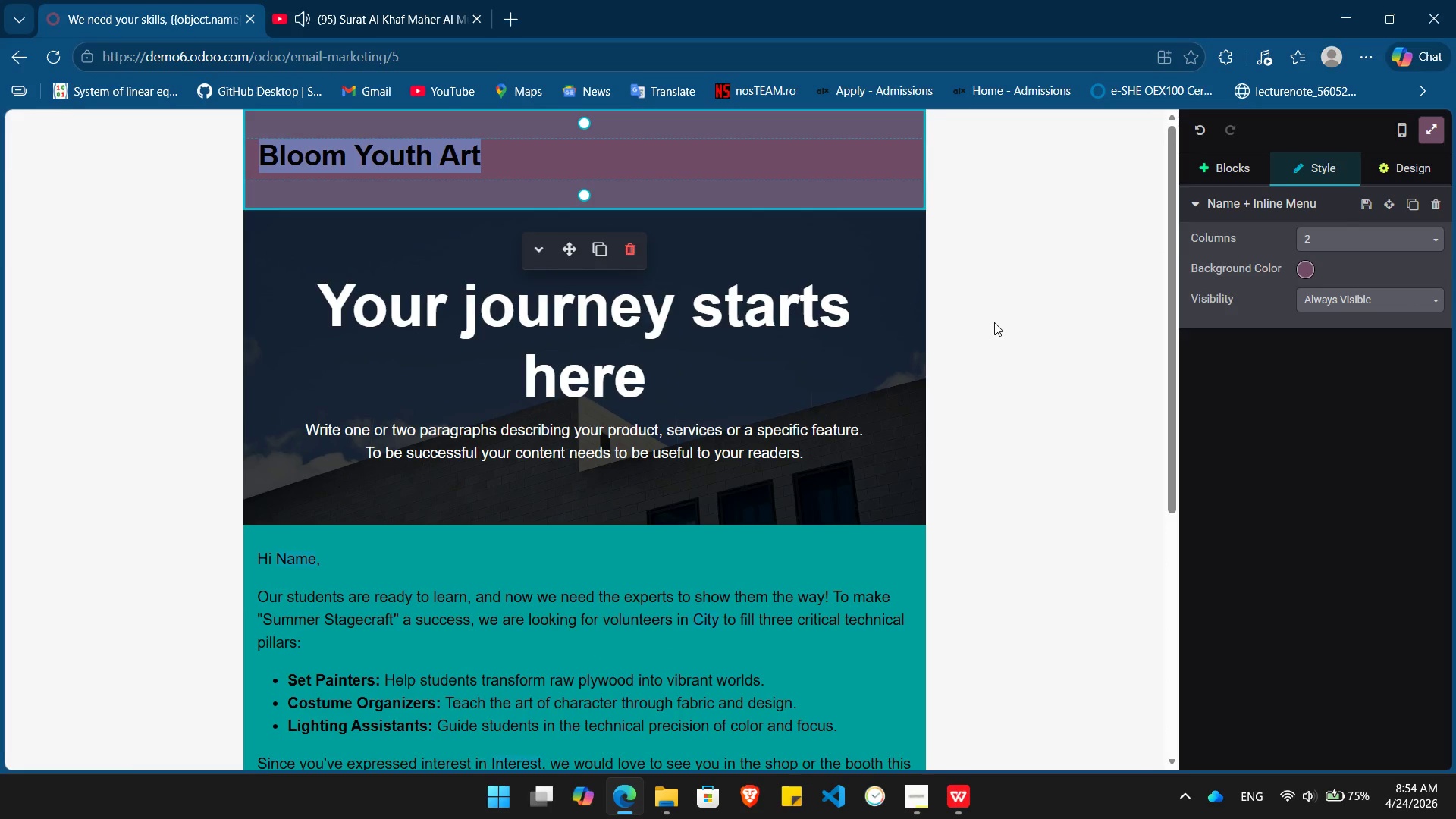 
left_click([994, 322])
 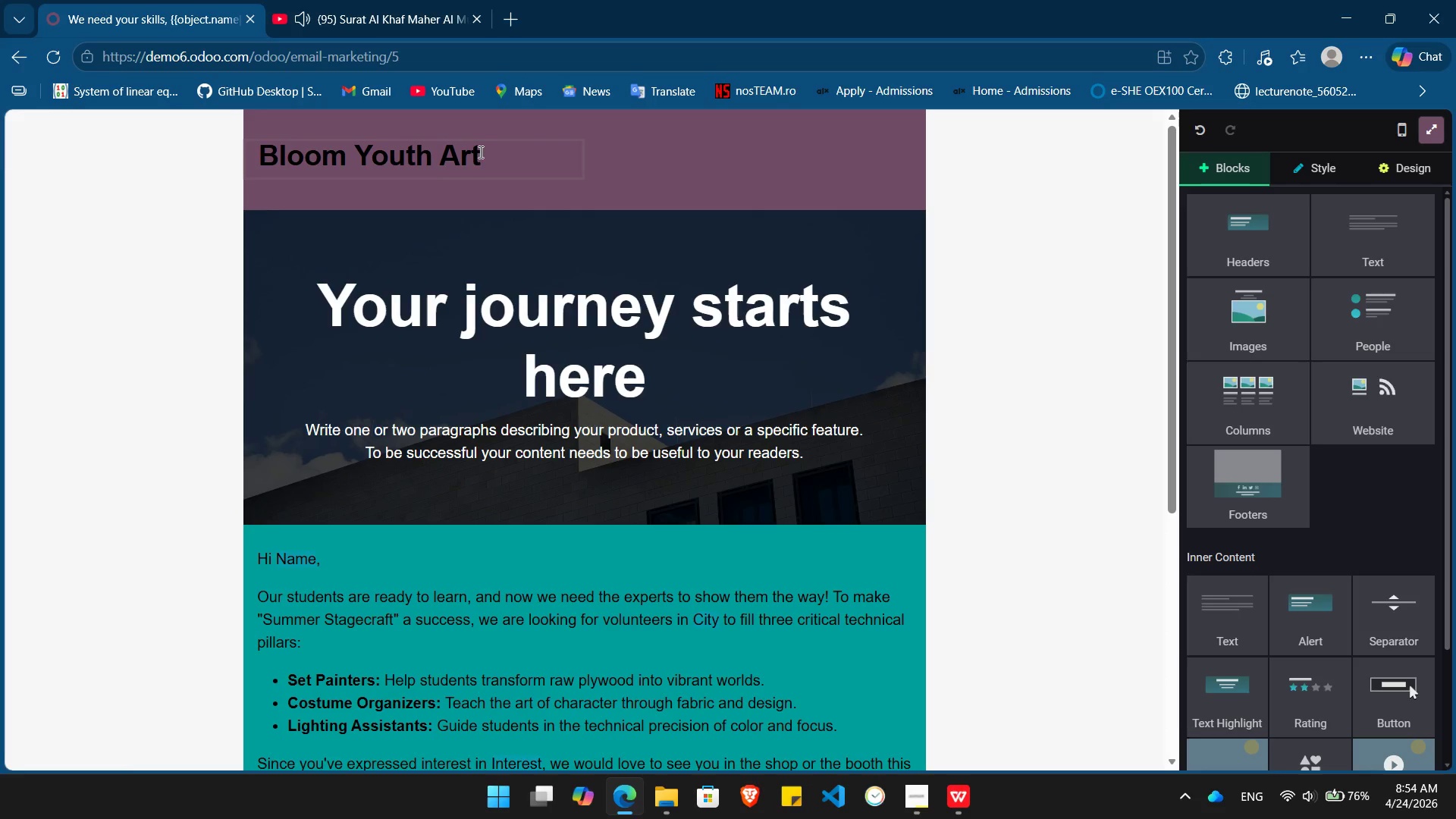 
left_click_drag(start_coordinate=[485, 155], to_coordinate=[262, 144])
 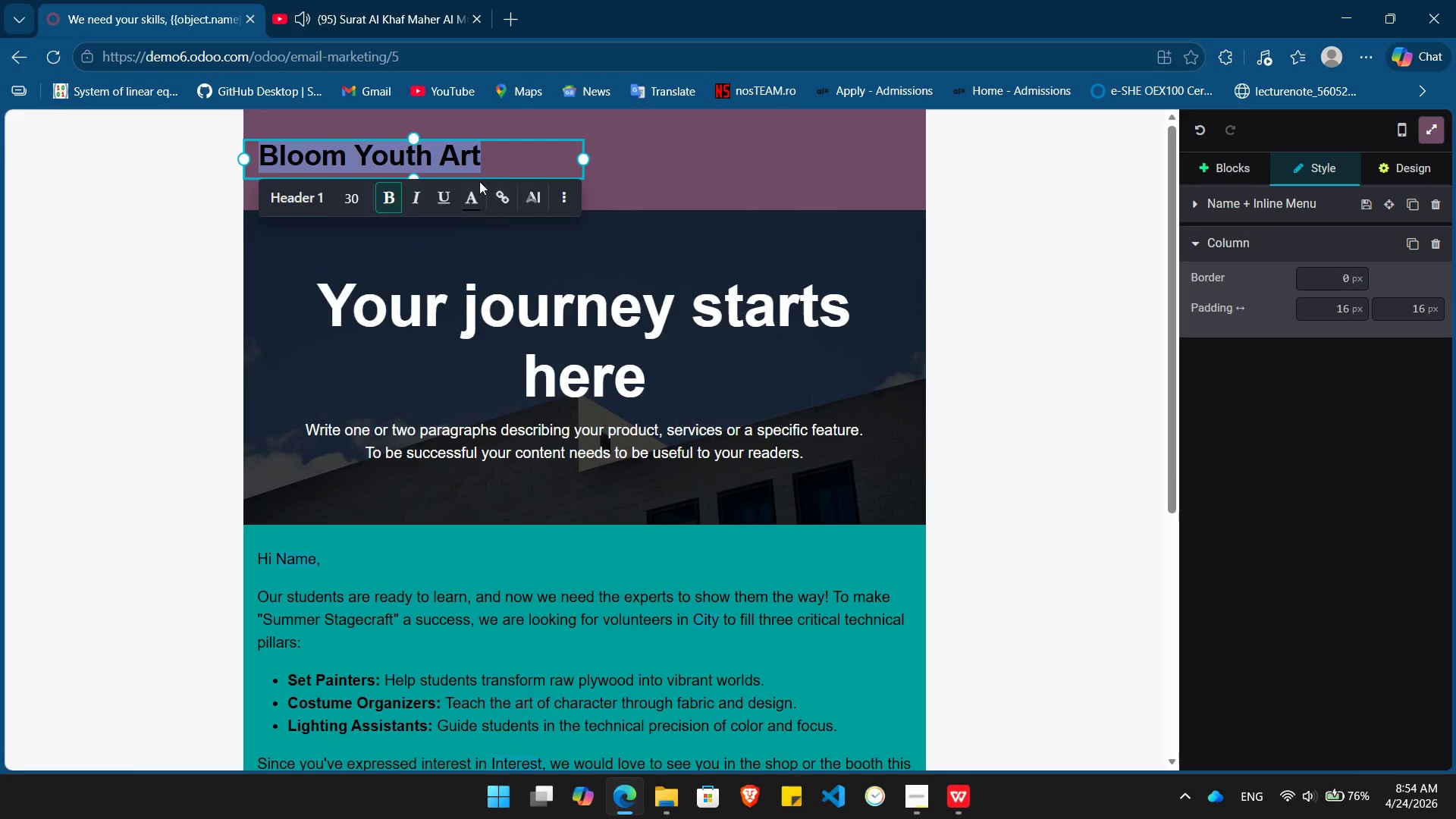 
left_click([468, 196])
 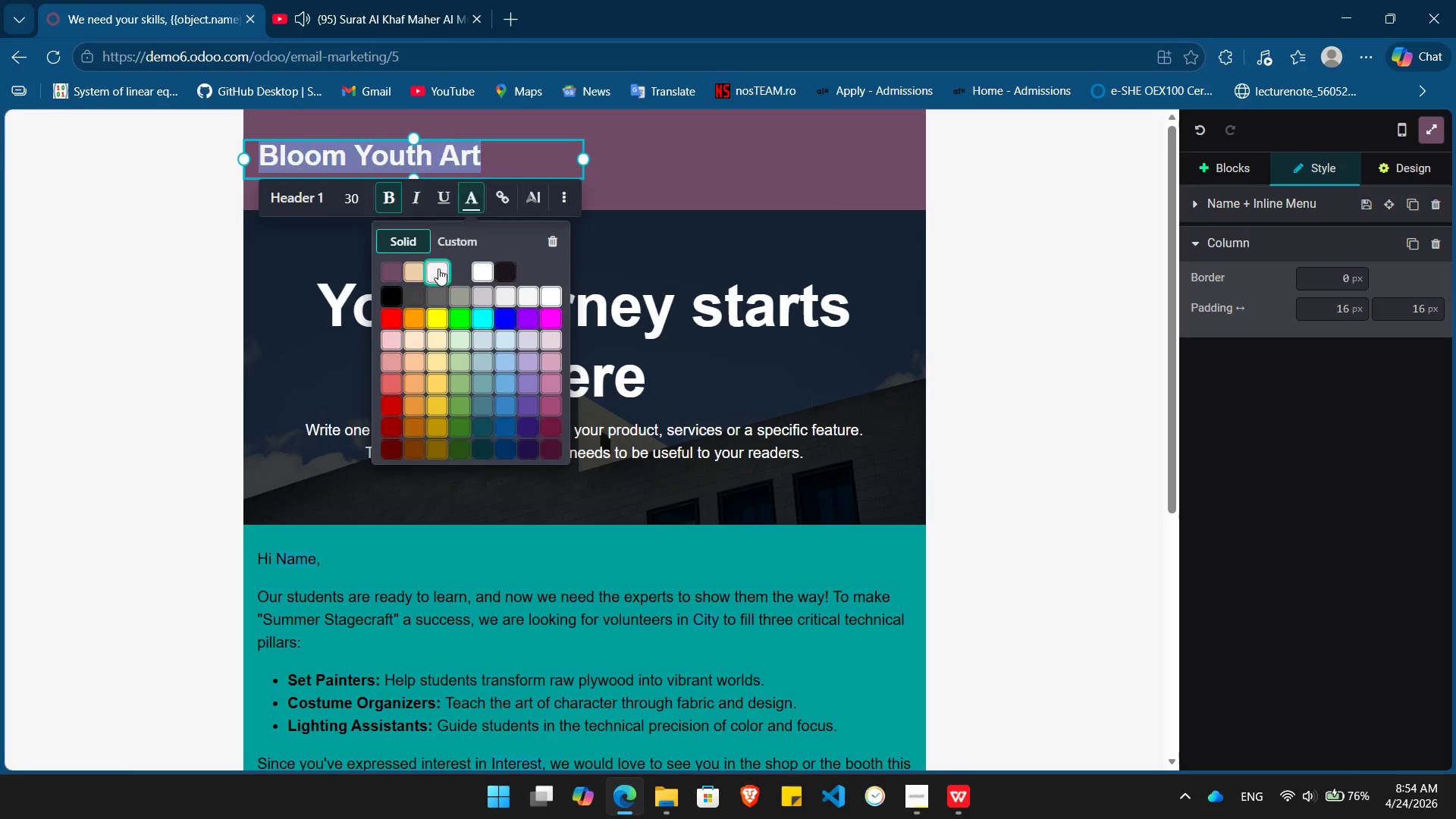 
left_click([435, 270])
 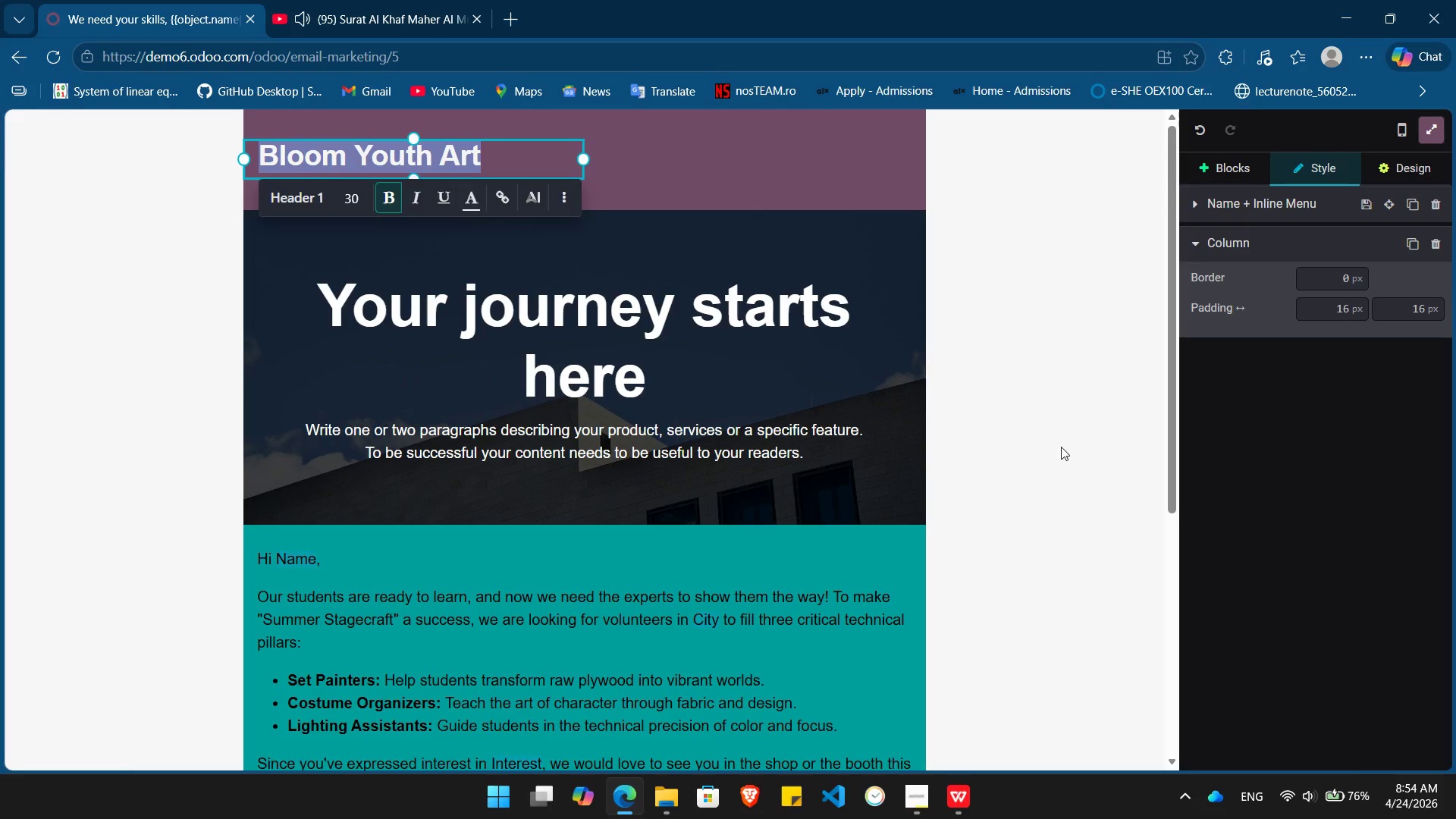 
left_click([1061, 447])
 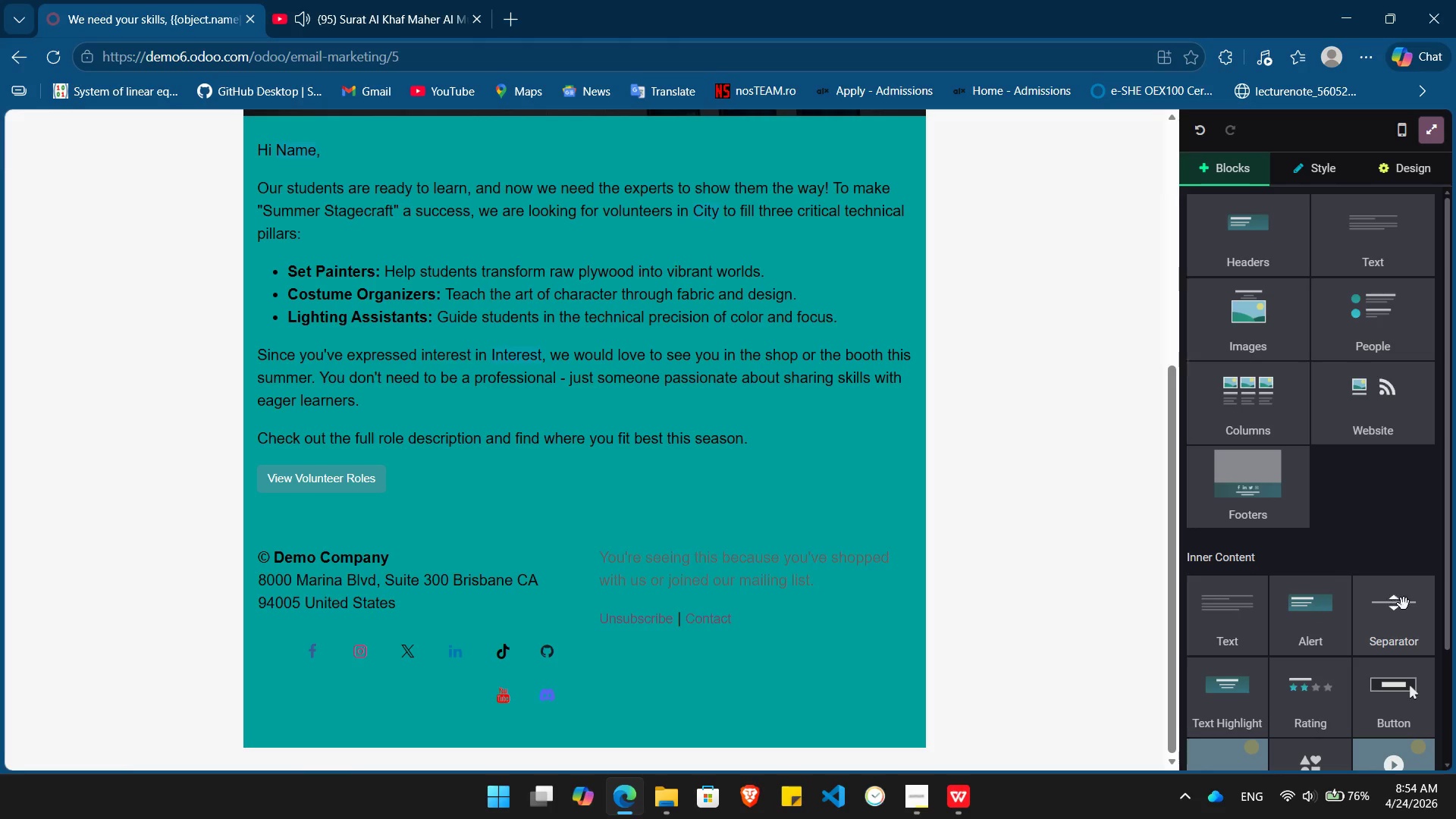 
left_click_drag(start_coordinate=[1404, 605], to_coordinate=[522, 535])
 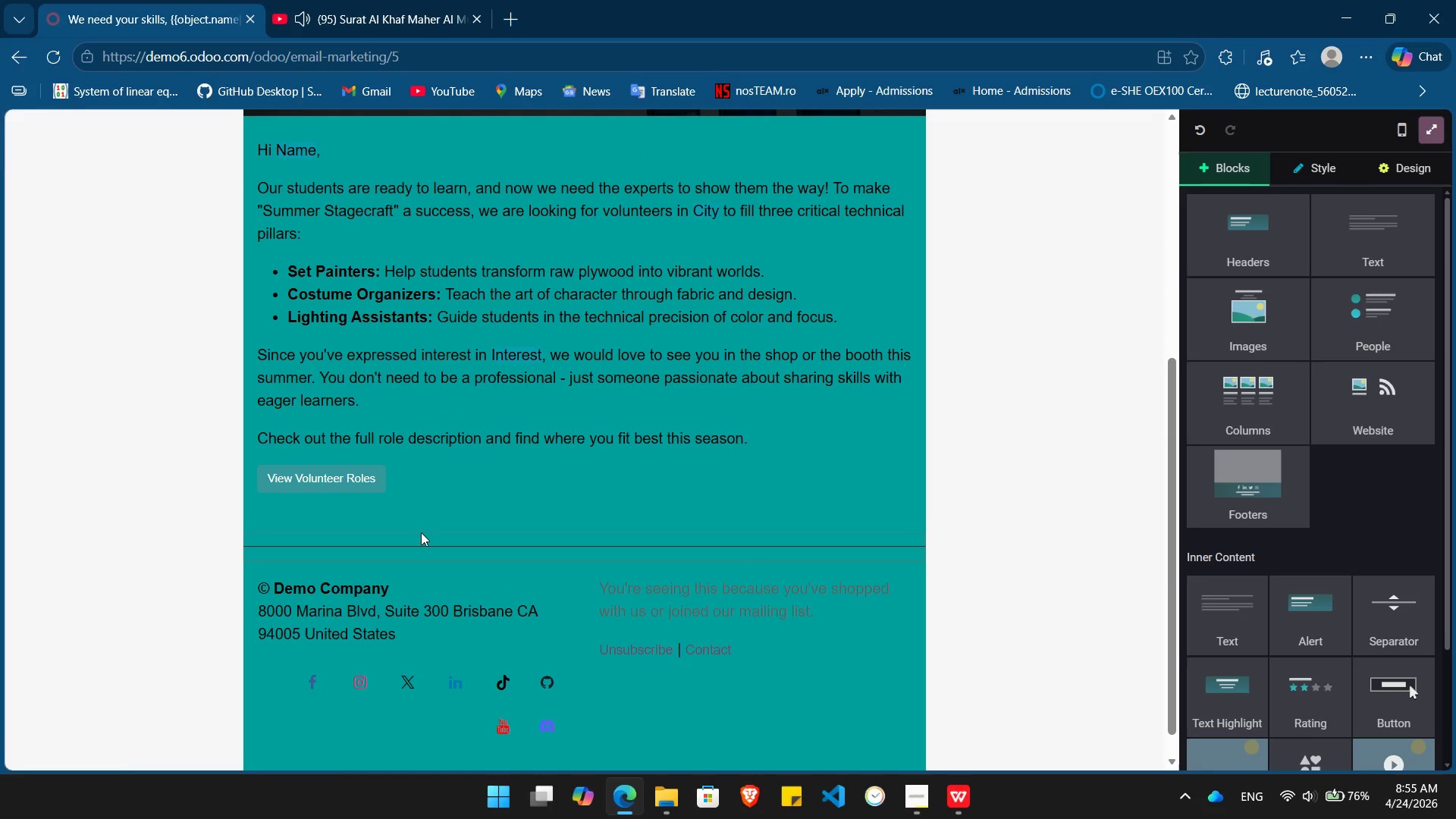 
wait(6.91)
 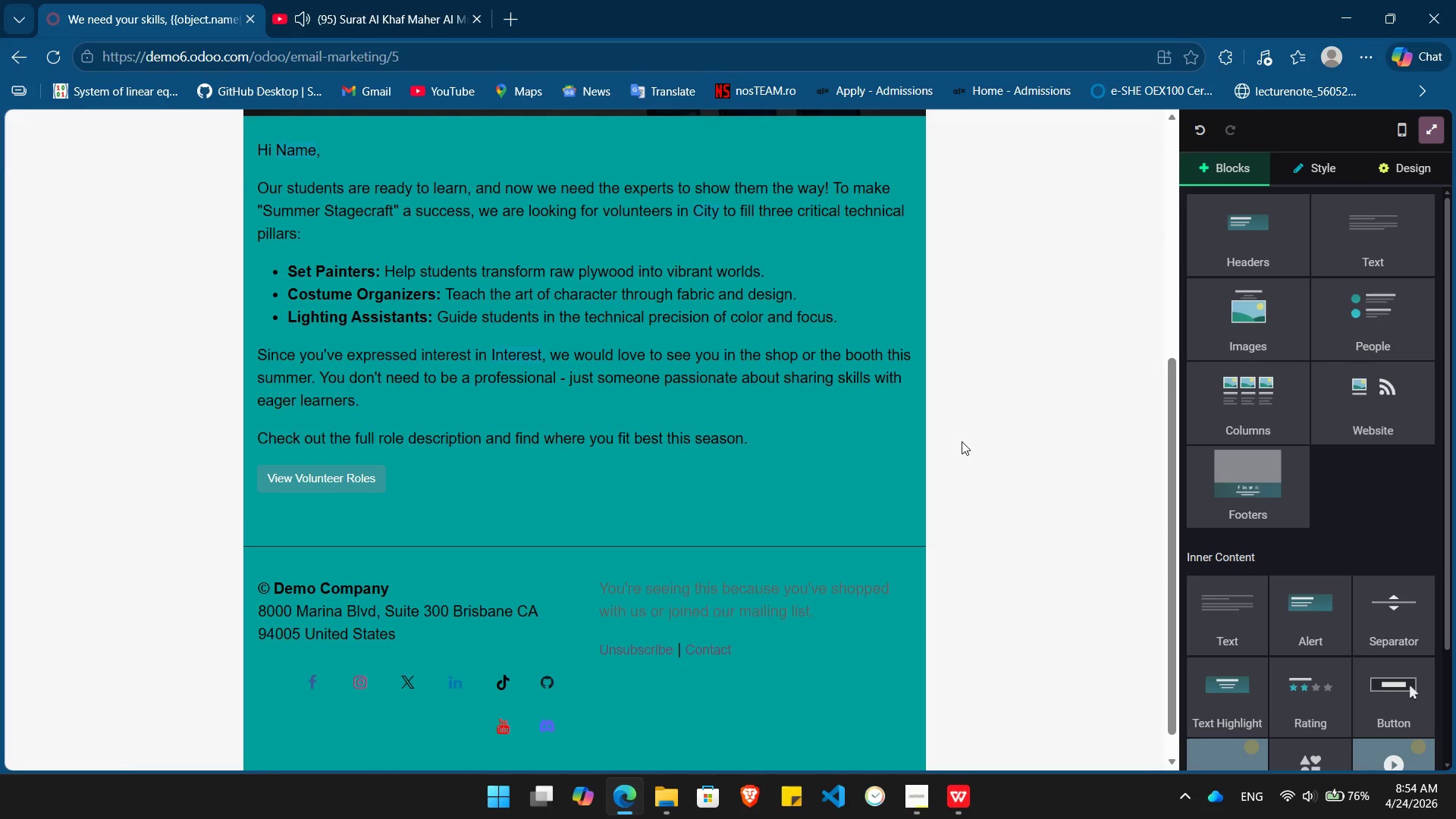 
left_click([1393, 172])
 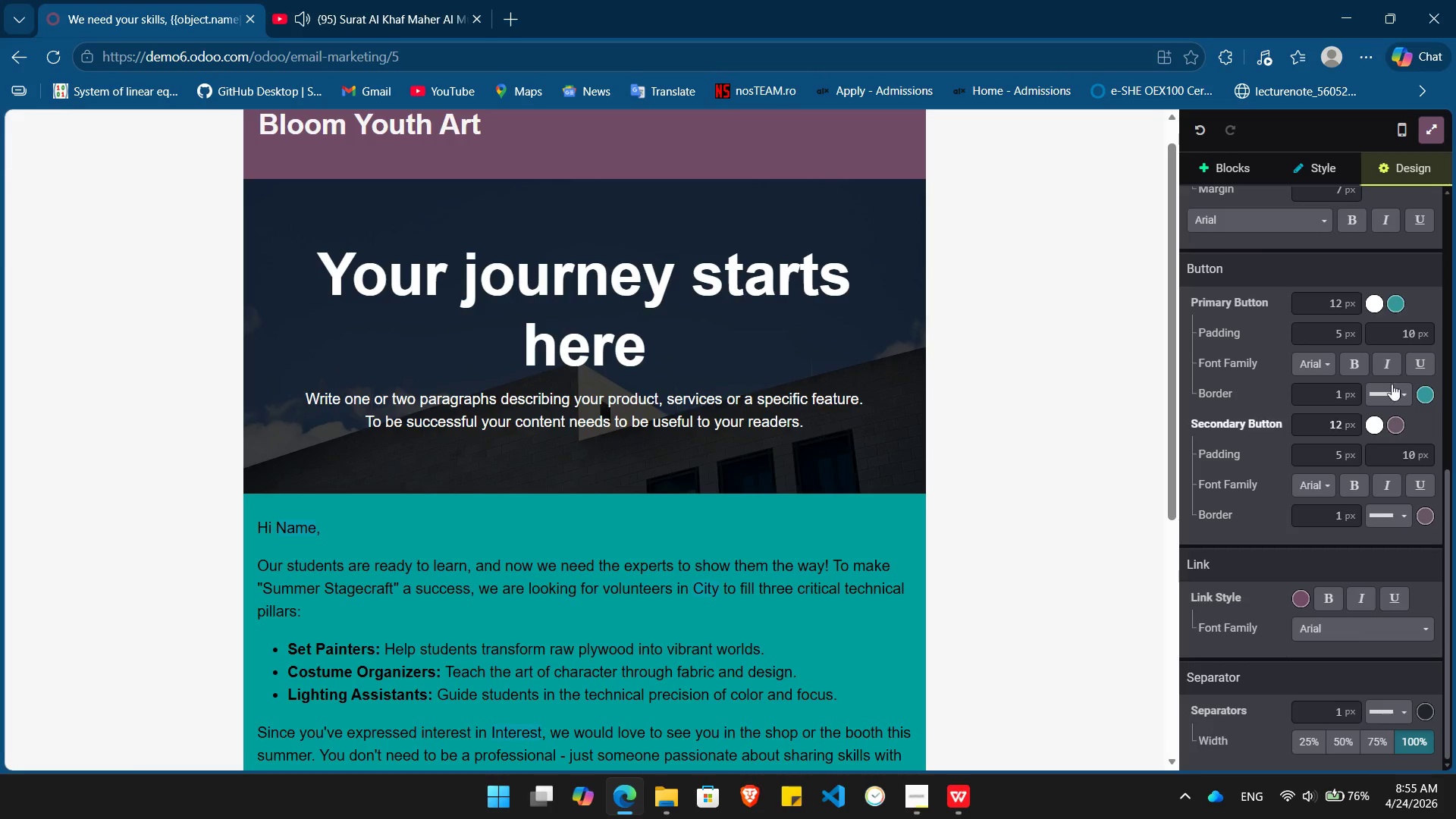 
left_click([1394, 306])
 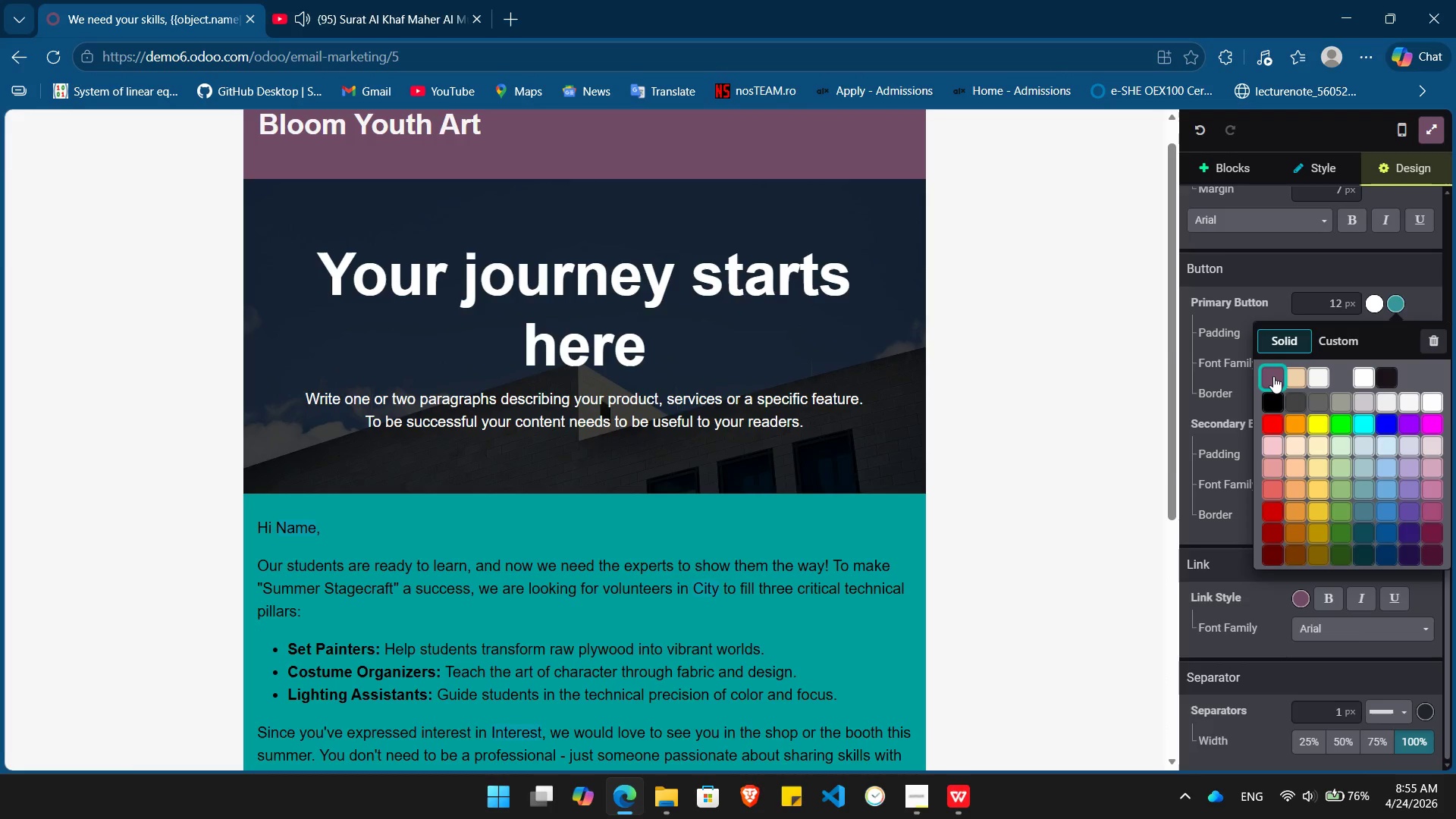 
left_click([1272, 376])
 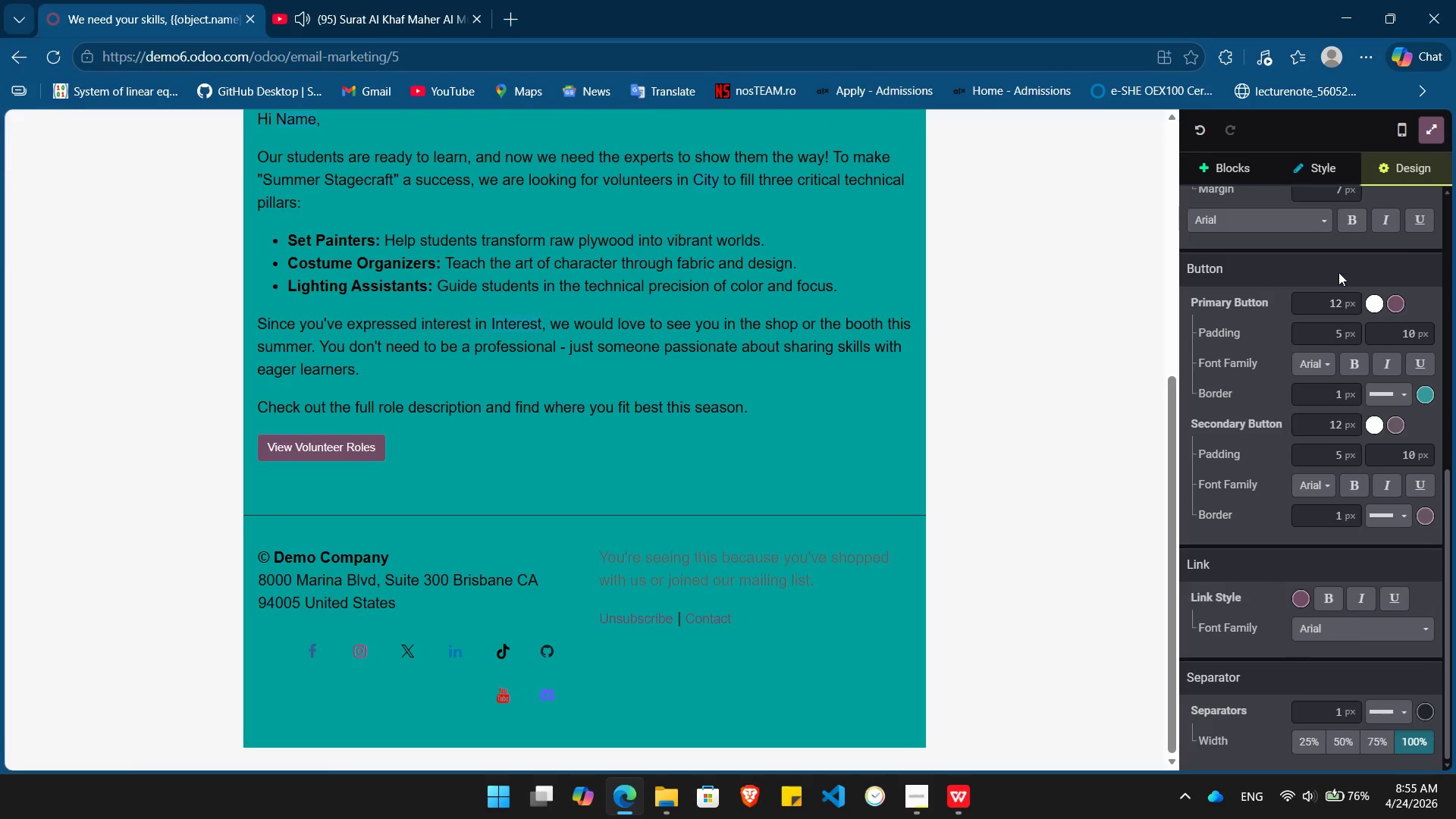 
left_click([1340, 306])
 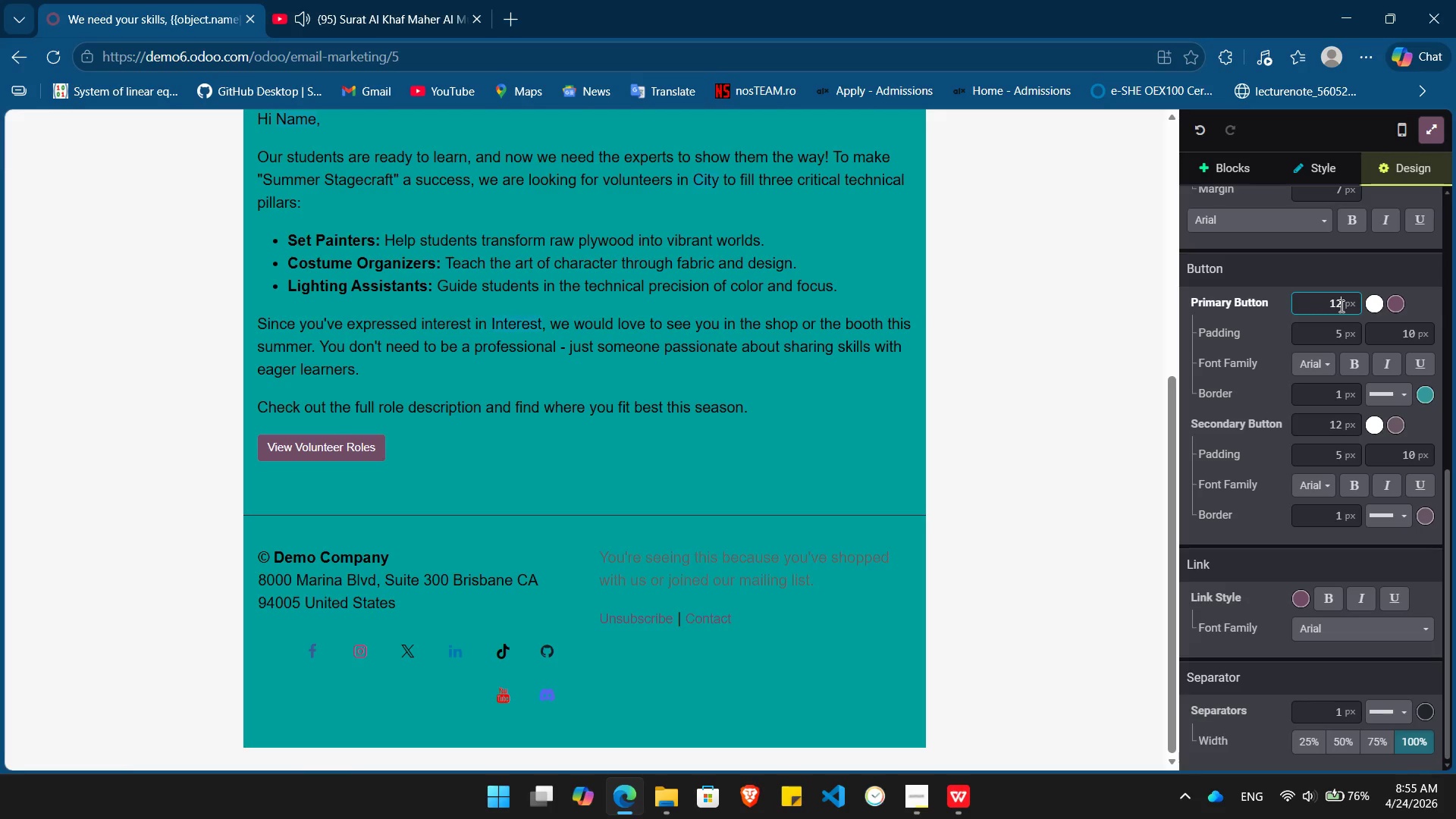 
key(Backspace)
 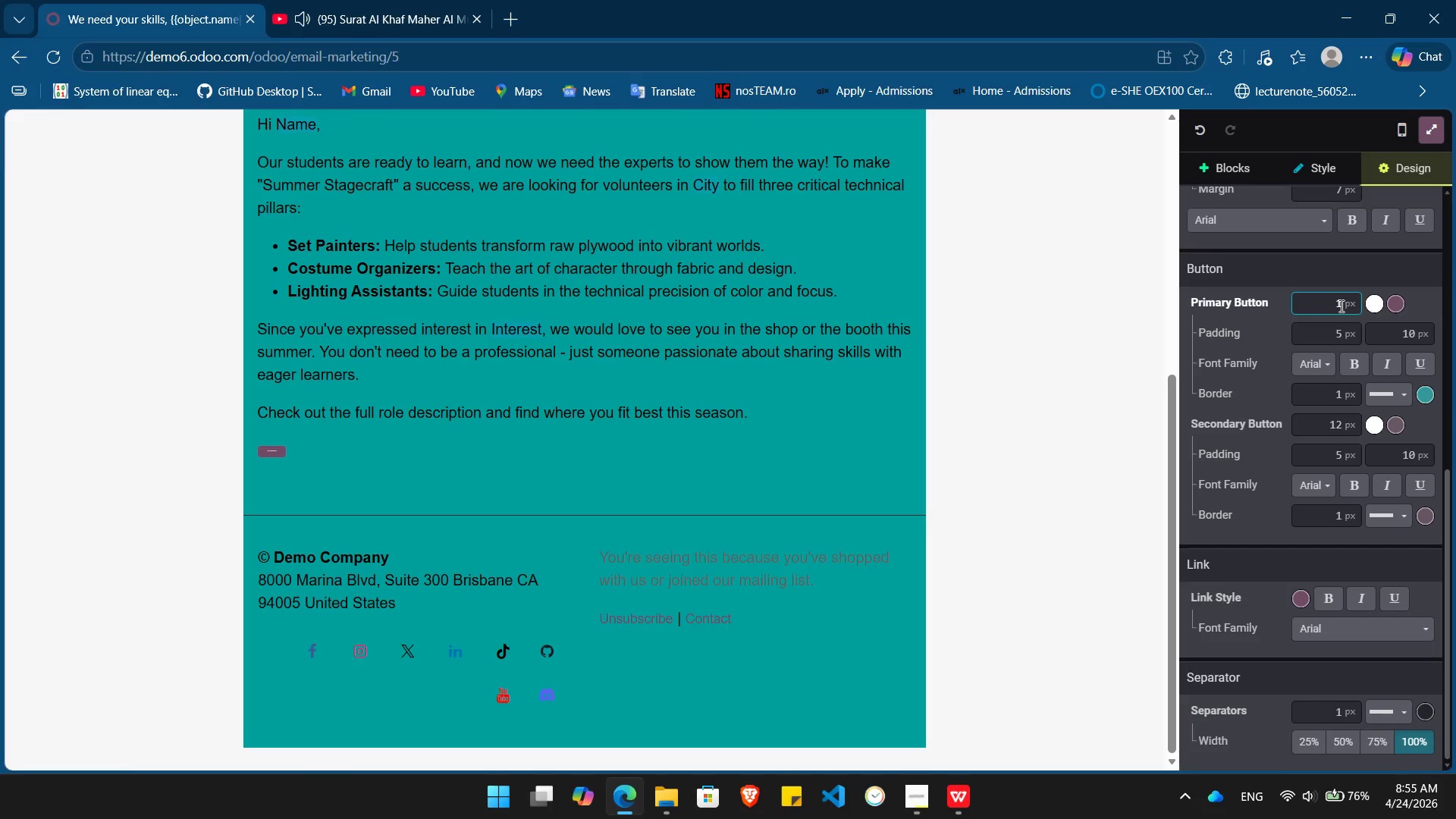 
key(Numpad5)
 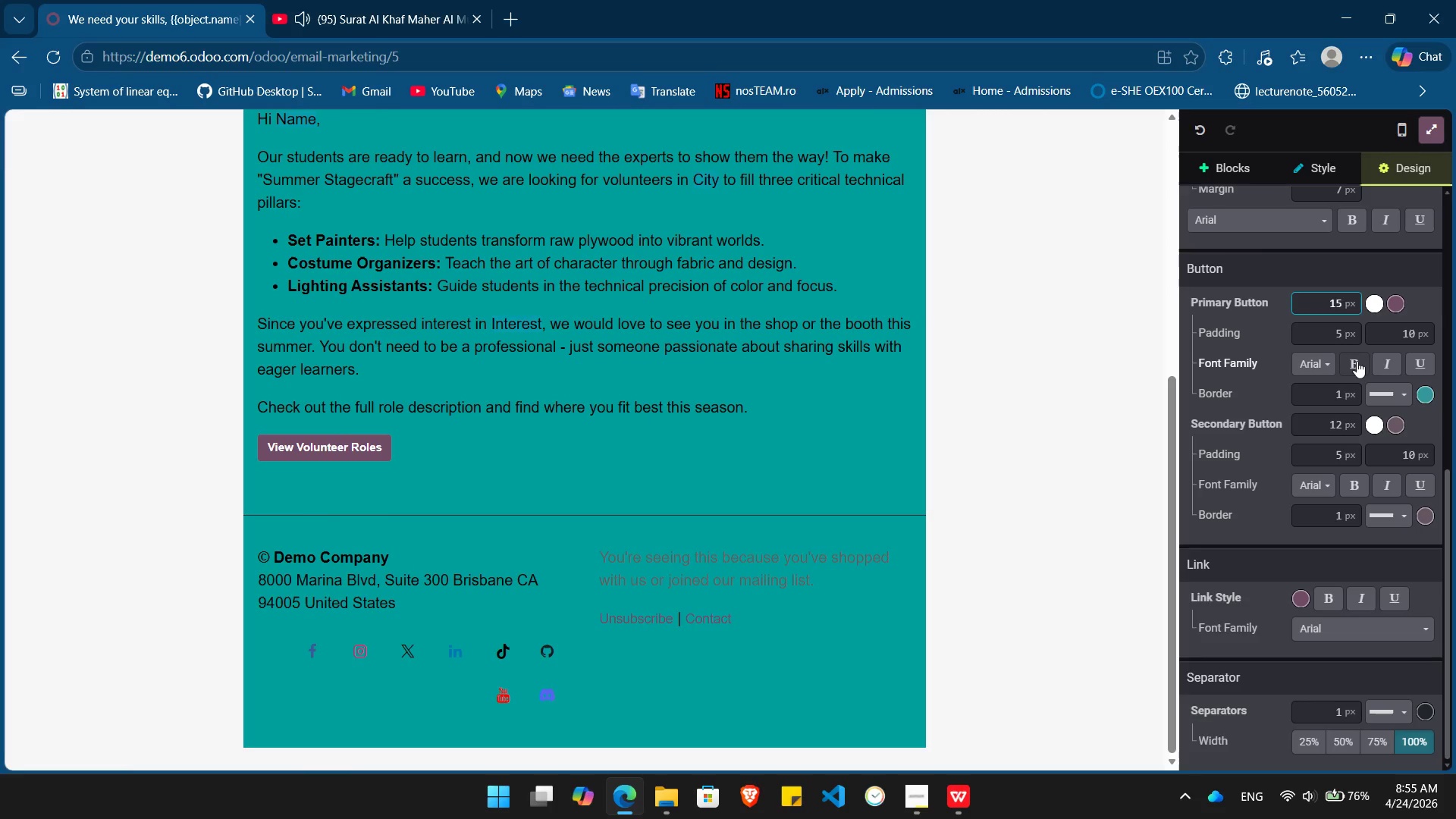 
left_click([1358, 366])
 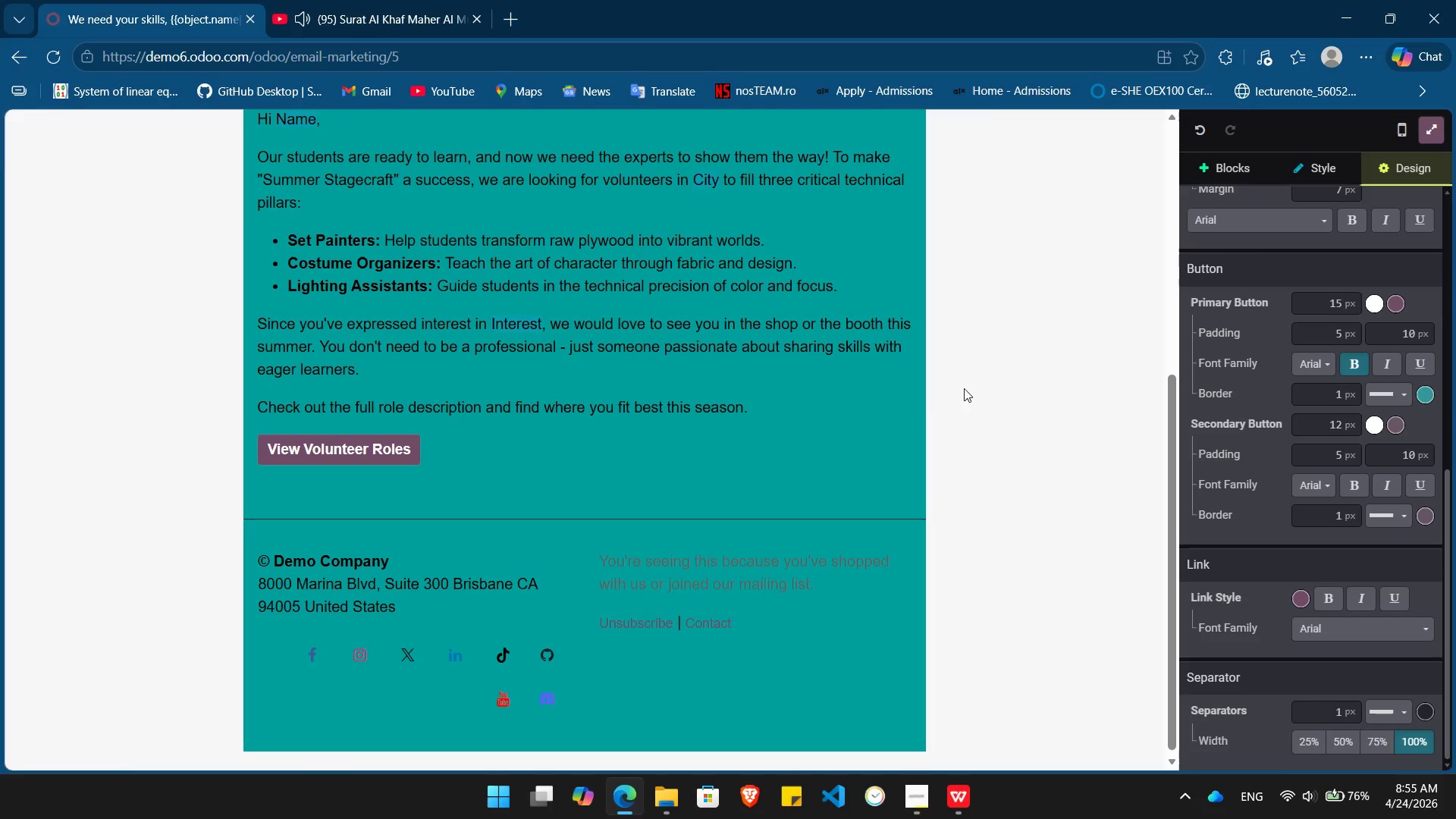 
left_click([981, 396])
 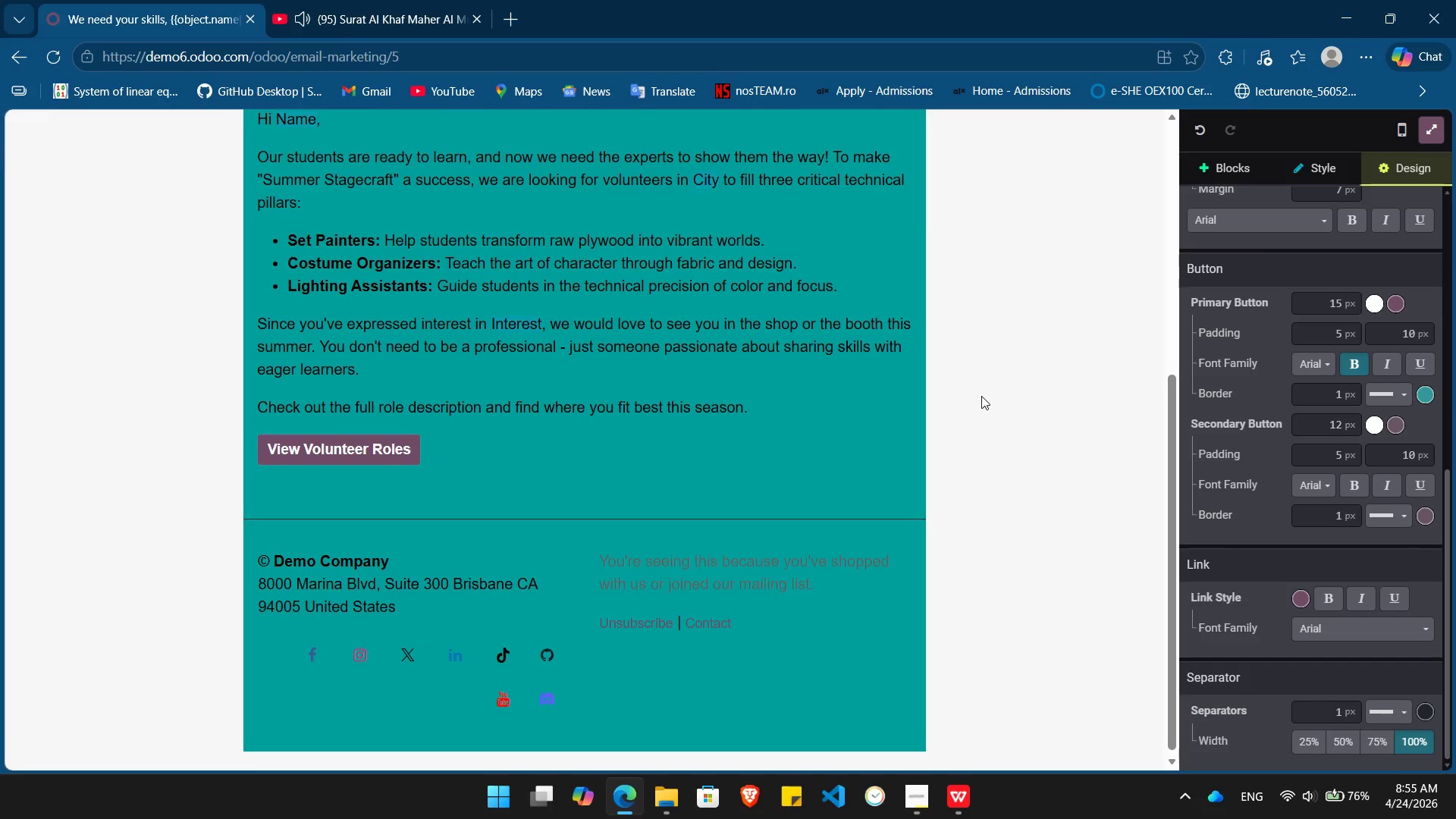 
wait(12.3)
 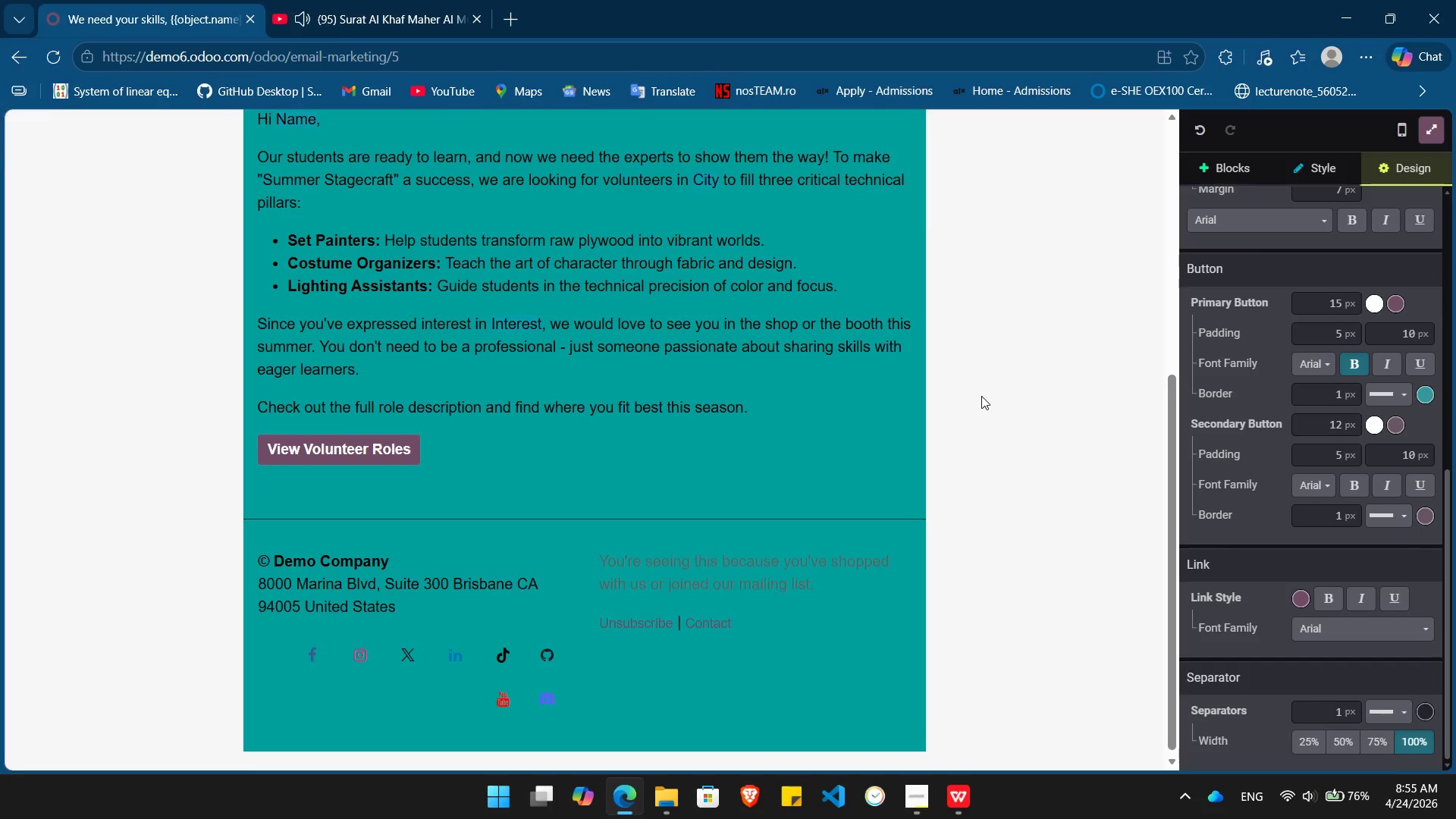 
left_click_drag(start_coordinate=[842, 460], to_coordinate=[754, 403])
 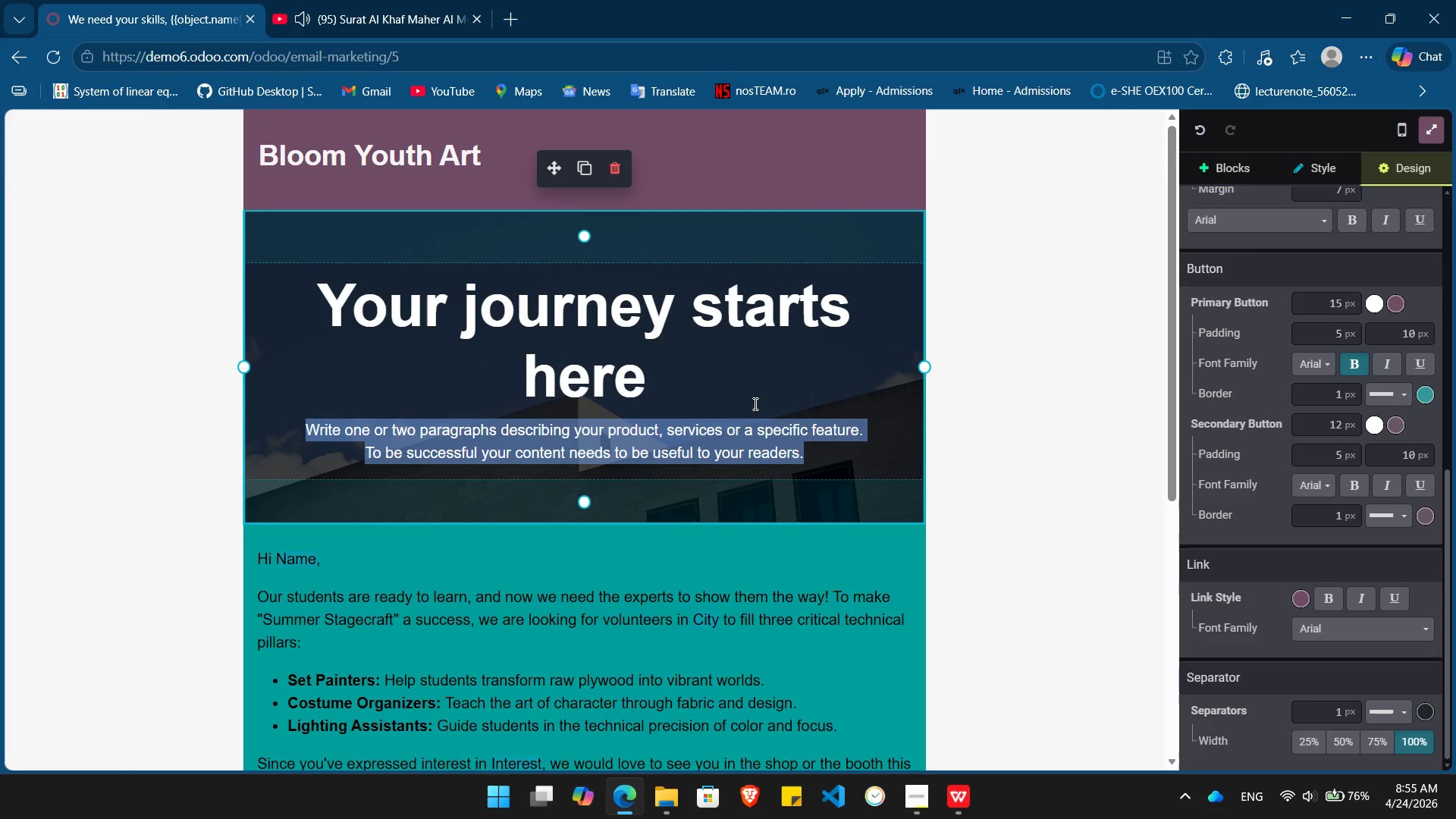 
key(Backspace)
 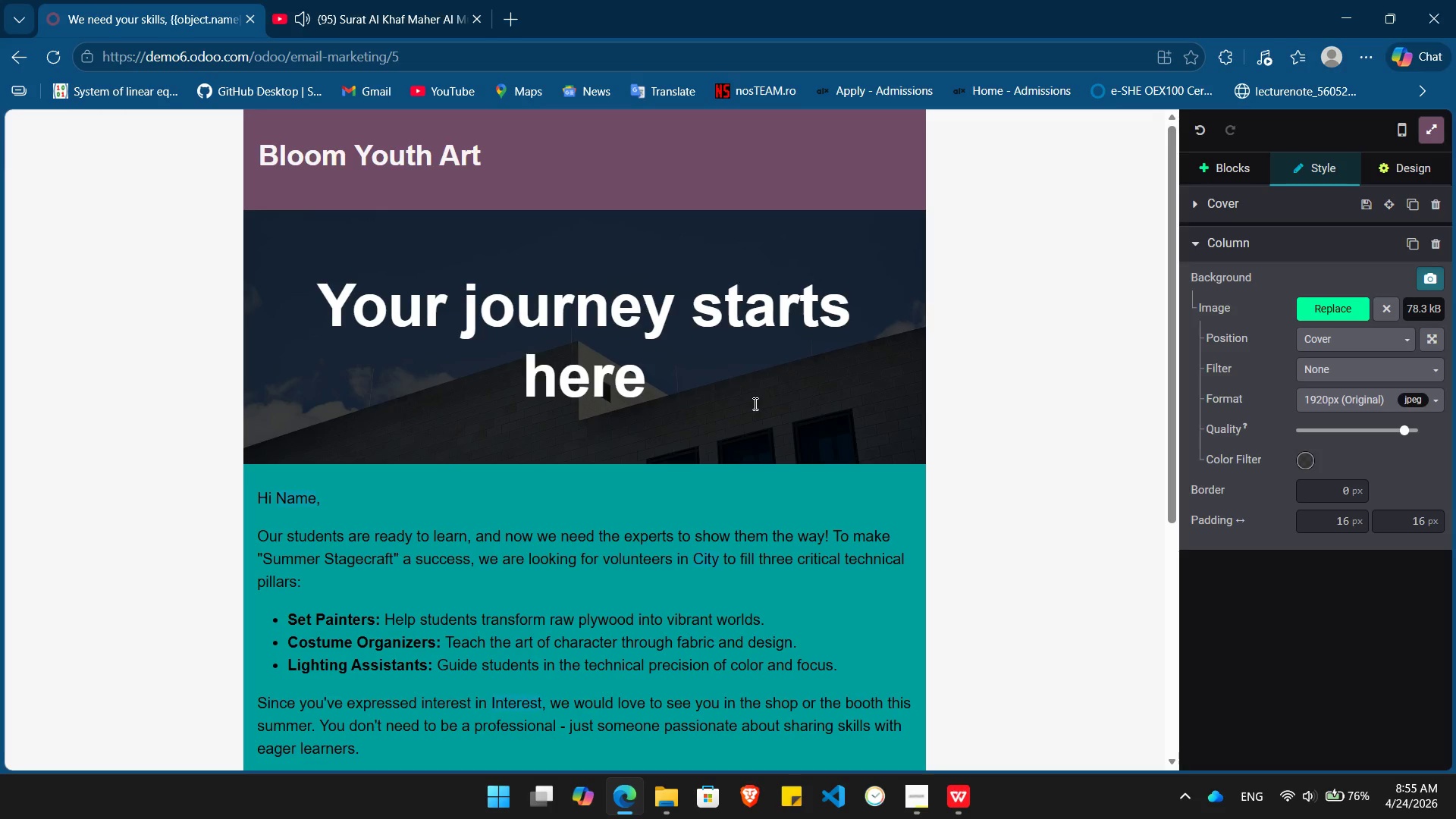 
wait(5.23)
 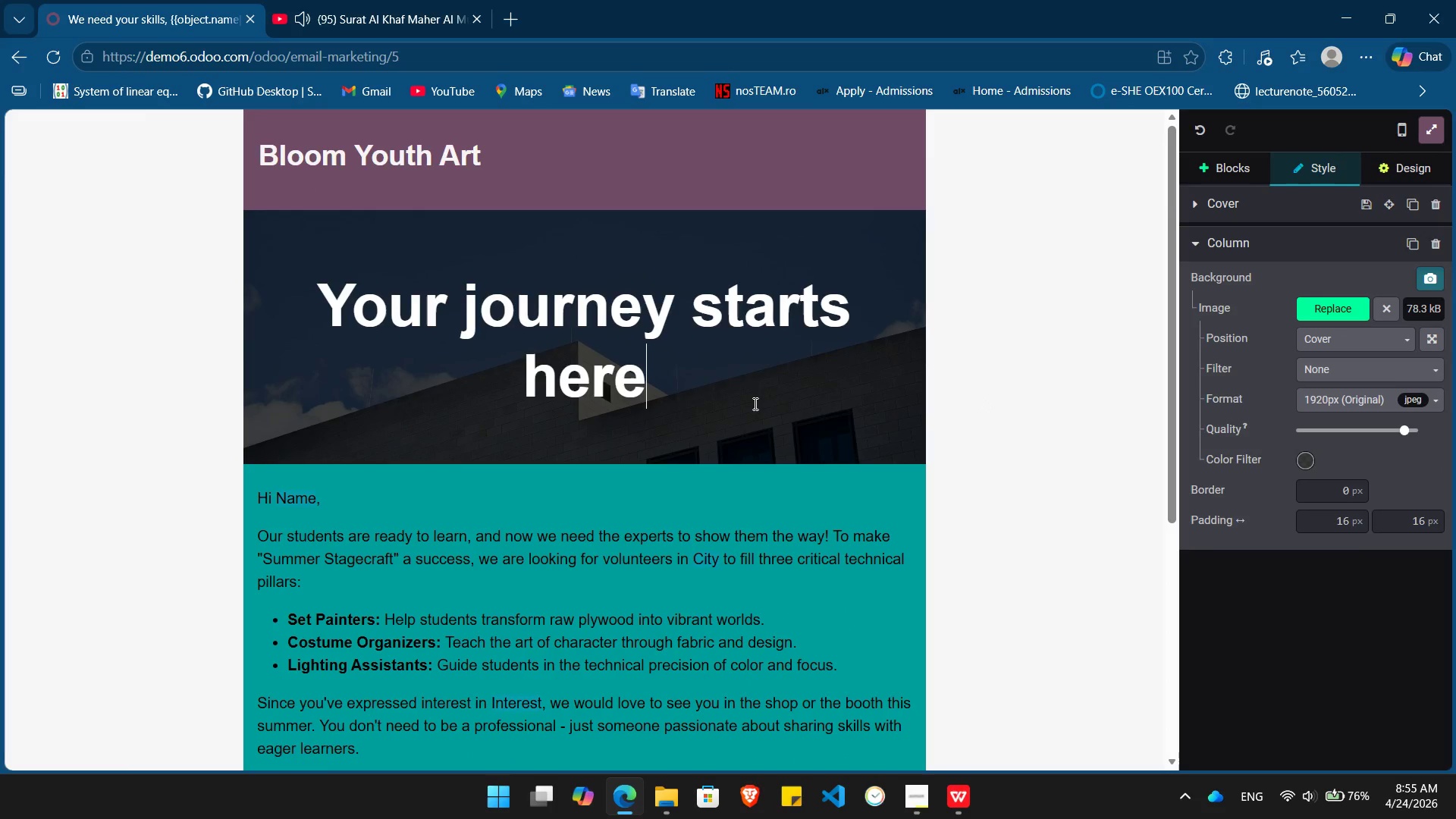 
left_click_drag(start_coordinate=[696, 380], to_coordinate=[272, 307])
 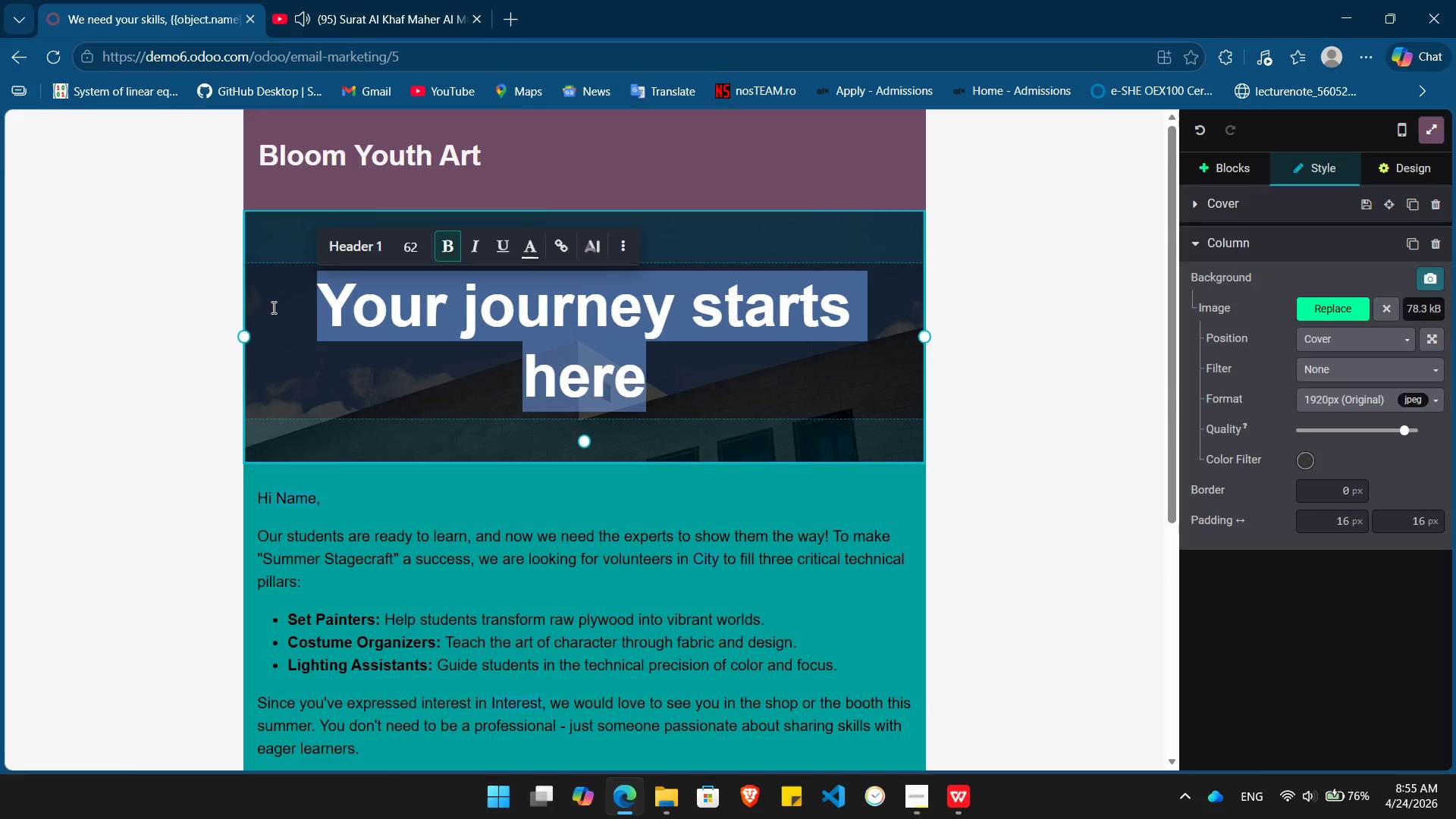 
type(Summer Stagecraft 2026)
 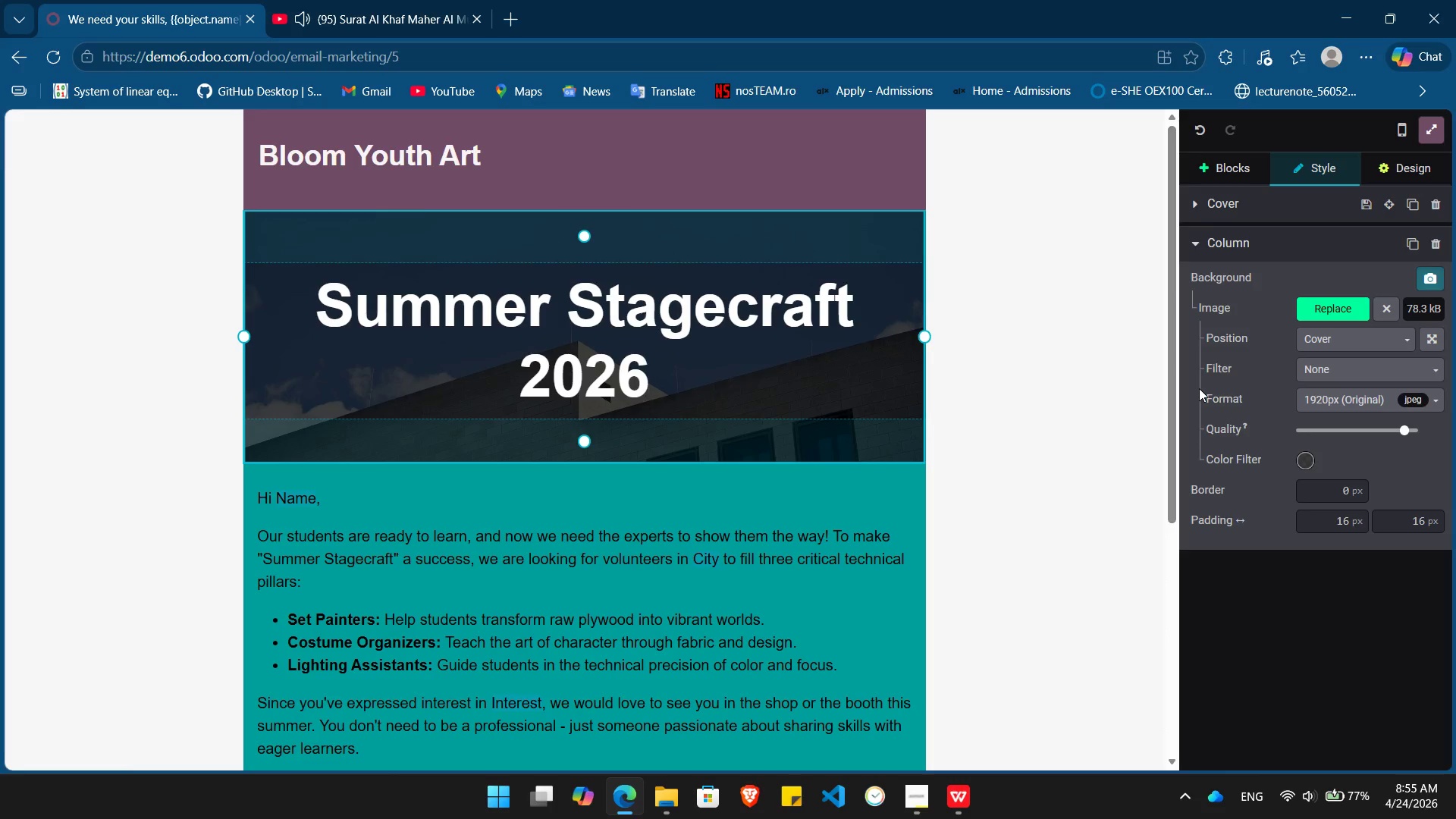 
left_click([1307, 457])
 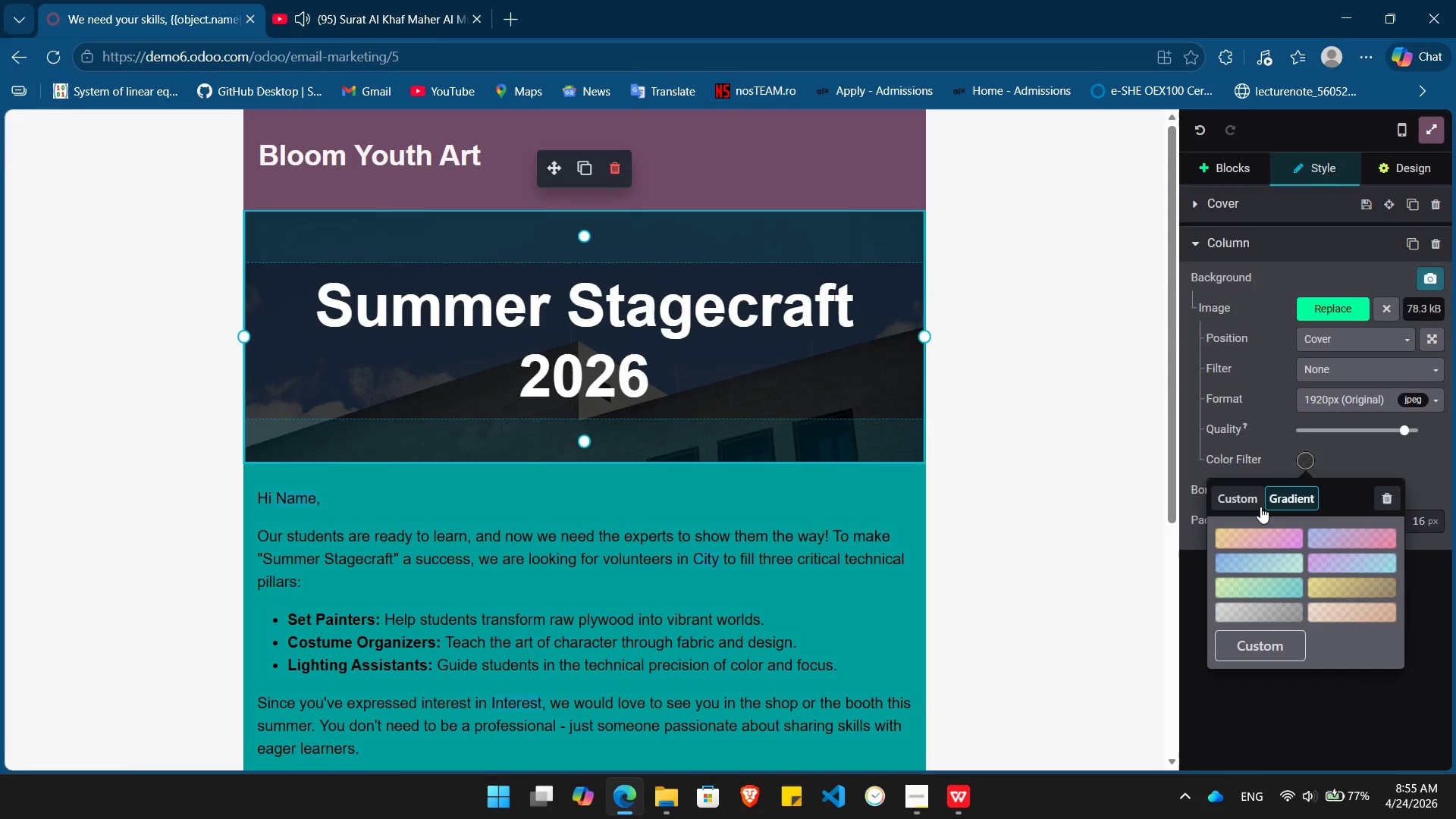 
left_click([1241, 495])
 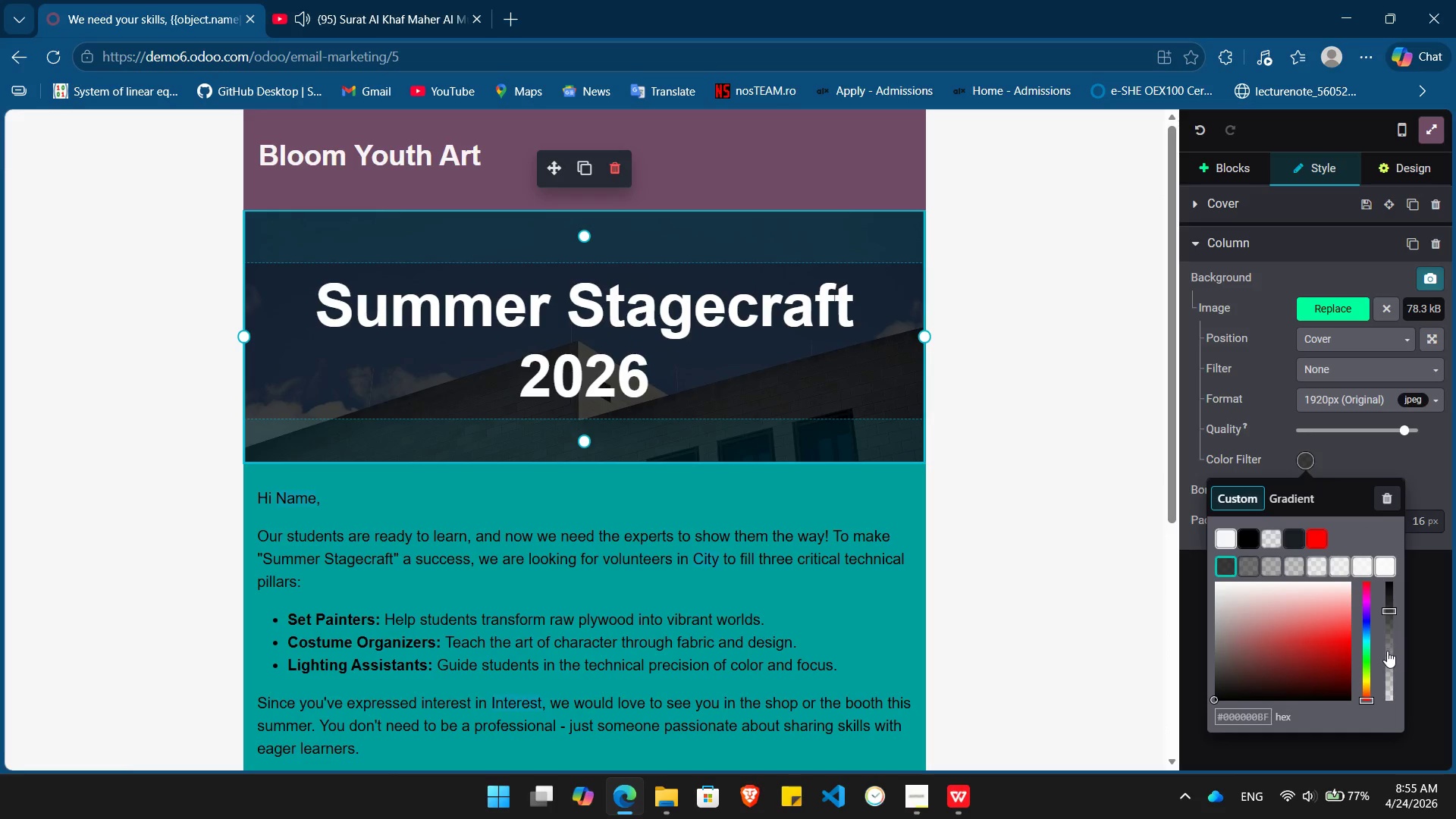 
left_click([1389, 660])
 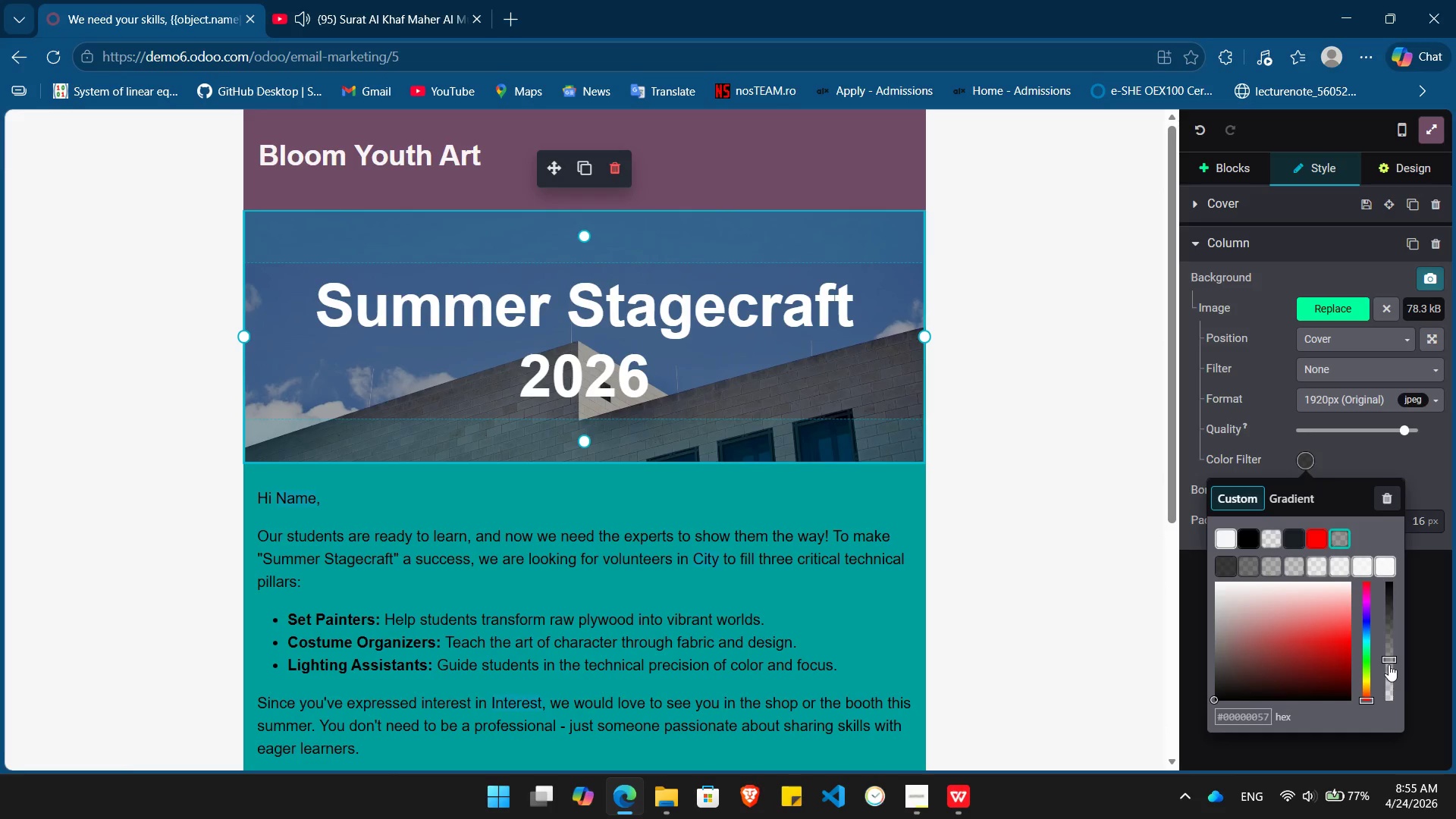 
left_click_drag(start_coordinate=[1389, 659], to_coordinate=[1388, 682])
 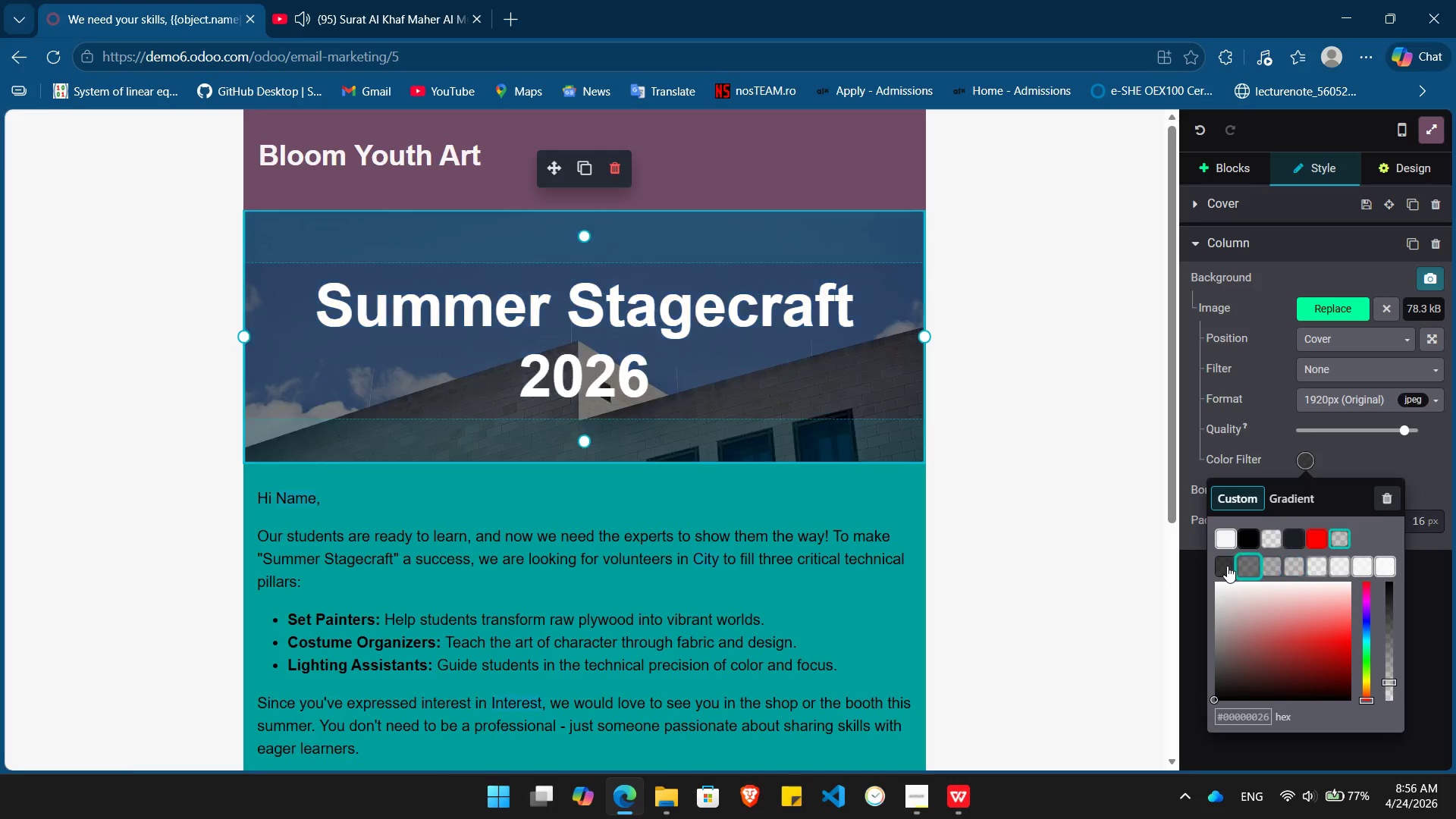 
wait(5.62)
 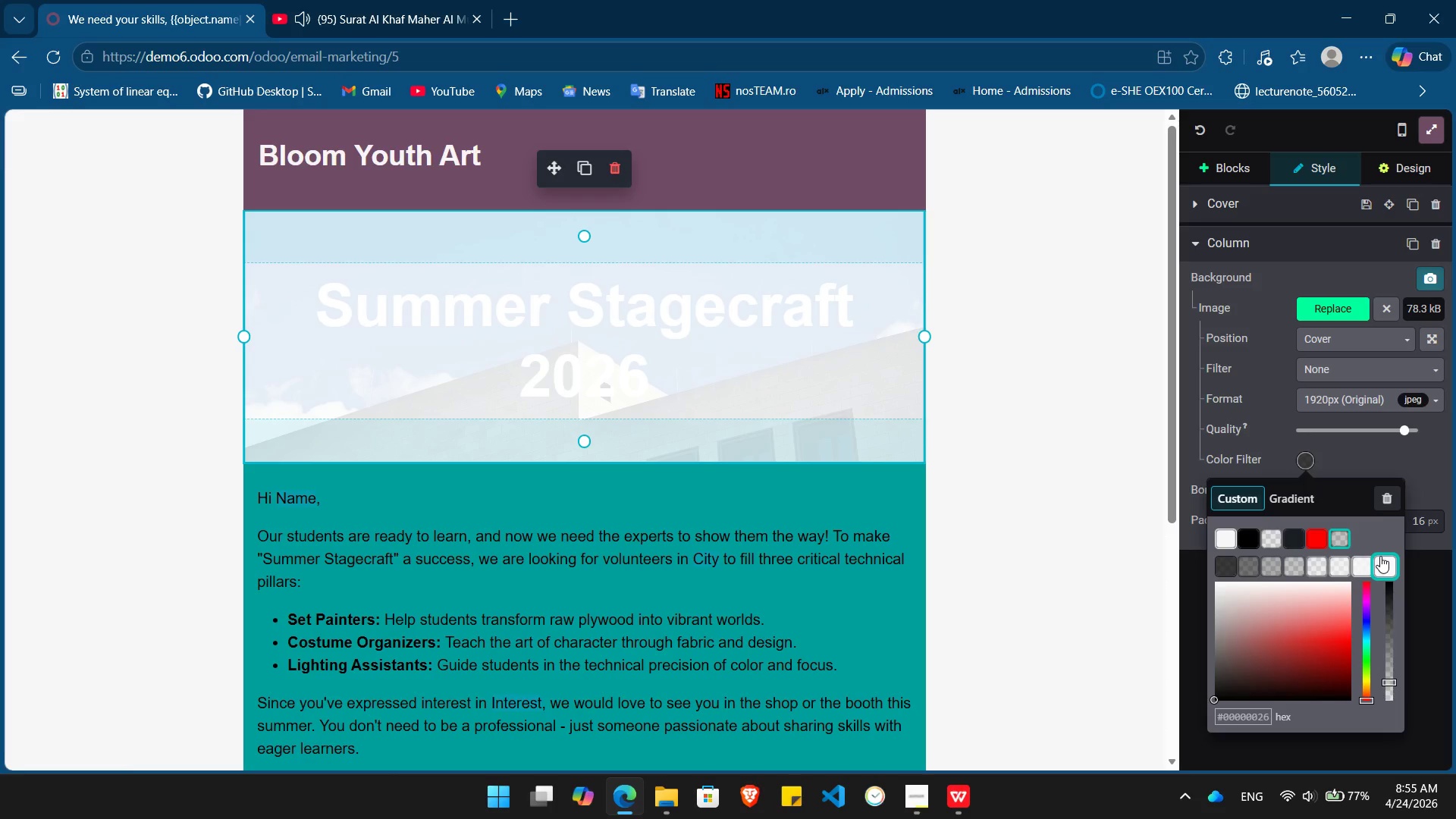 
left_click([1042, 535])
 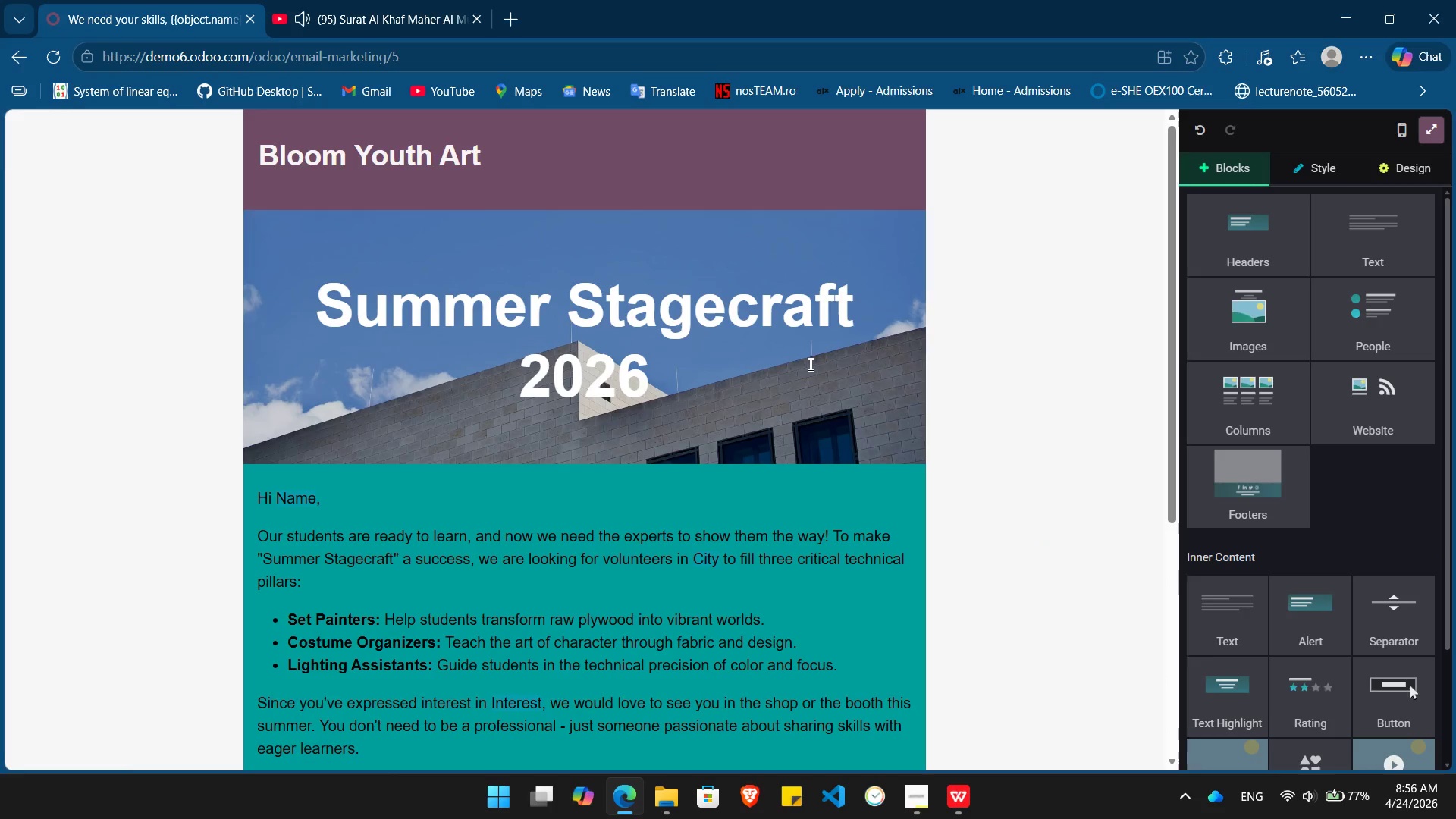 
left_click([809, 364])
 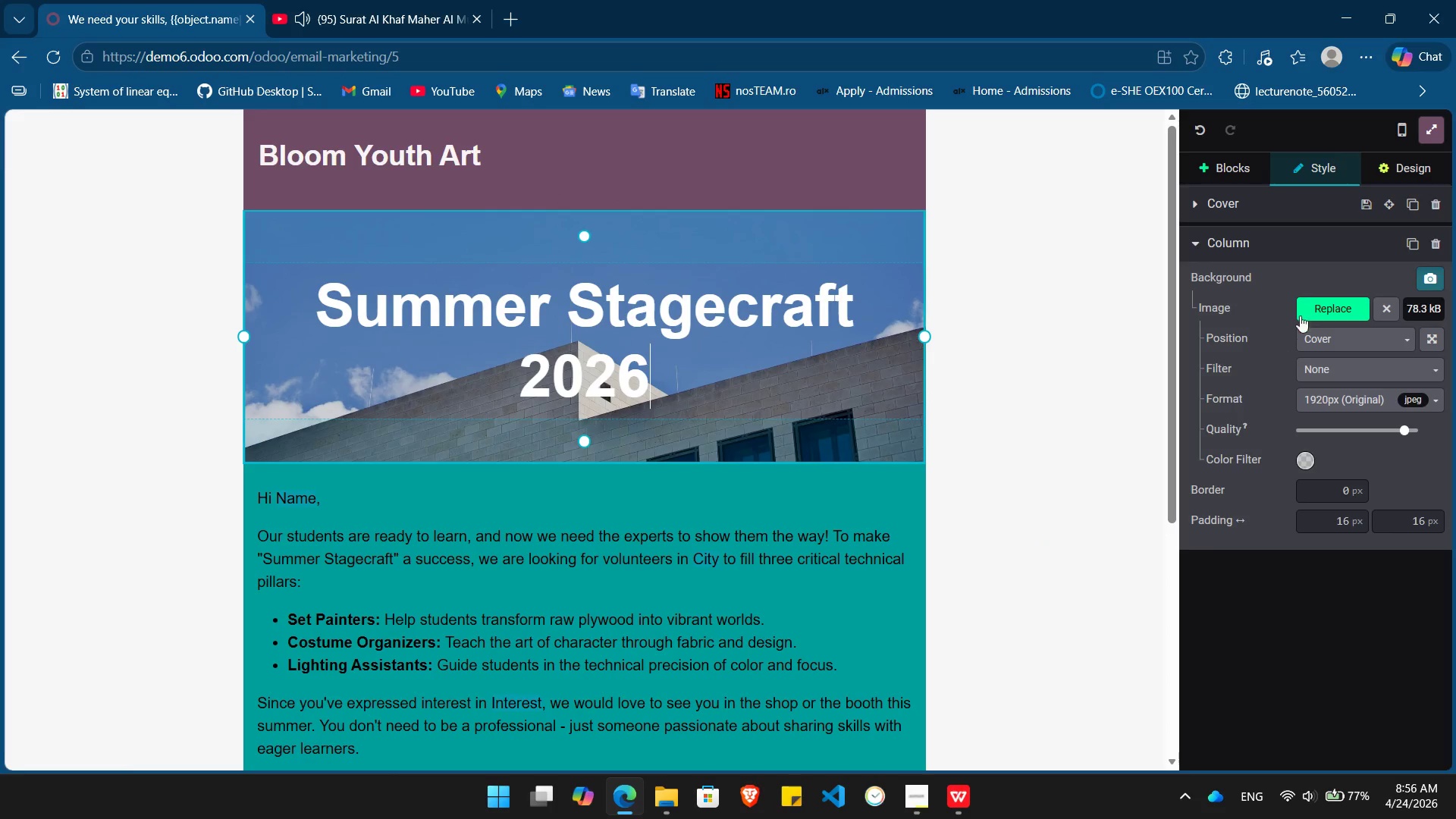 
left_click([1328, 306])
 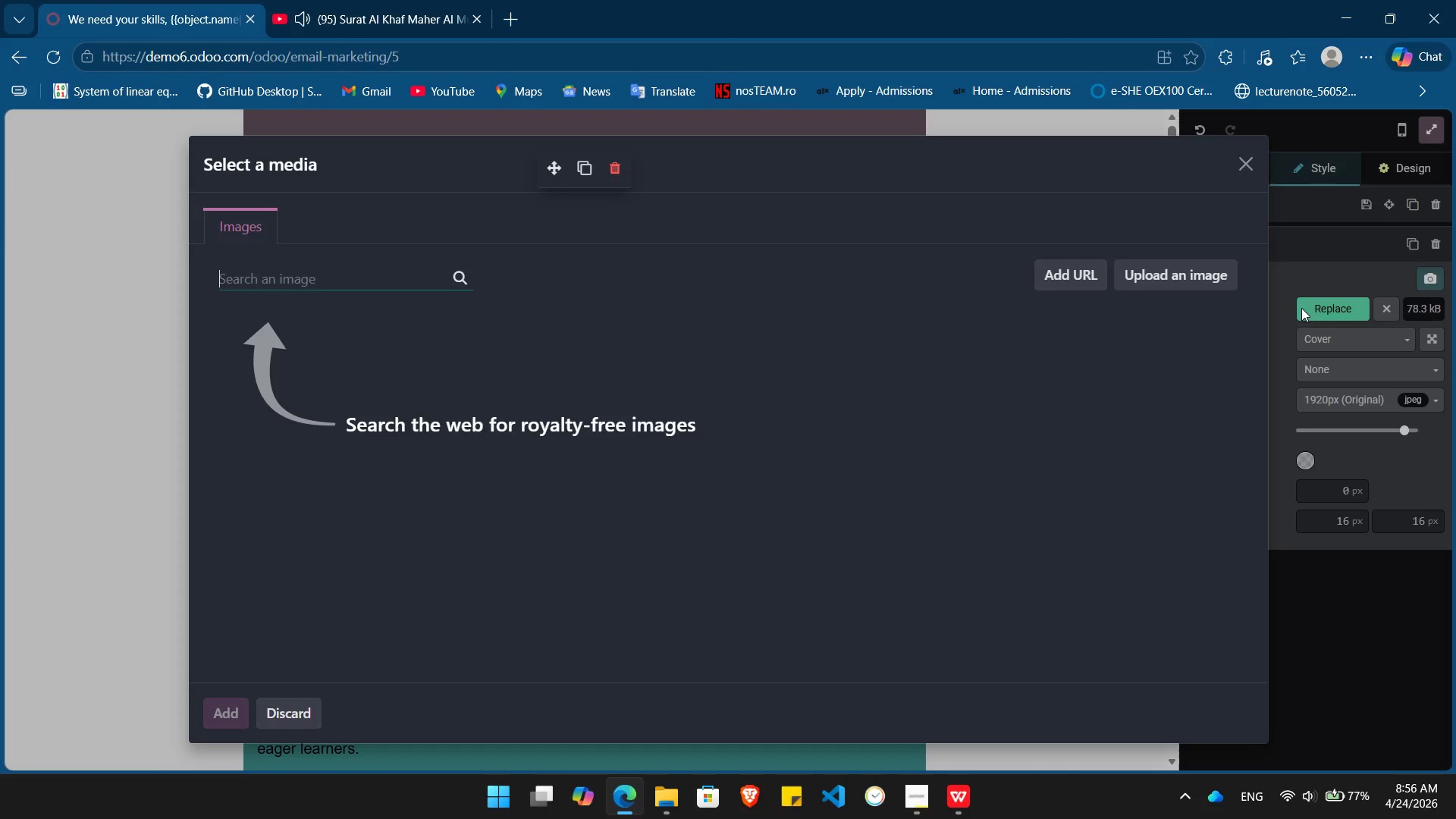 
wait(7.45)
 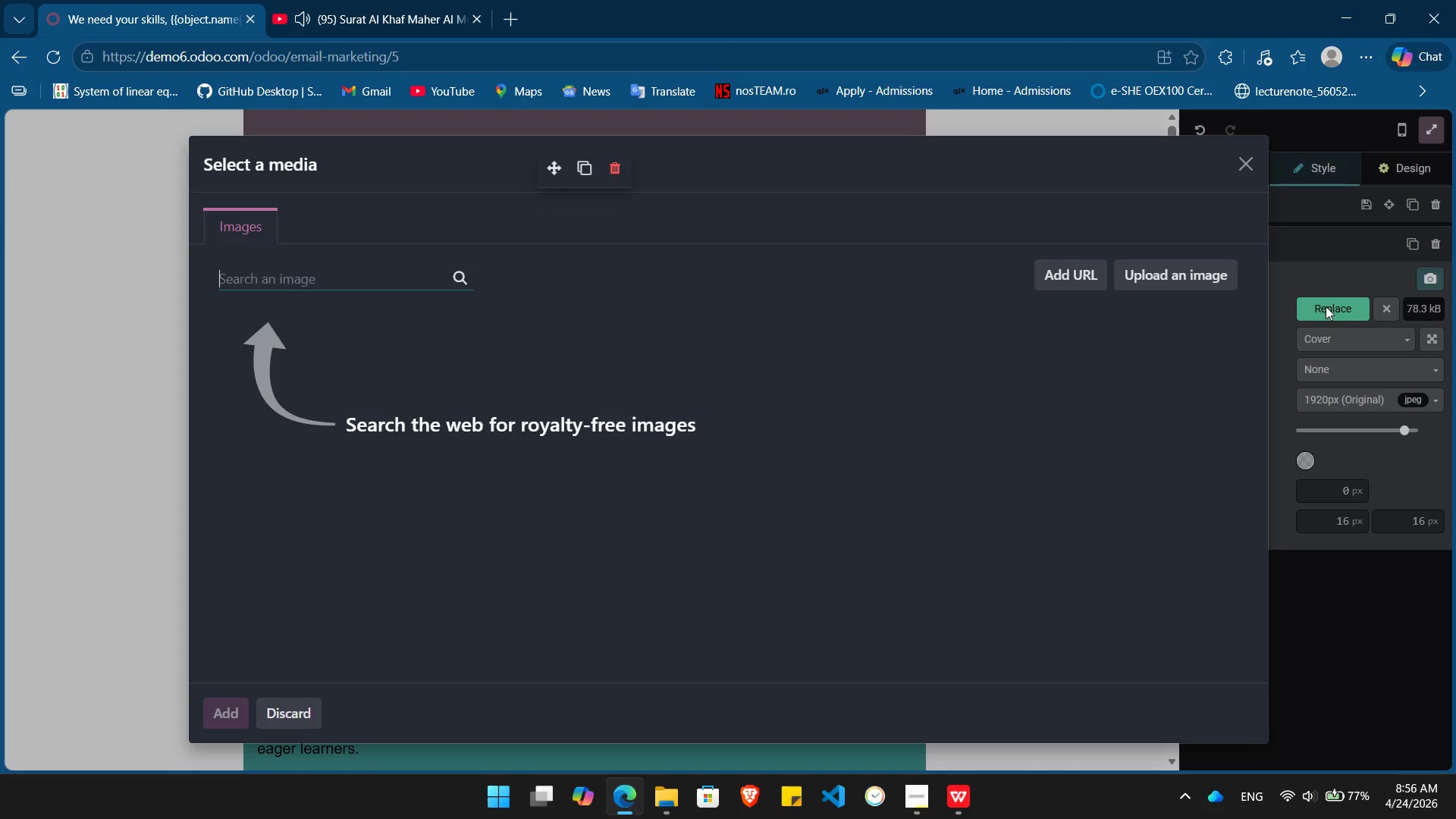 
left_click([267, 267])
 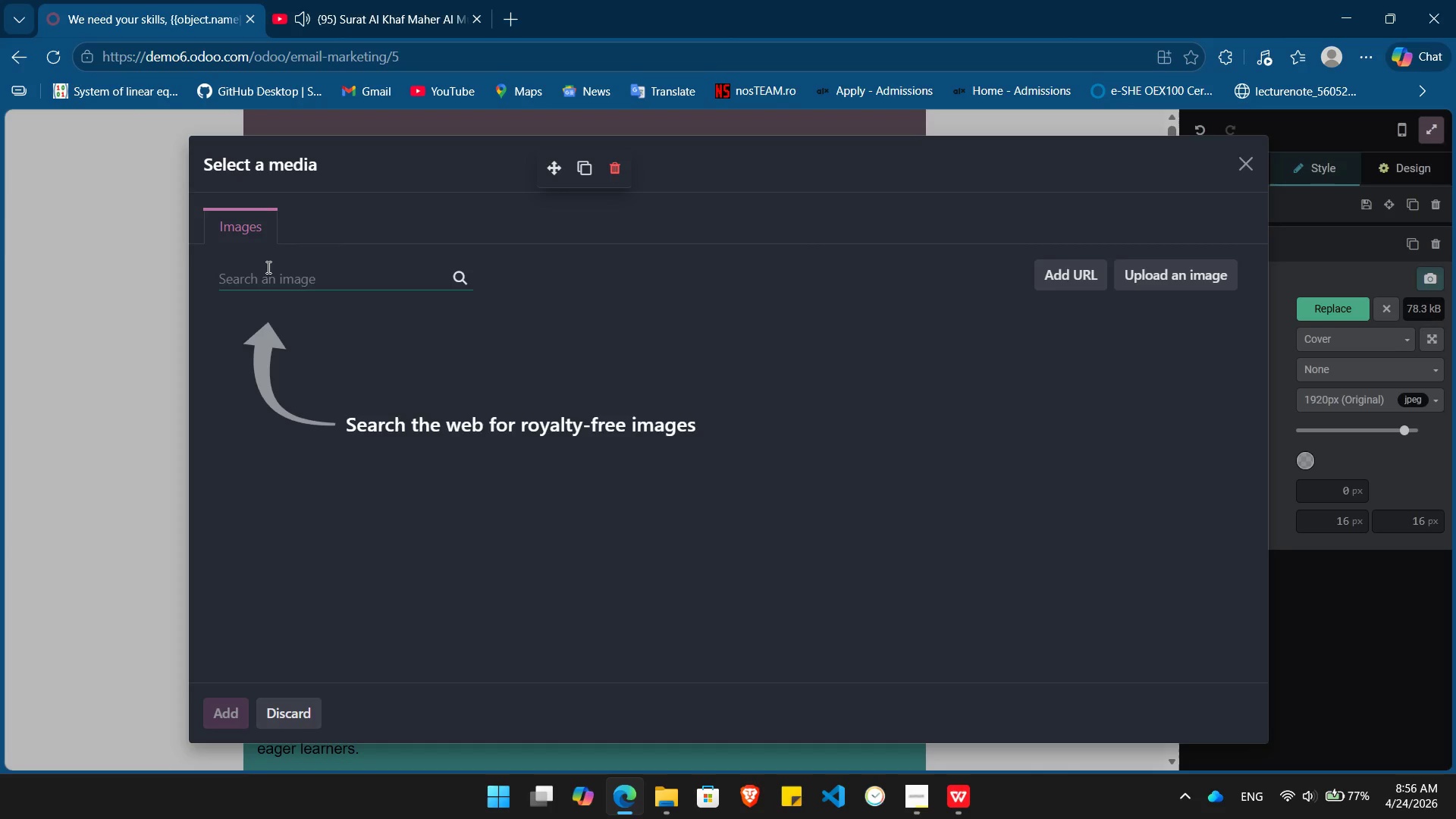 
type(painting class)
 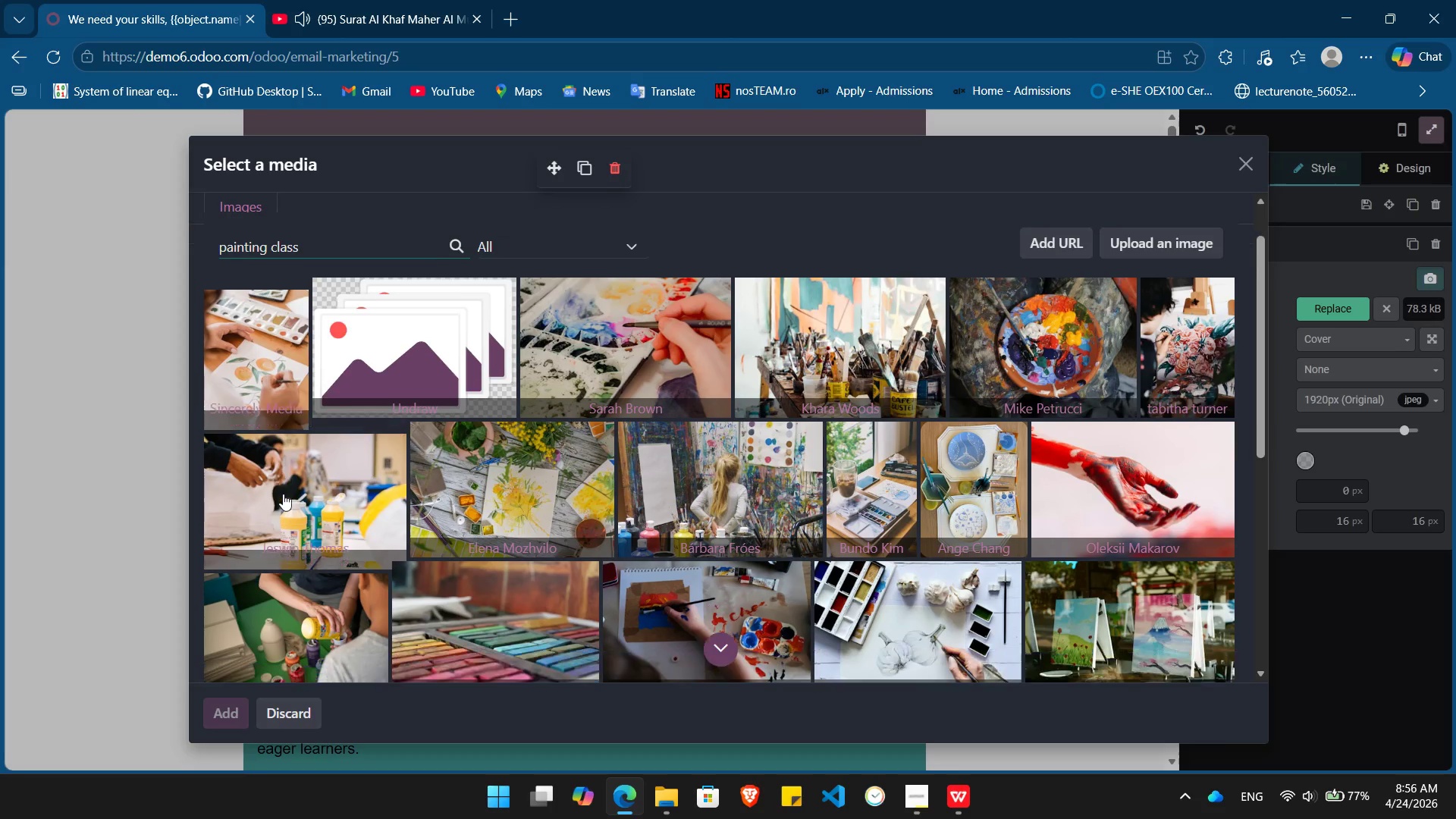 
wait(15.42)
 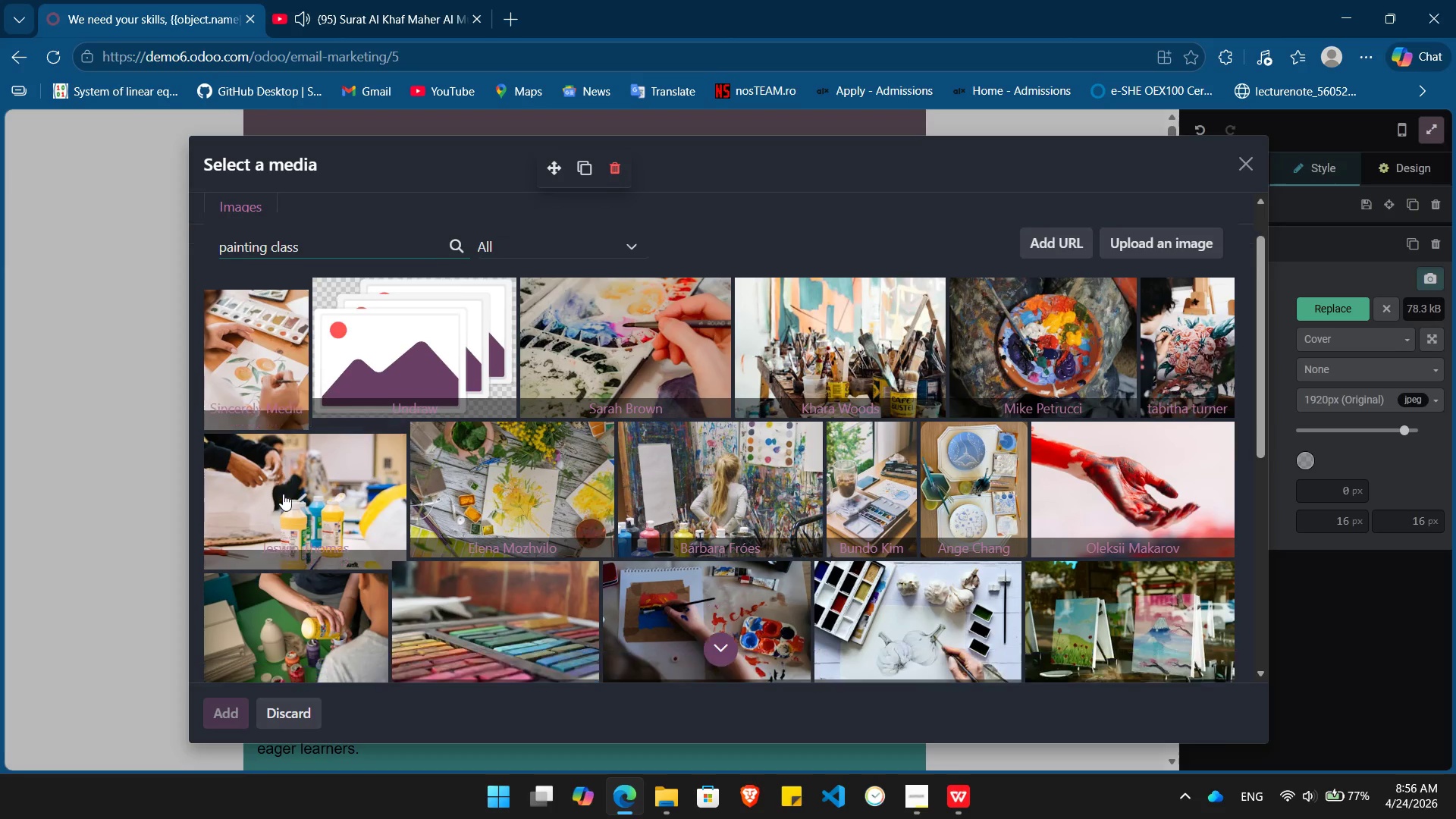 
left_click([289, 501])
 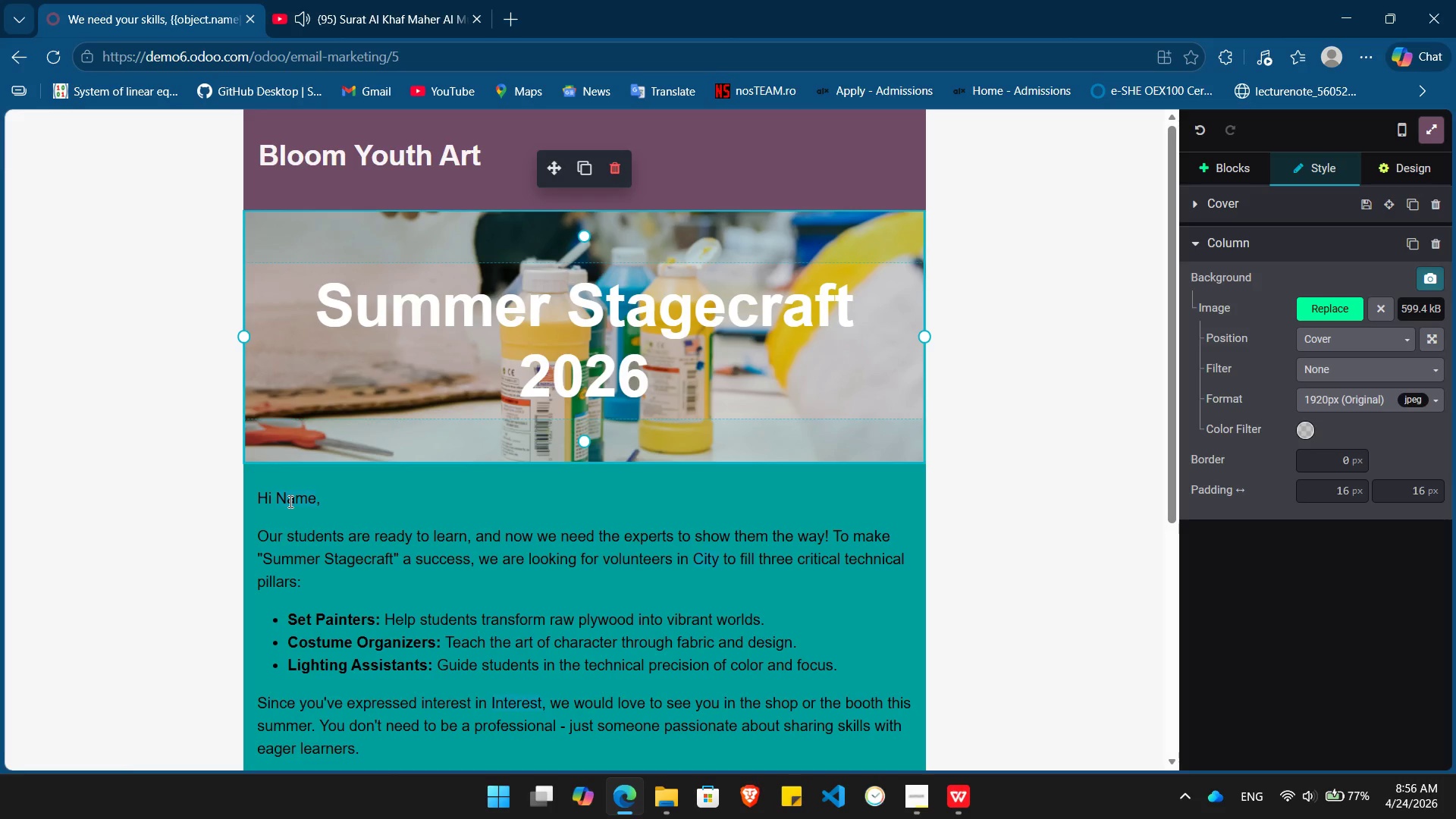 
wait(10.18)
 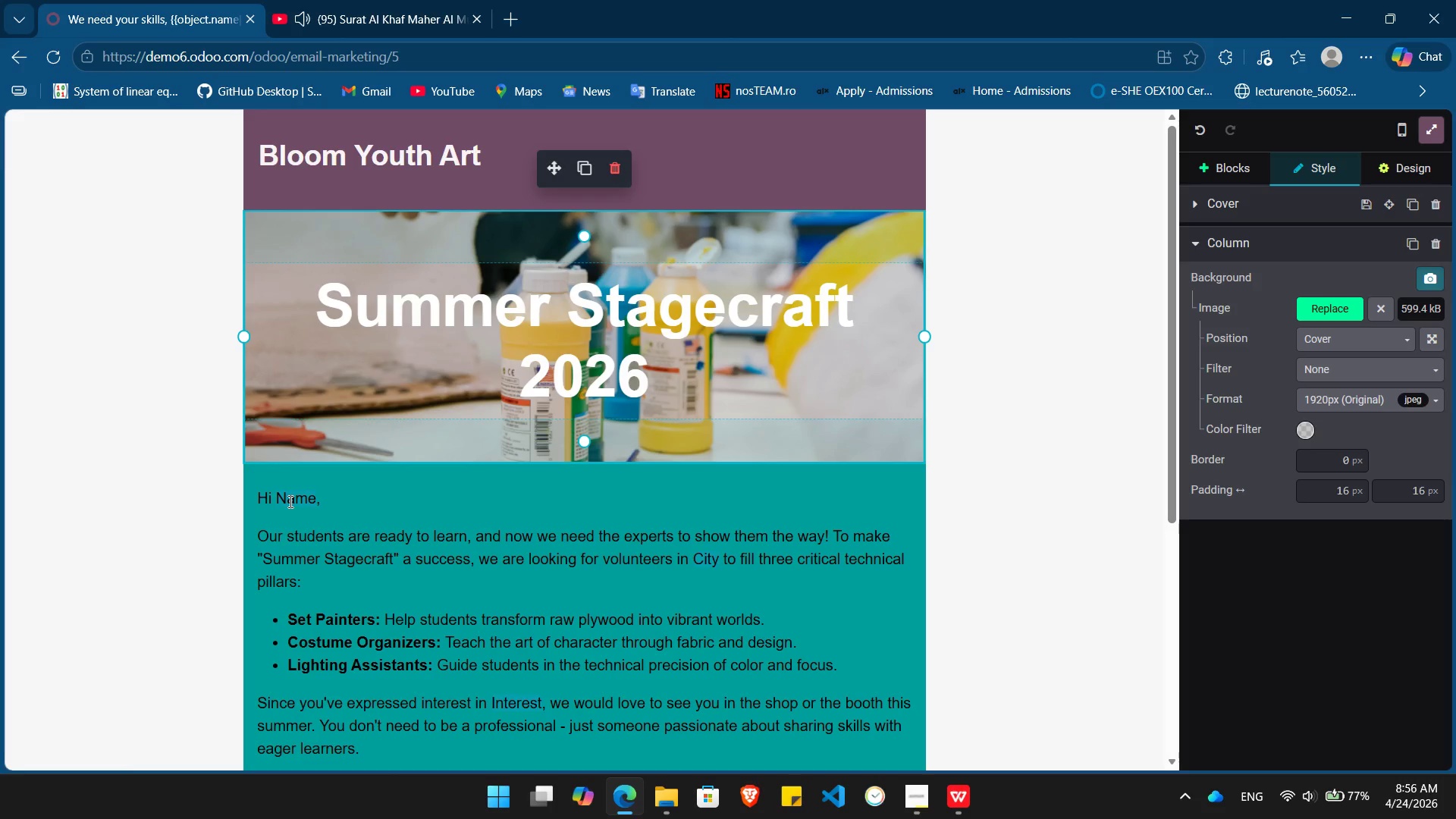 
mouse_move([384, 540])
 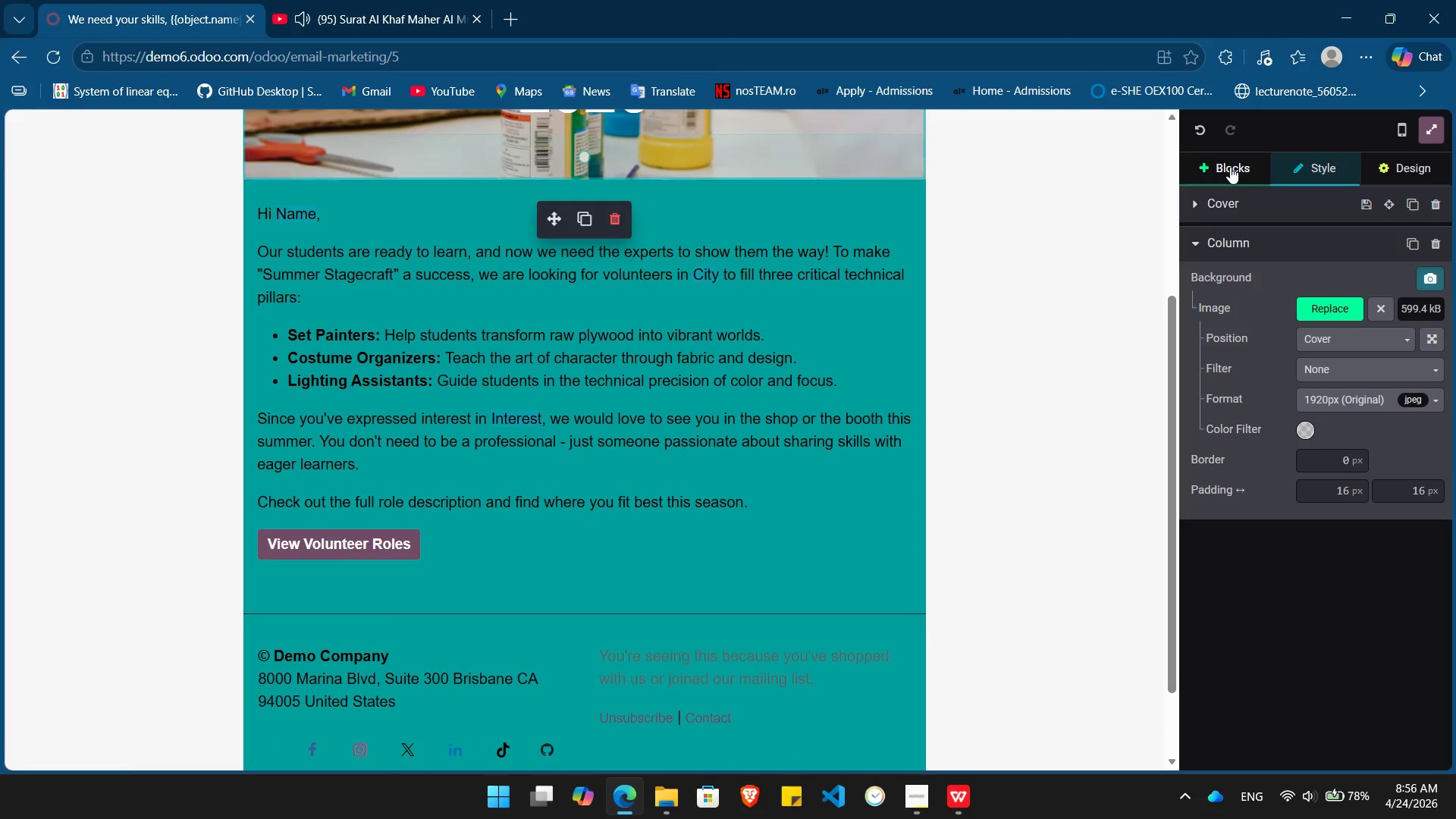 
left_click([1230, 167])
 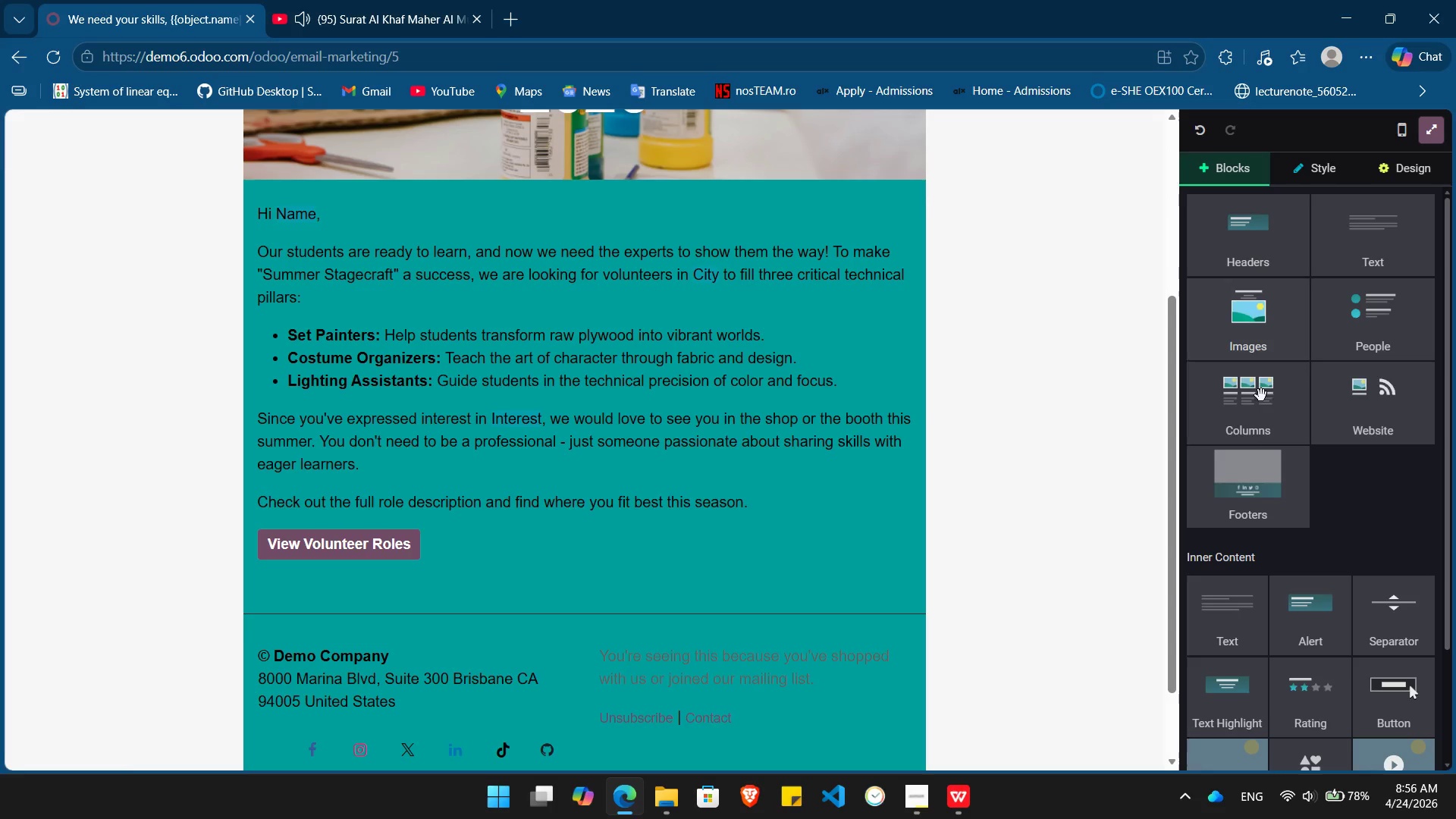 
left_click_drag(start_coordinate=[1251, 406], to_coordinate=[522, 598])
 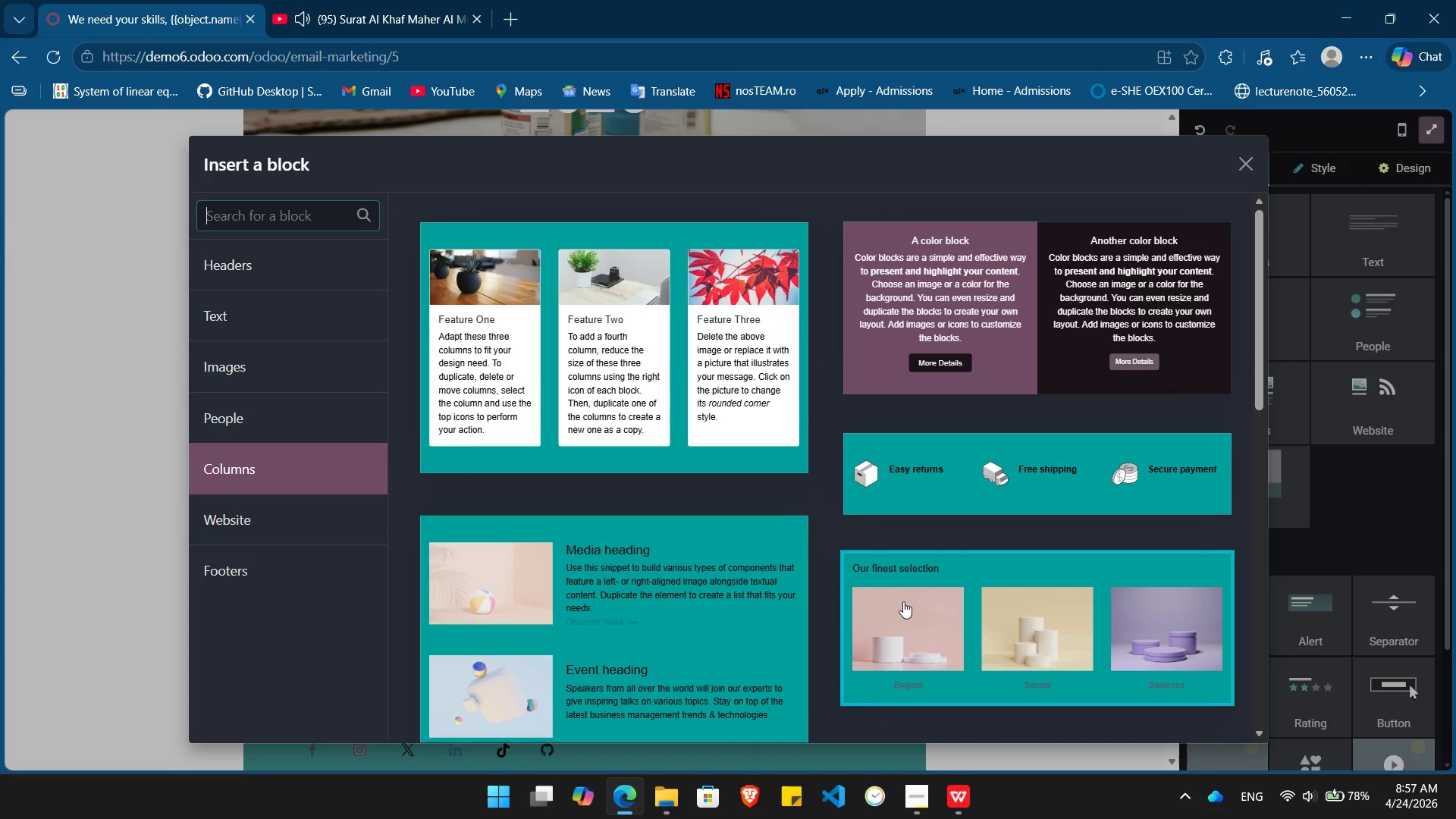 
wait(19.3)
 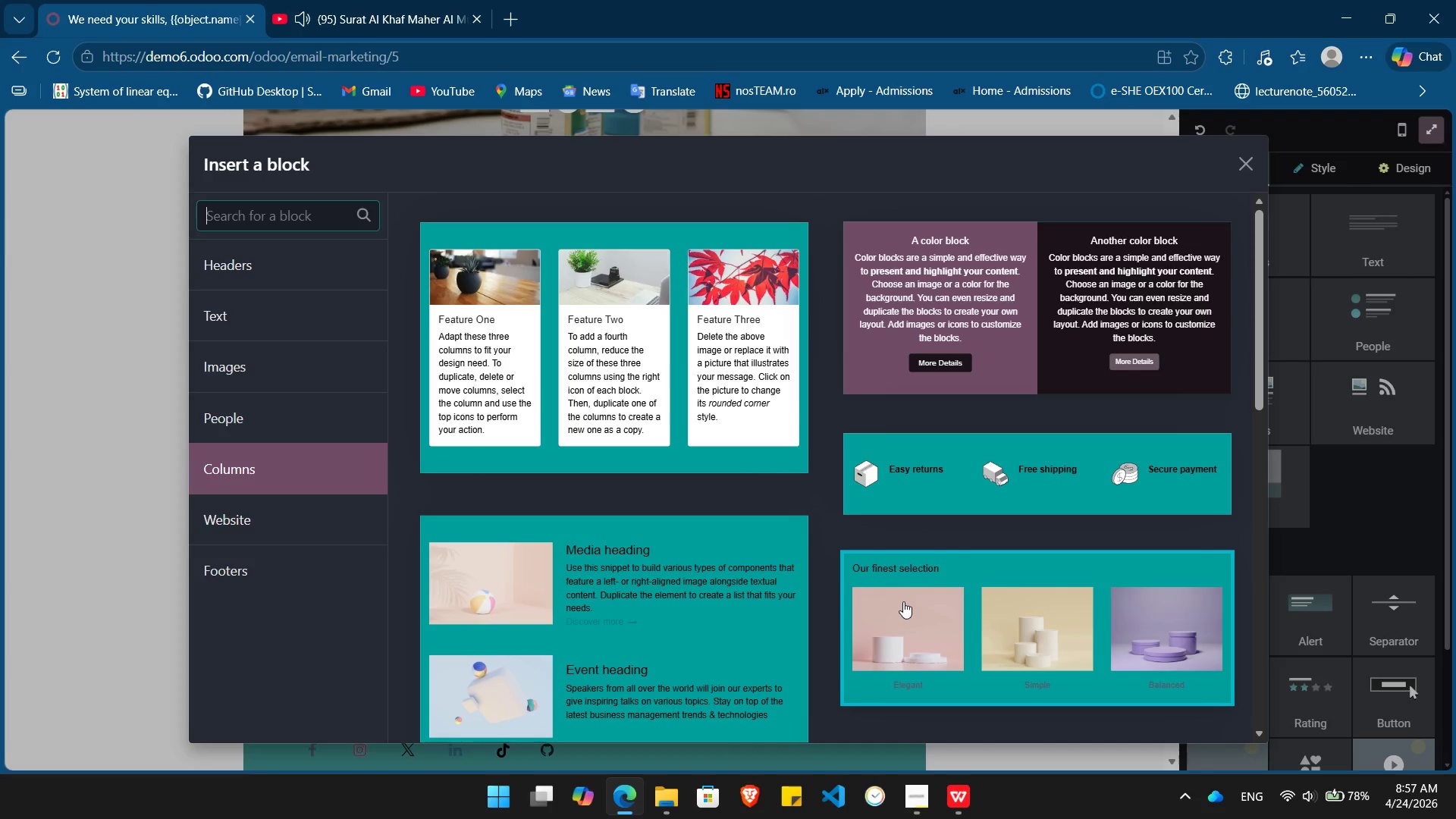 
left_click([657, 371])
 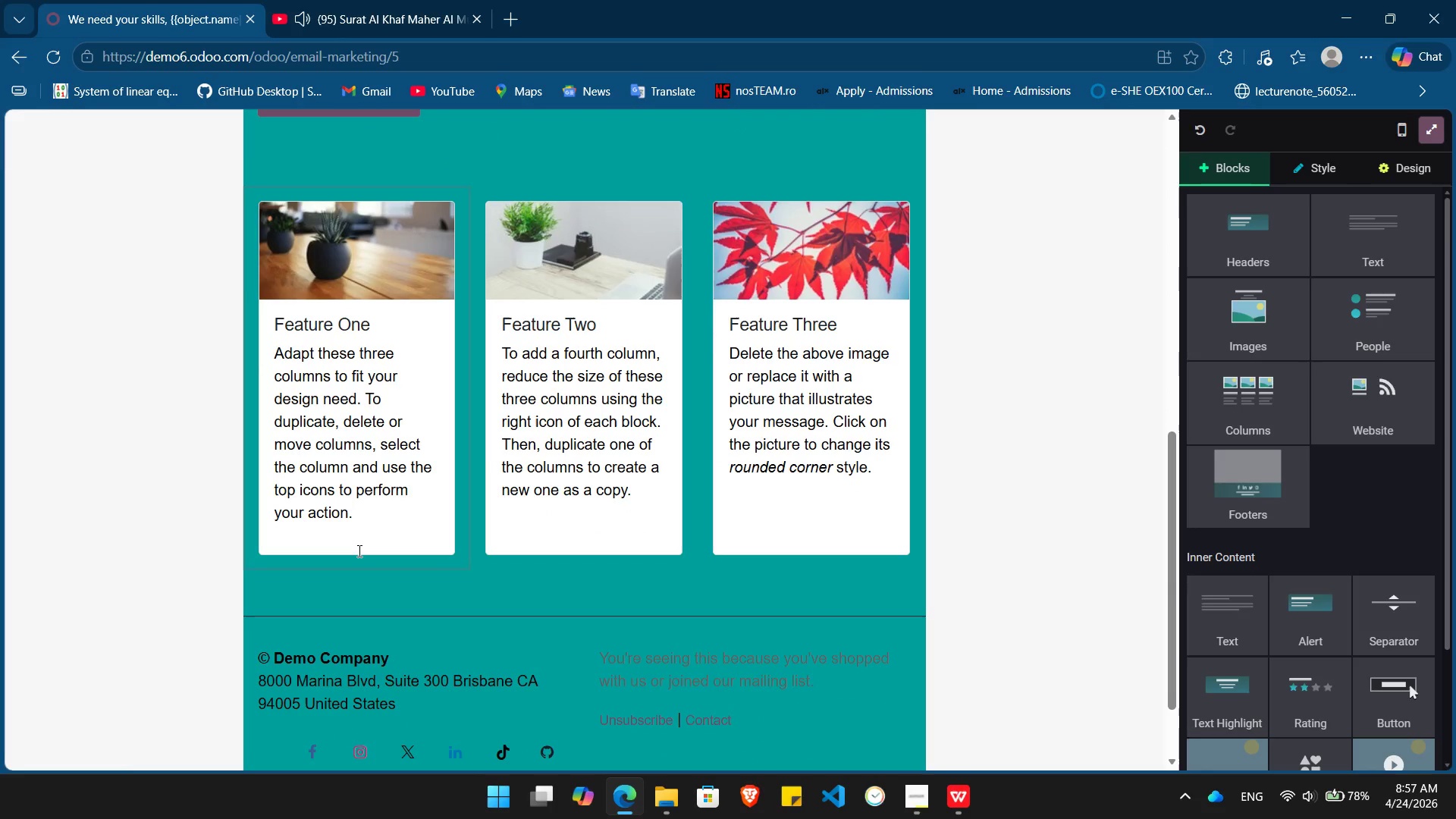 
left_click_drag(start_coordinate=[371, 512], to_coordinate=[268, 322])
 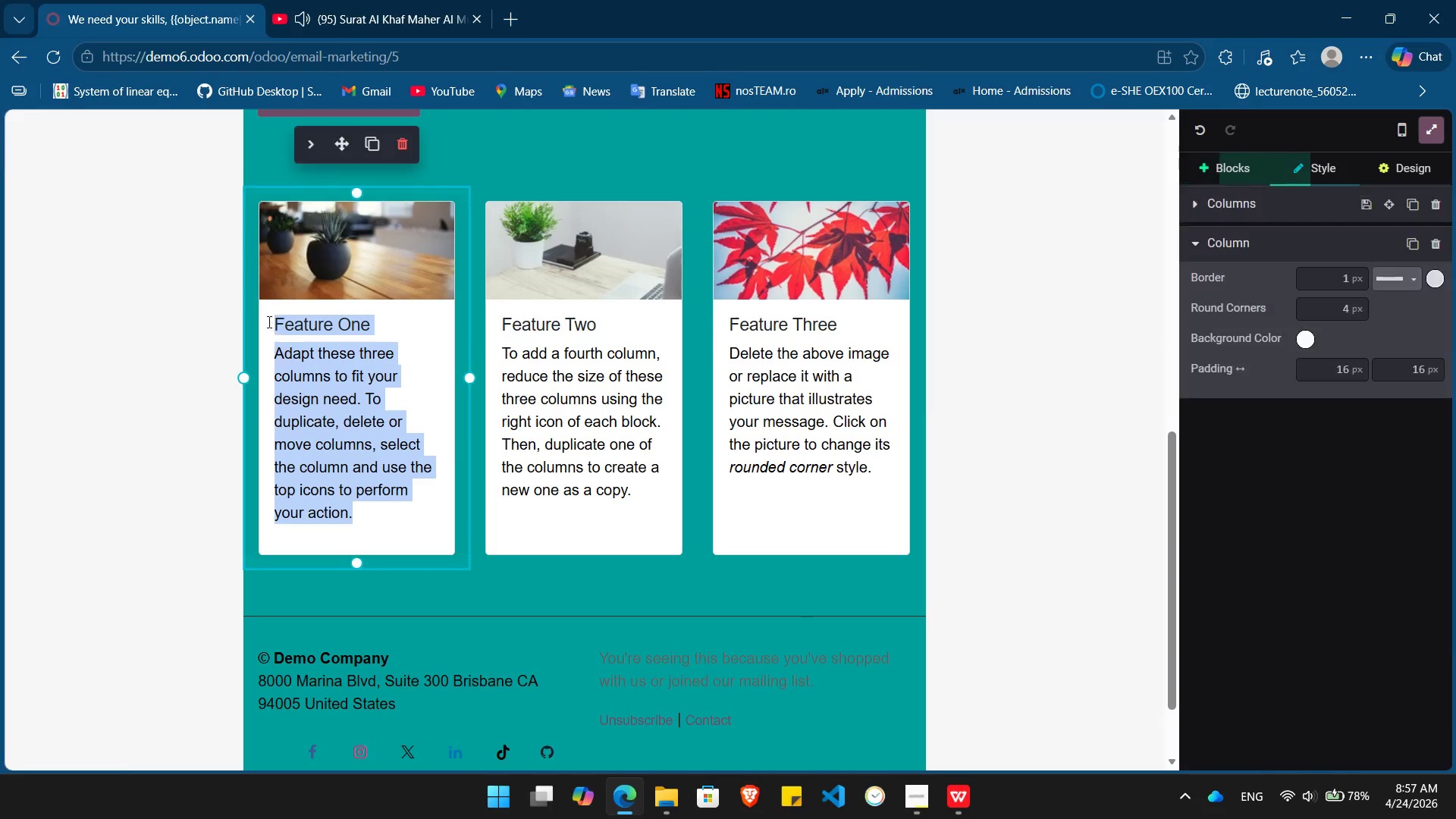 
key(Backspace)
type(St)
key(Backspace)
type(et Painters:)
 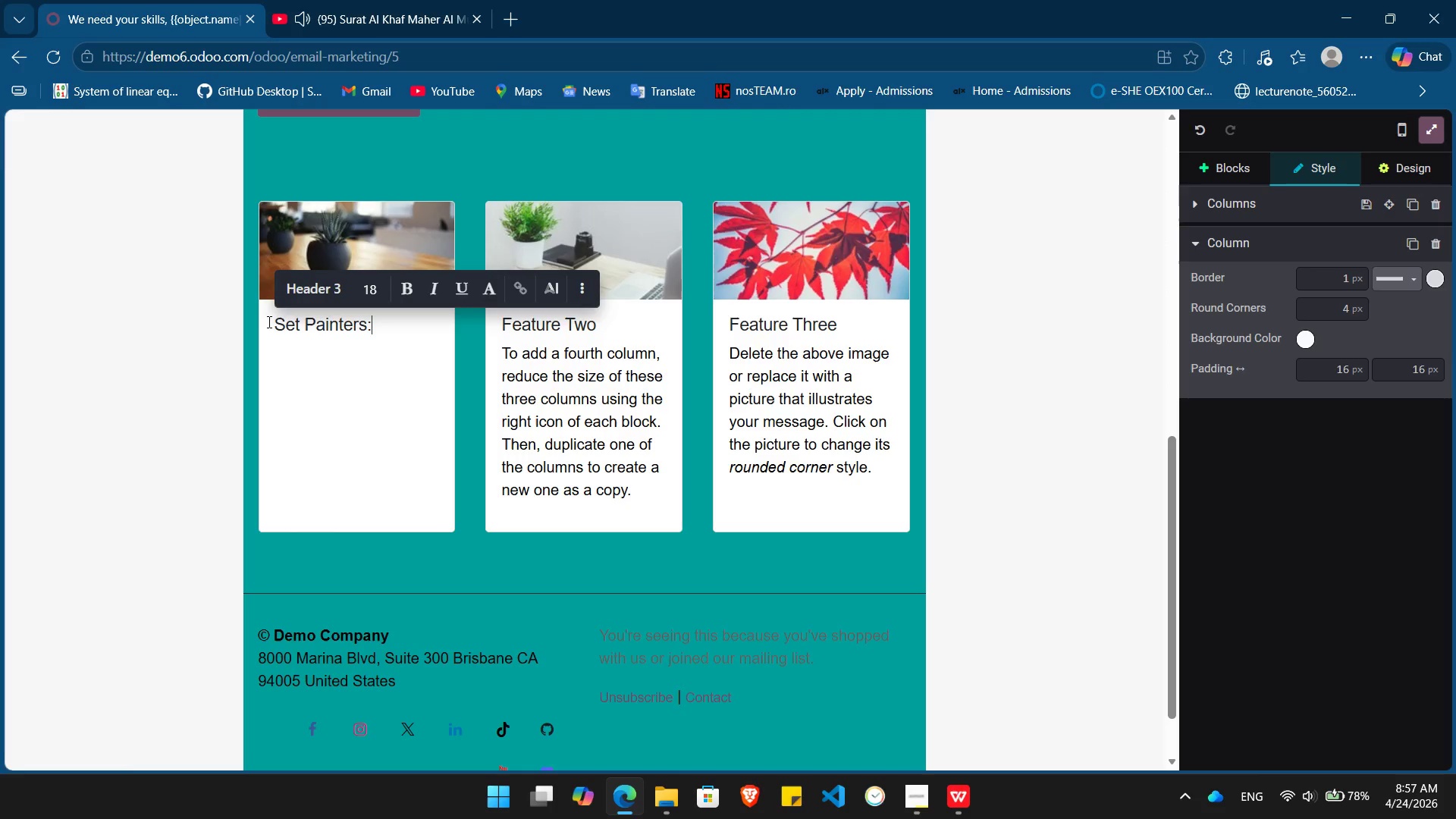 
 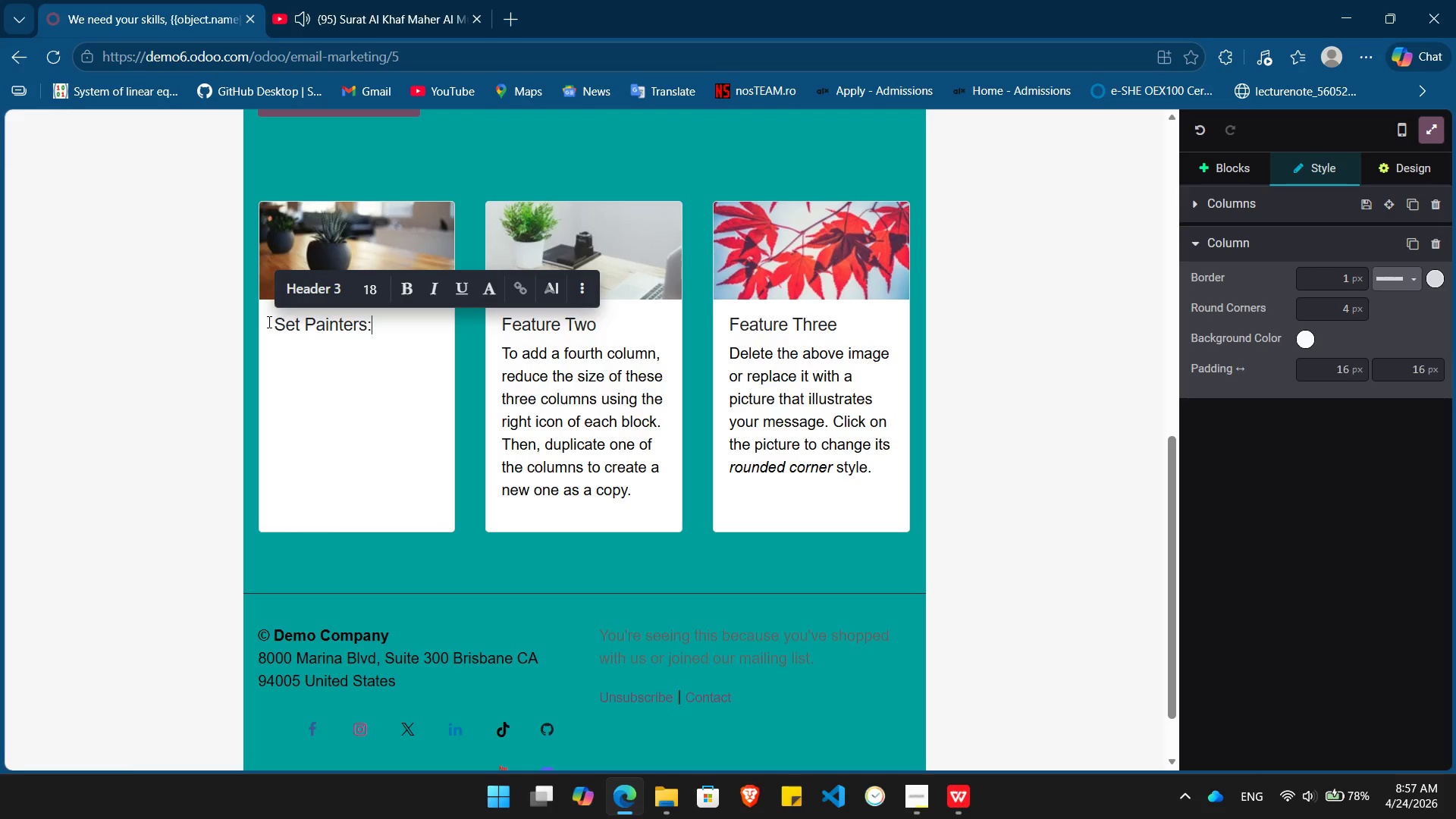 
key(Enter)
 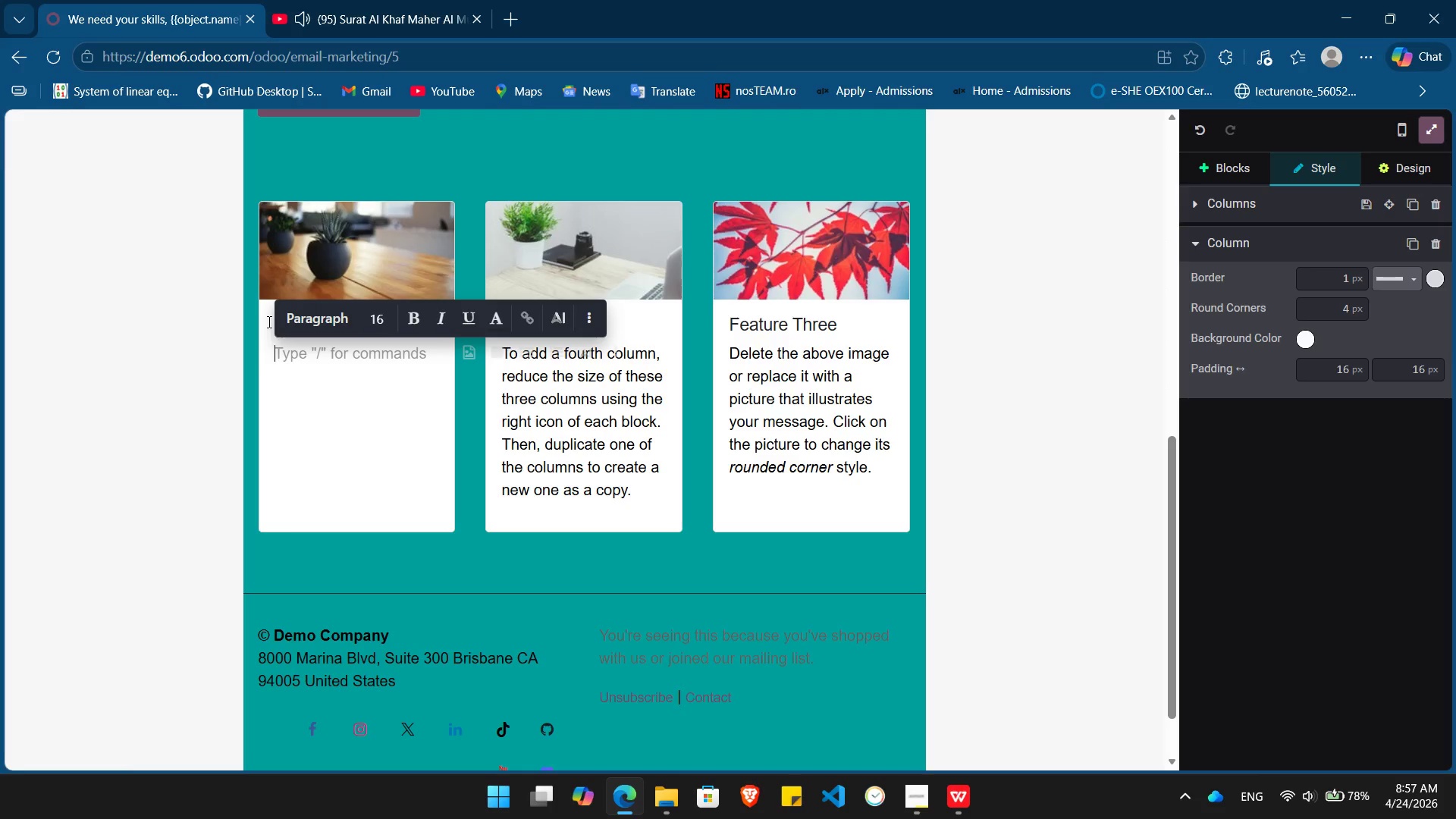 
type(Image of colorful stage flat )
 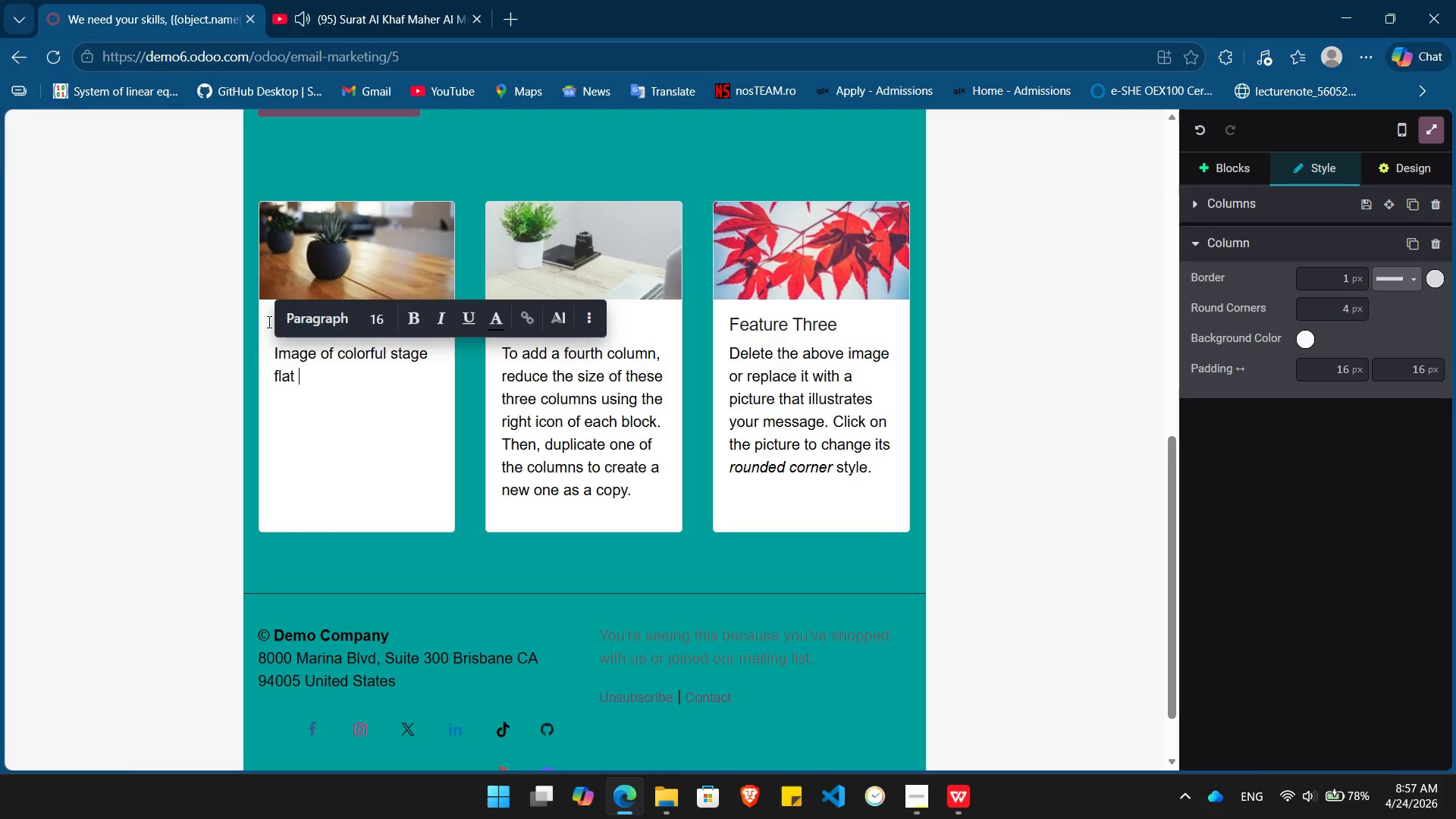 
hold_key(key=Backspace, duration=0.31)
 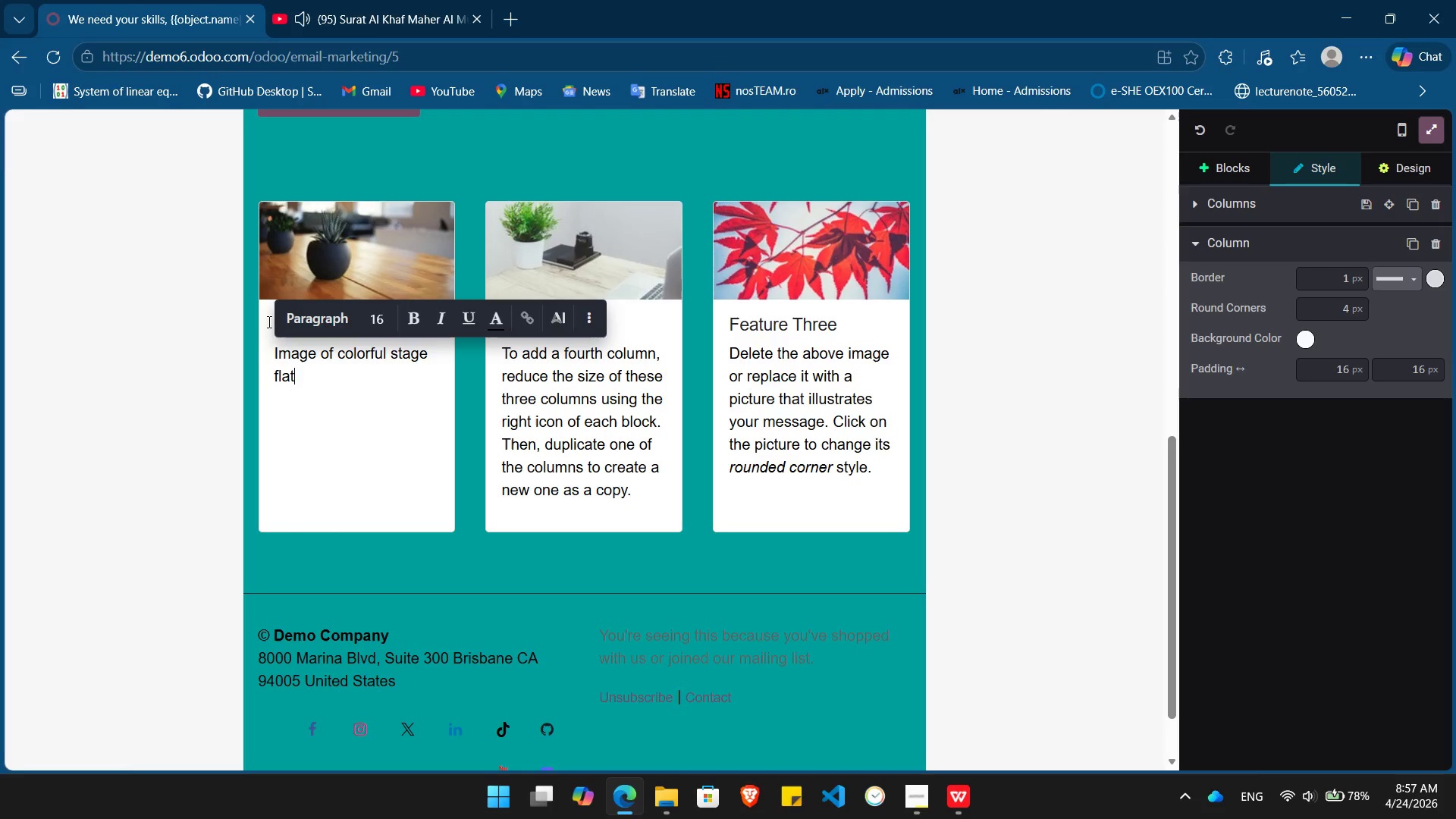 
hold_key(key=Backspace, duration=0.59)
 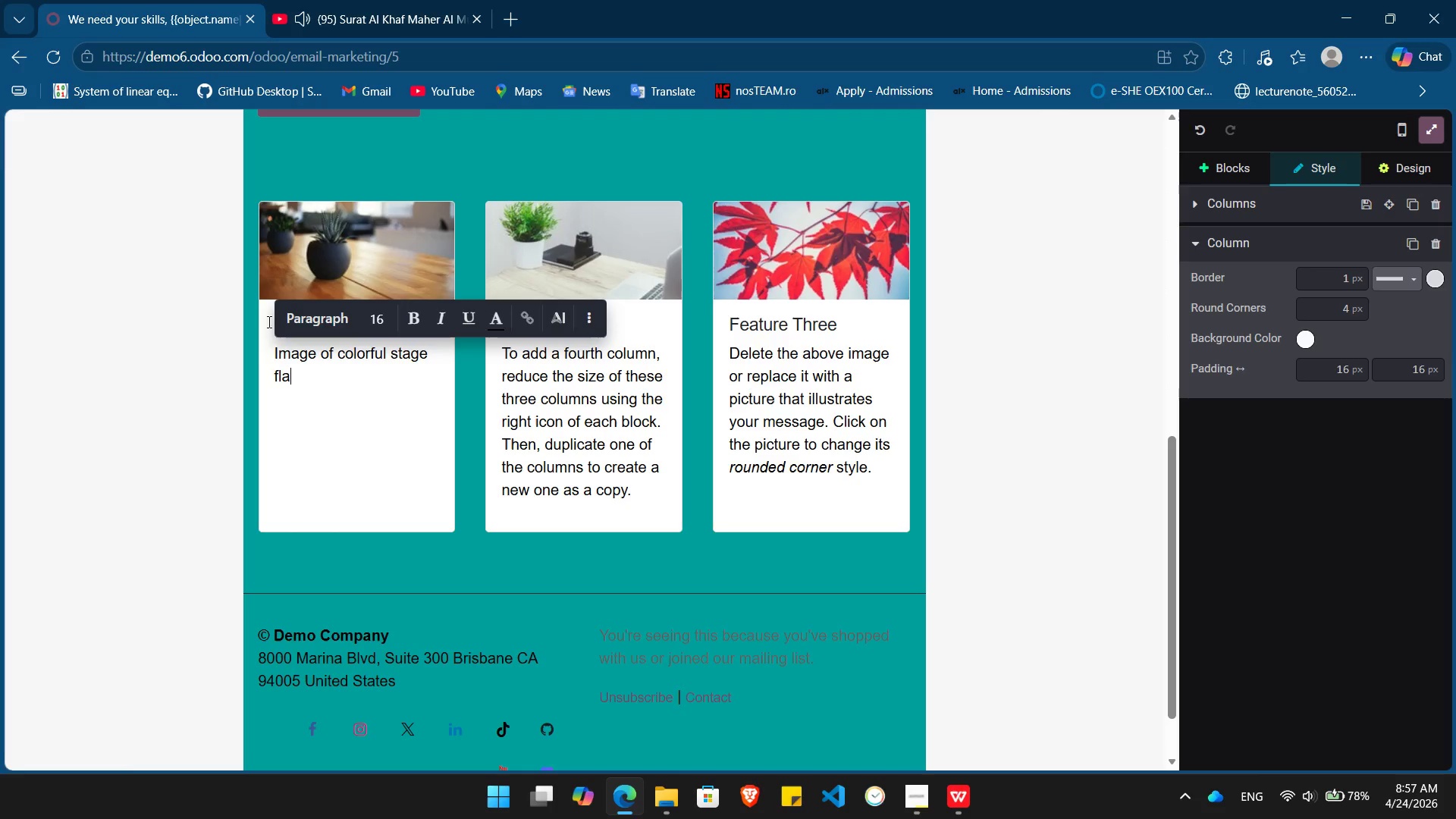 
key(Backspace)
 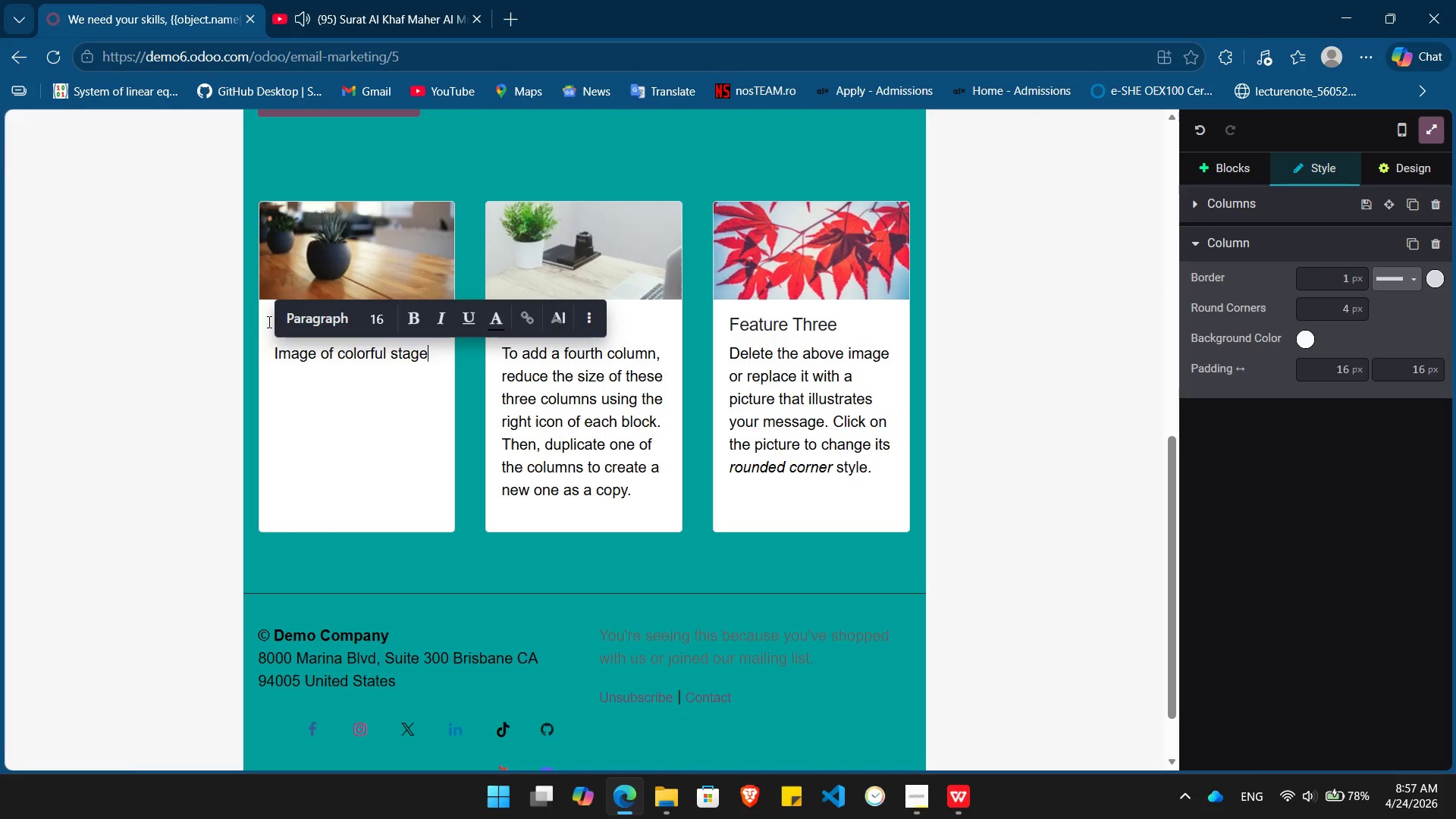 
key(Backspace)
 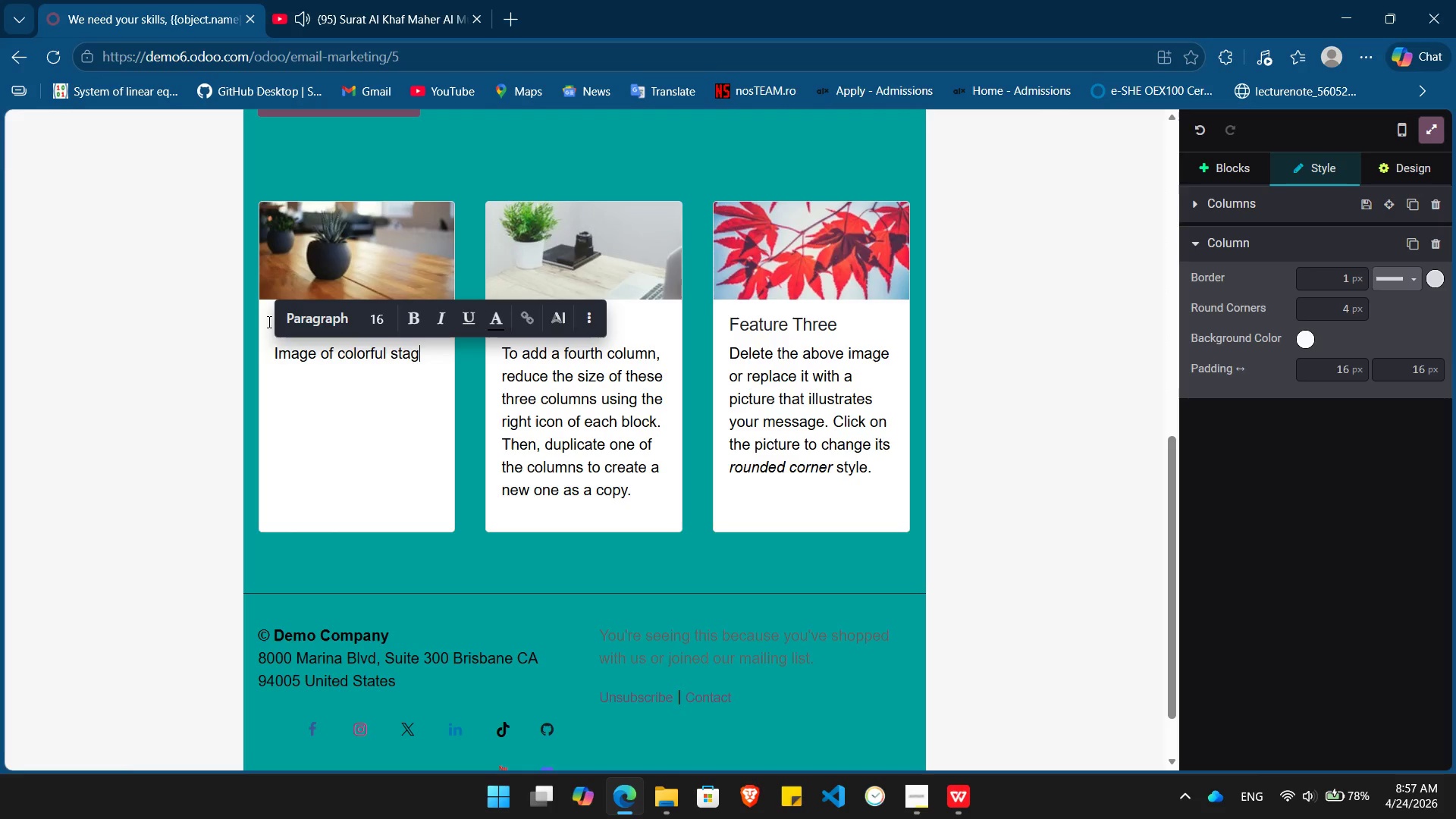 
key(Backspace)
 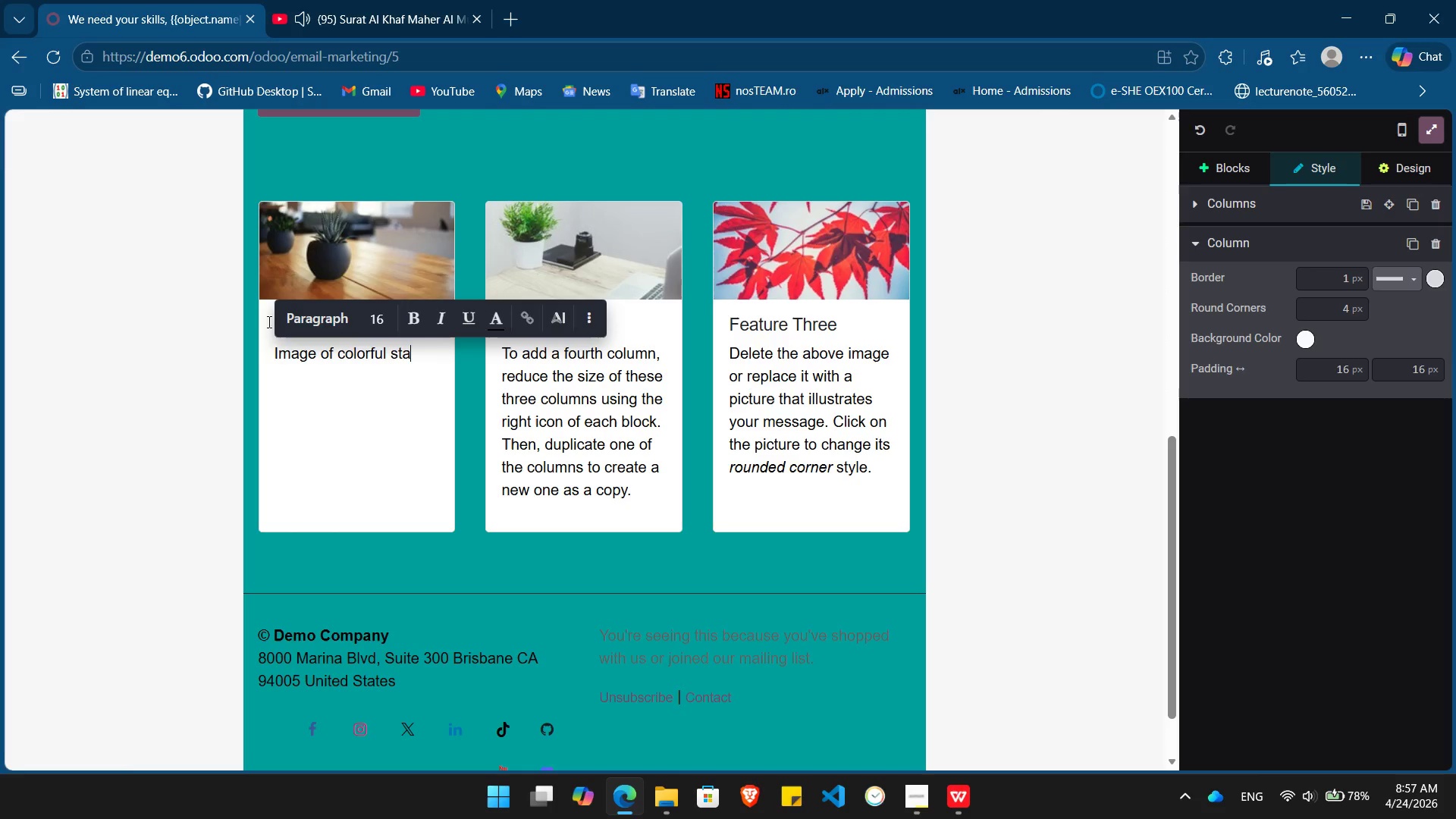 
key(Backspace)
 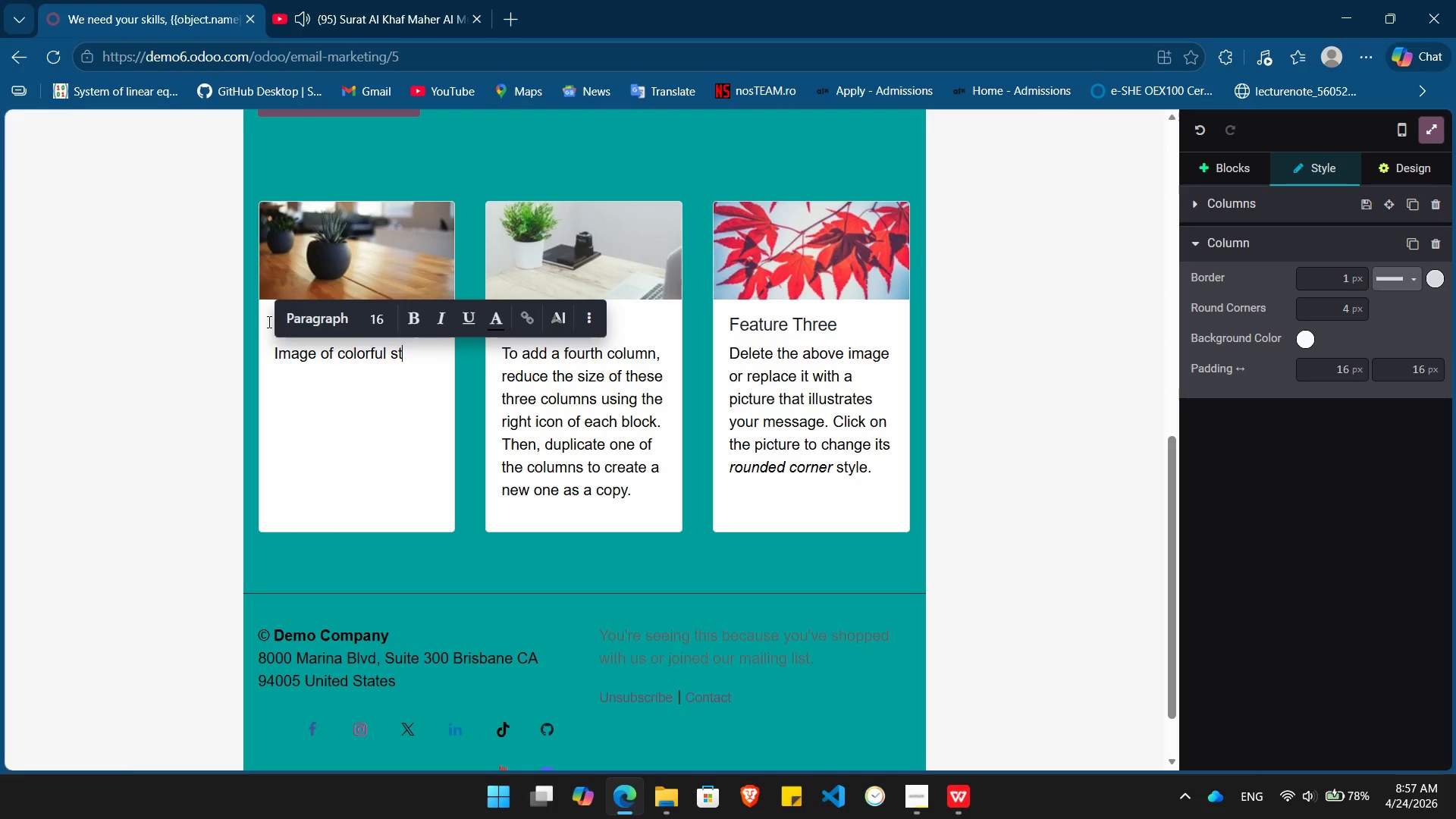 
key(Backspace)
 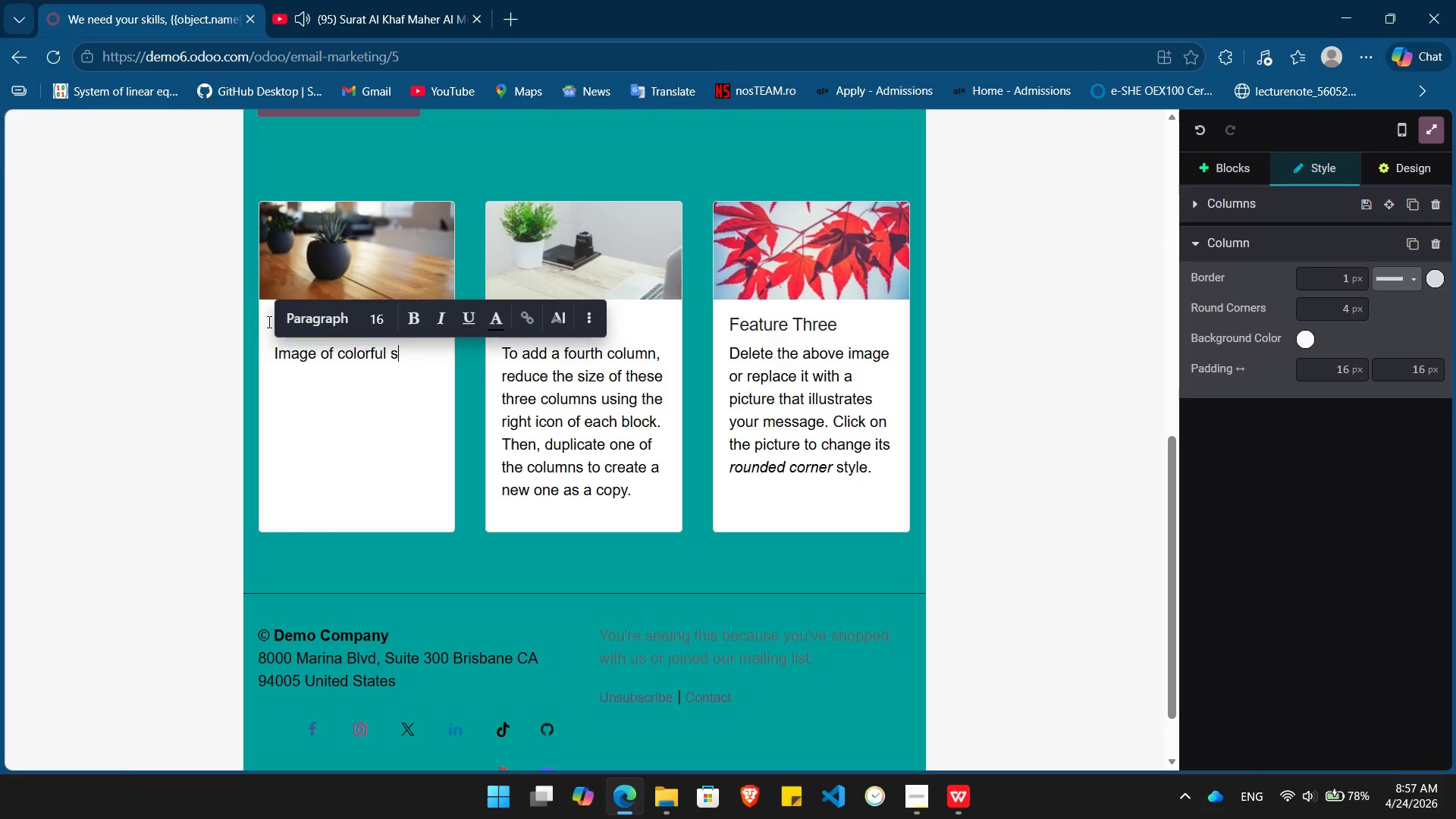 
key(Backspace)
 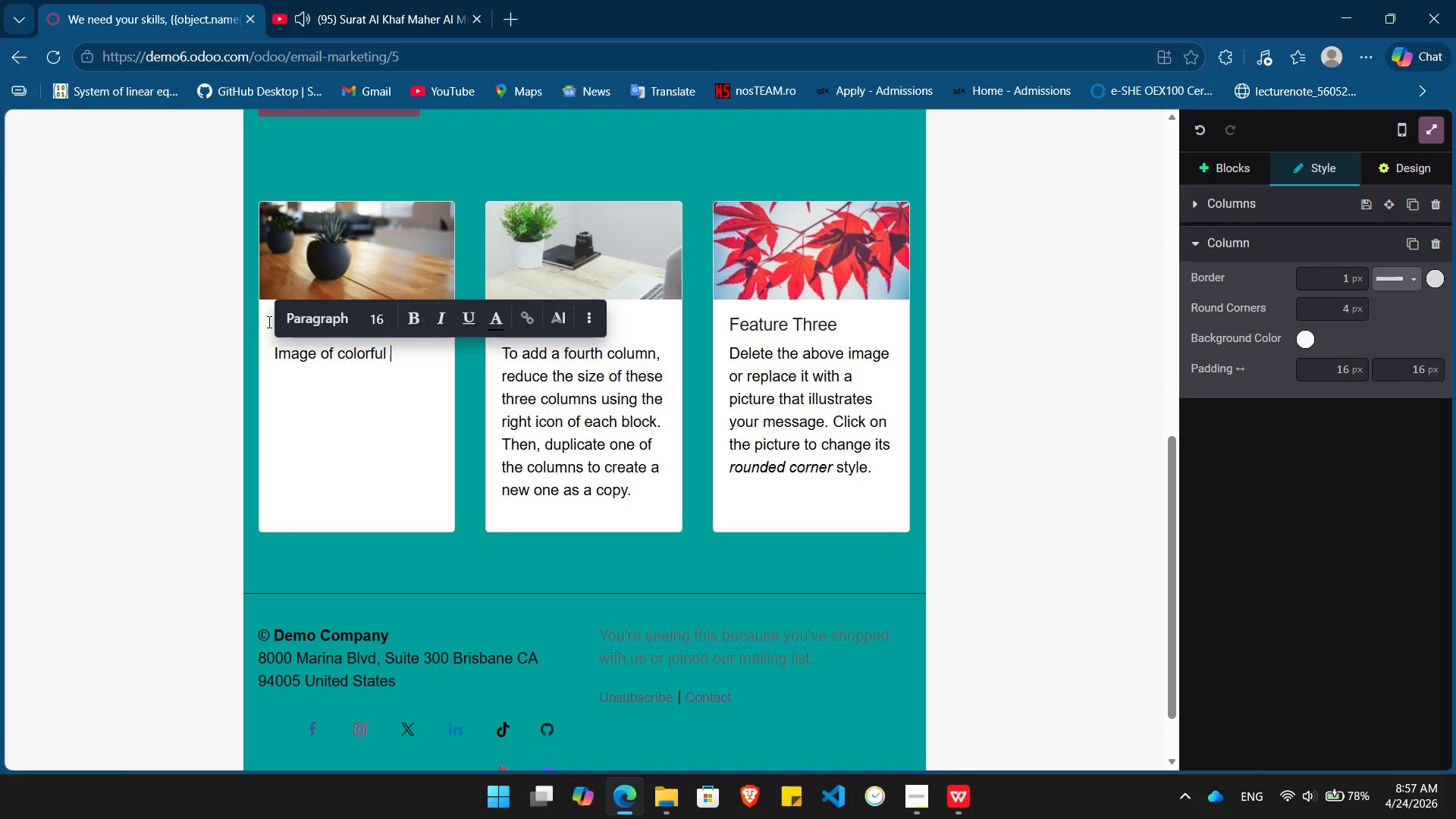 
hold_key(key=Backspace, duration=0.75)
 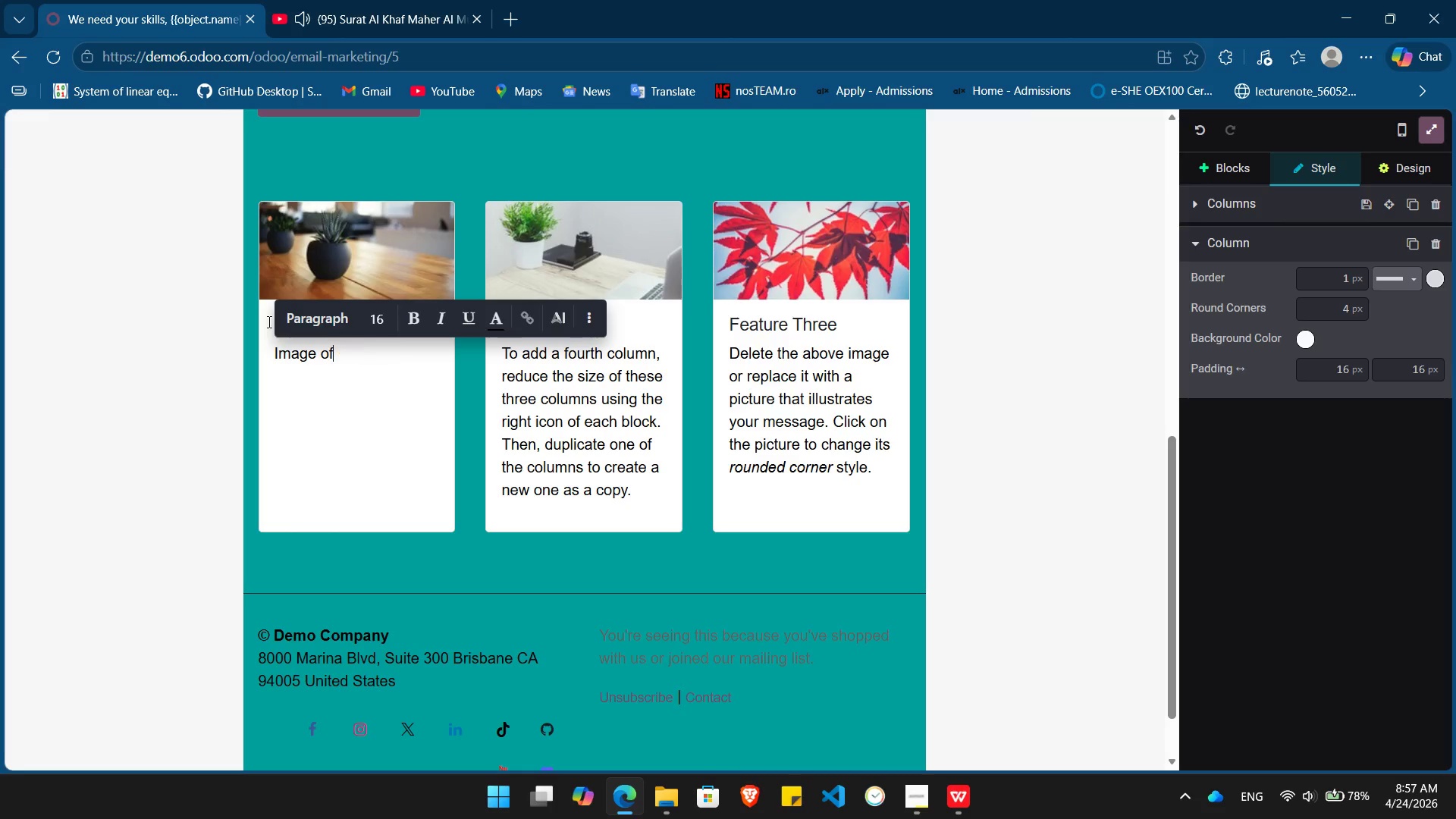 
key(Control+Z)
 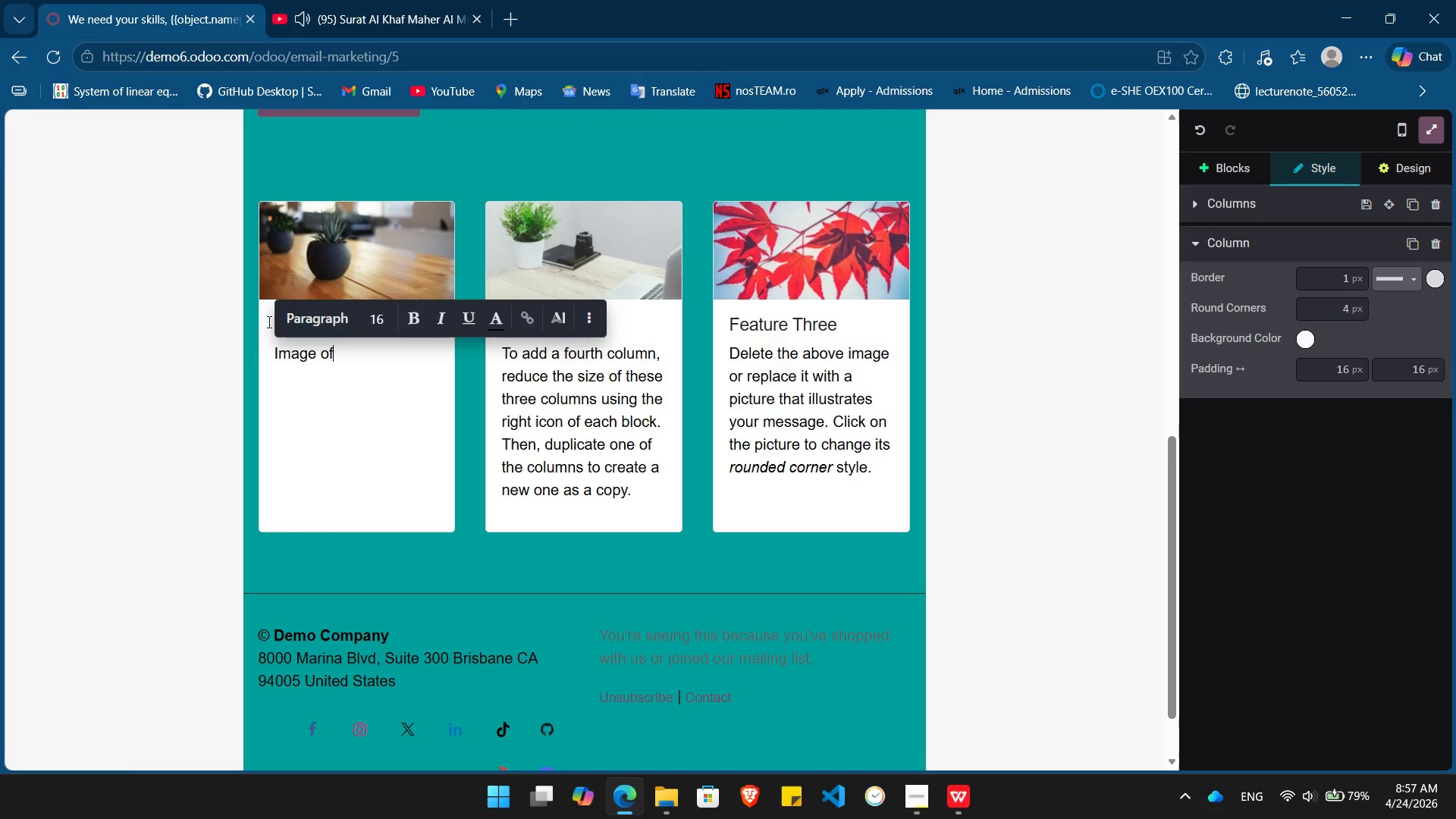 
key(Control+Z)
 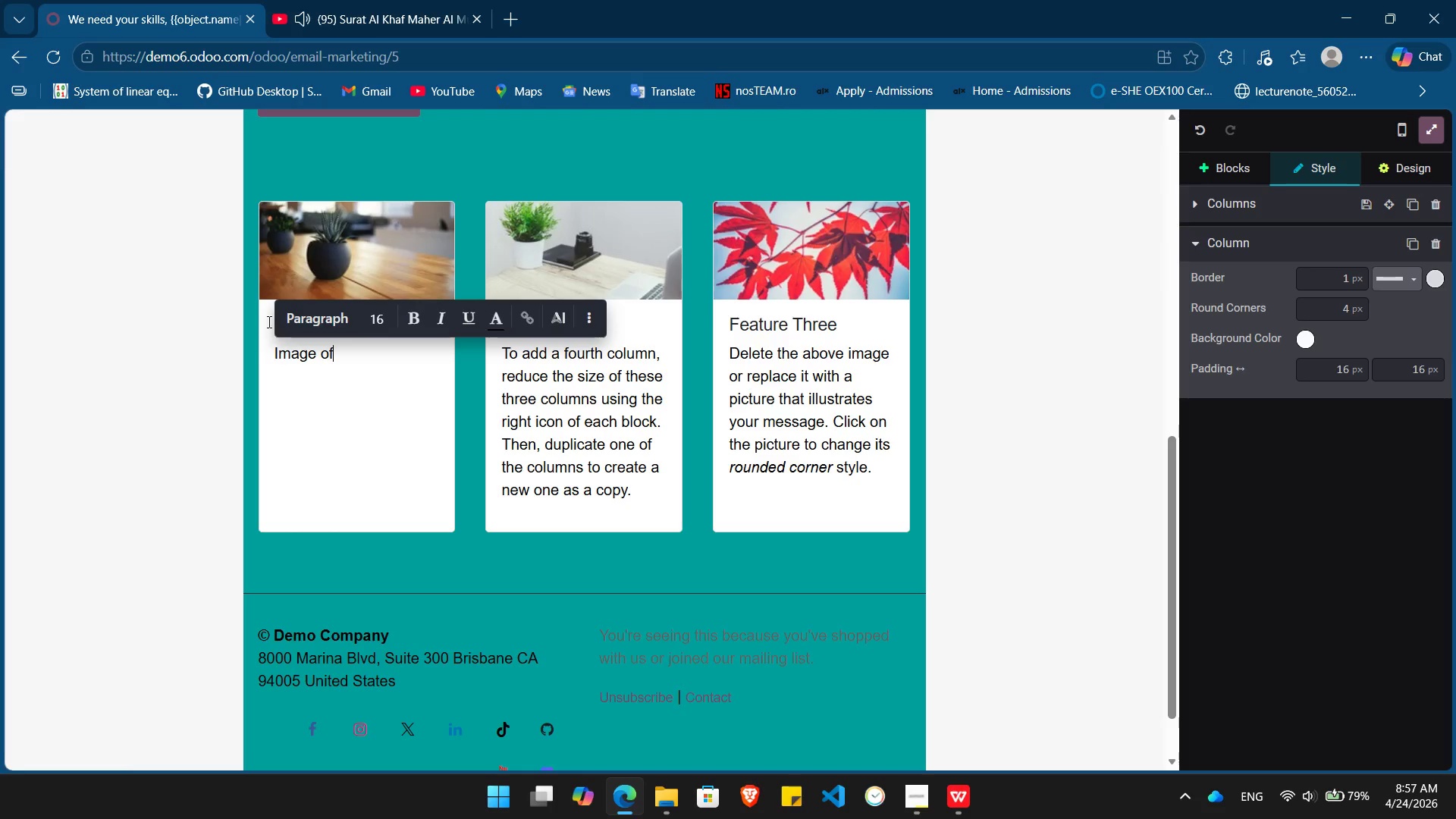 
key(Control+Z)
 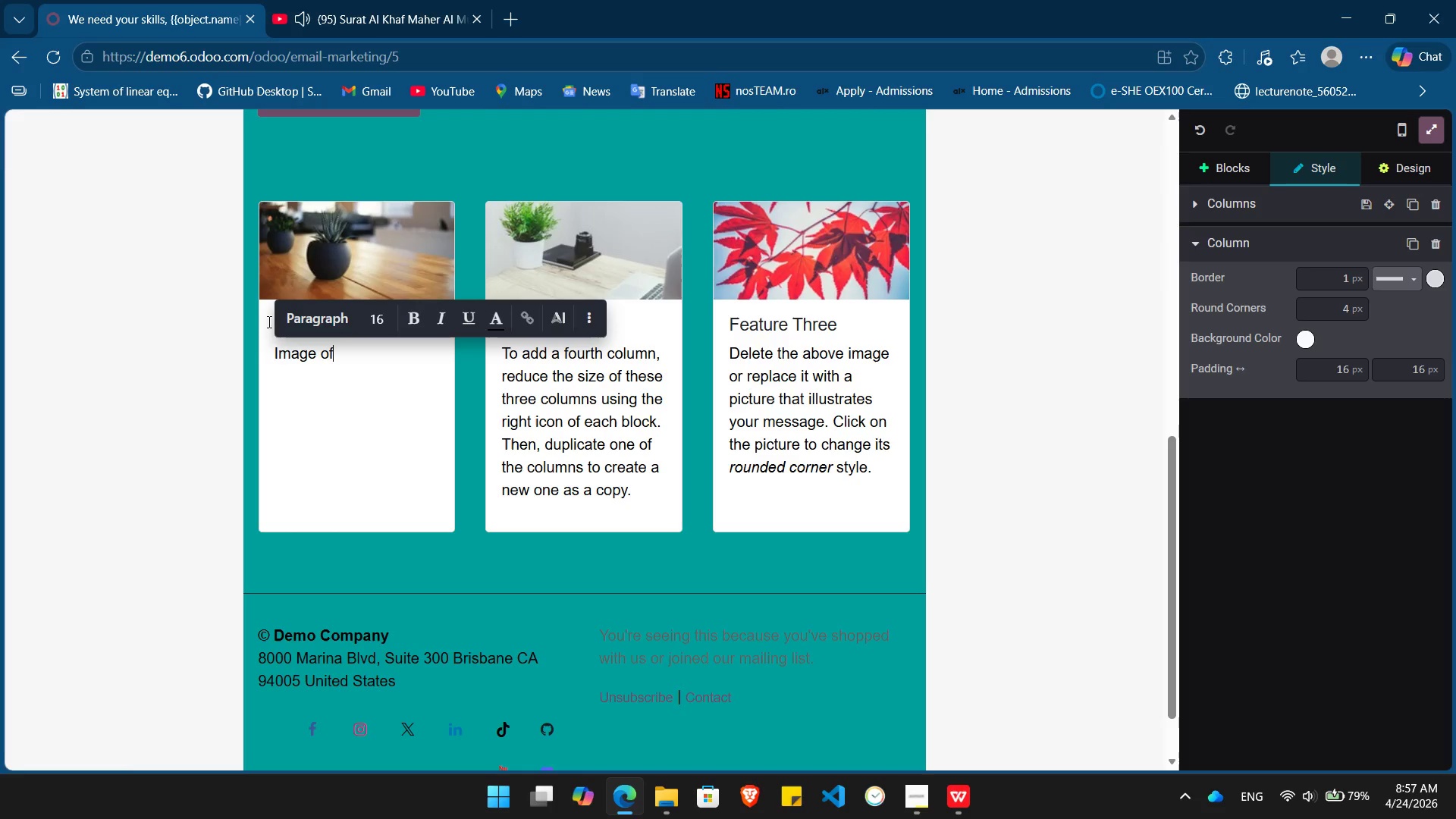 
key(Control+Z)
 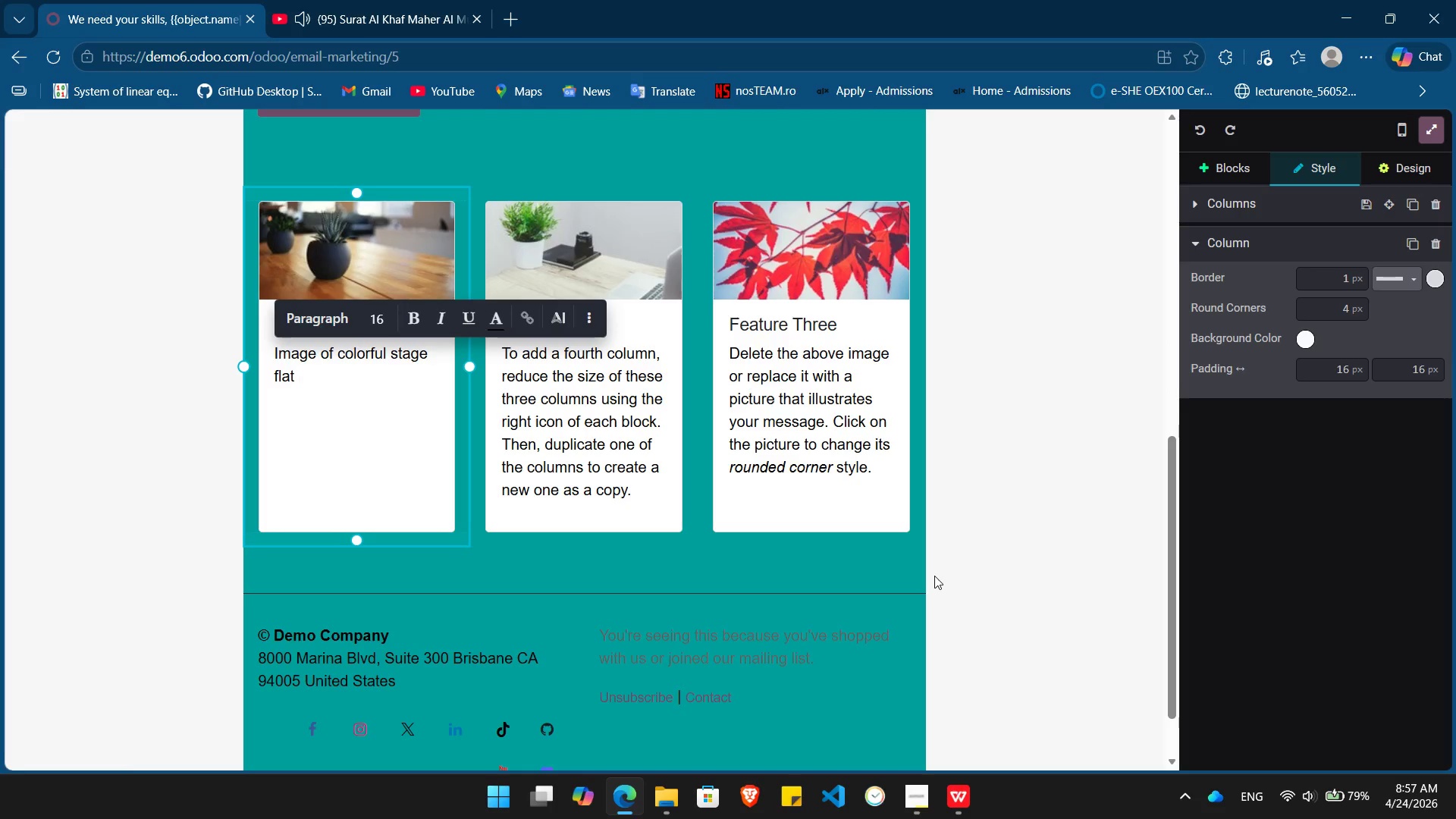 
left_click([955, 493])
 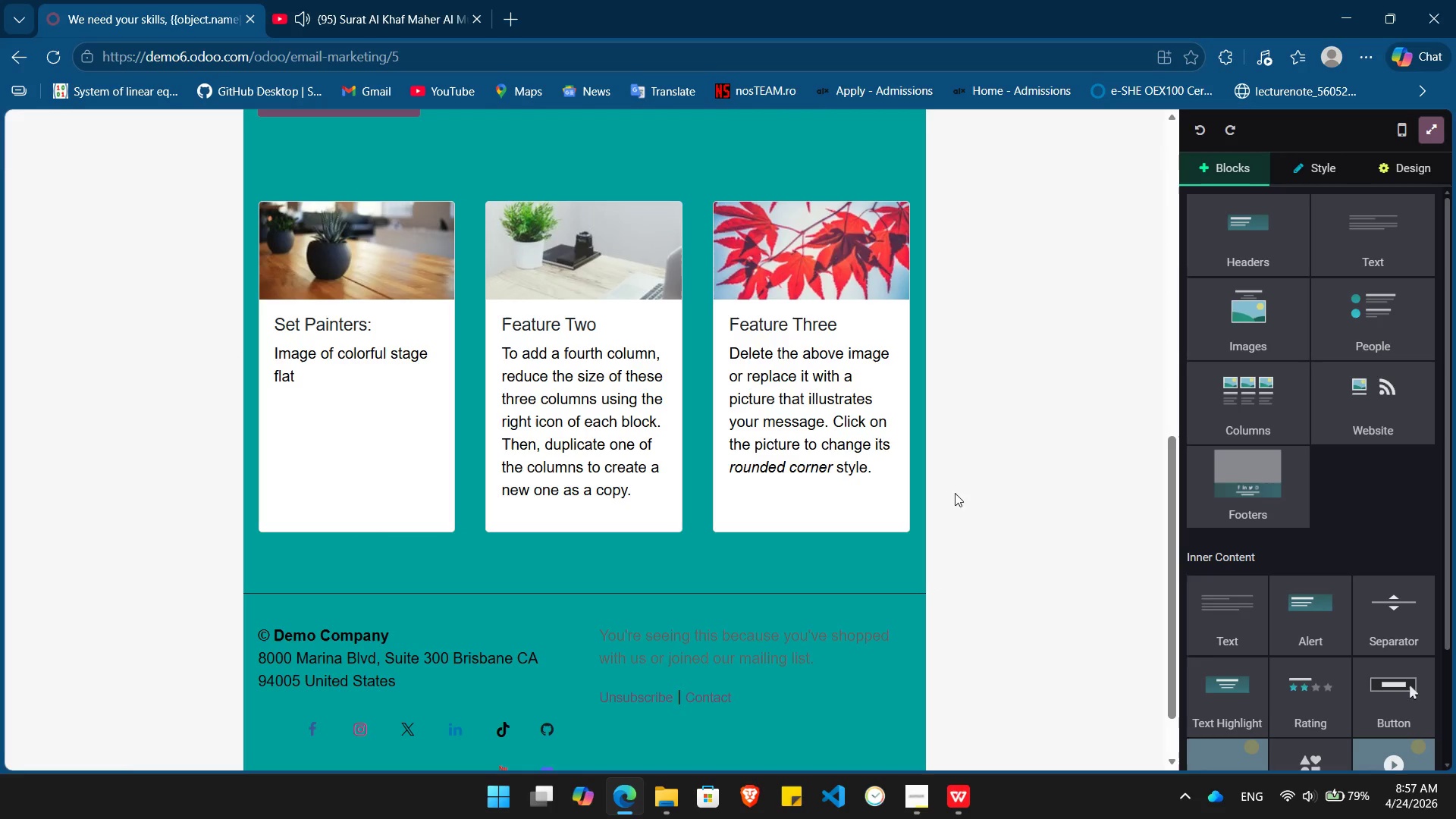 
key(Control+Z)
 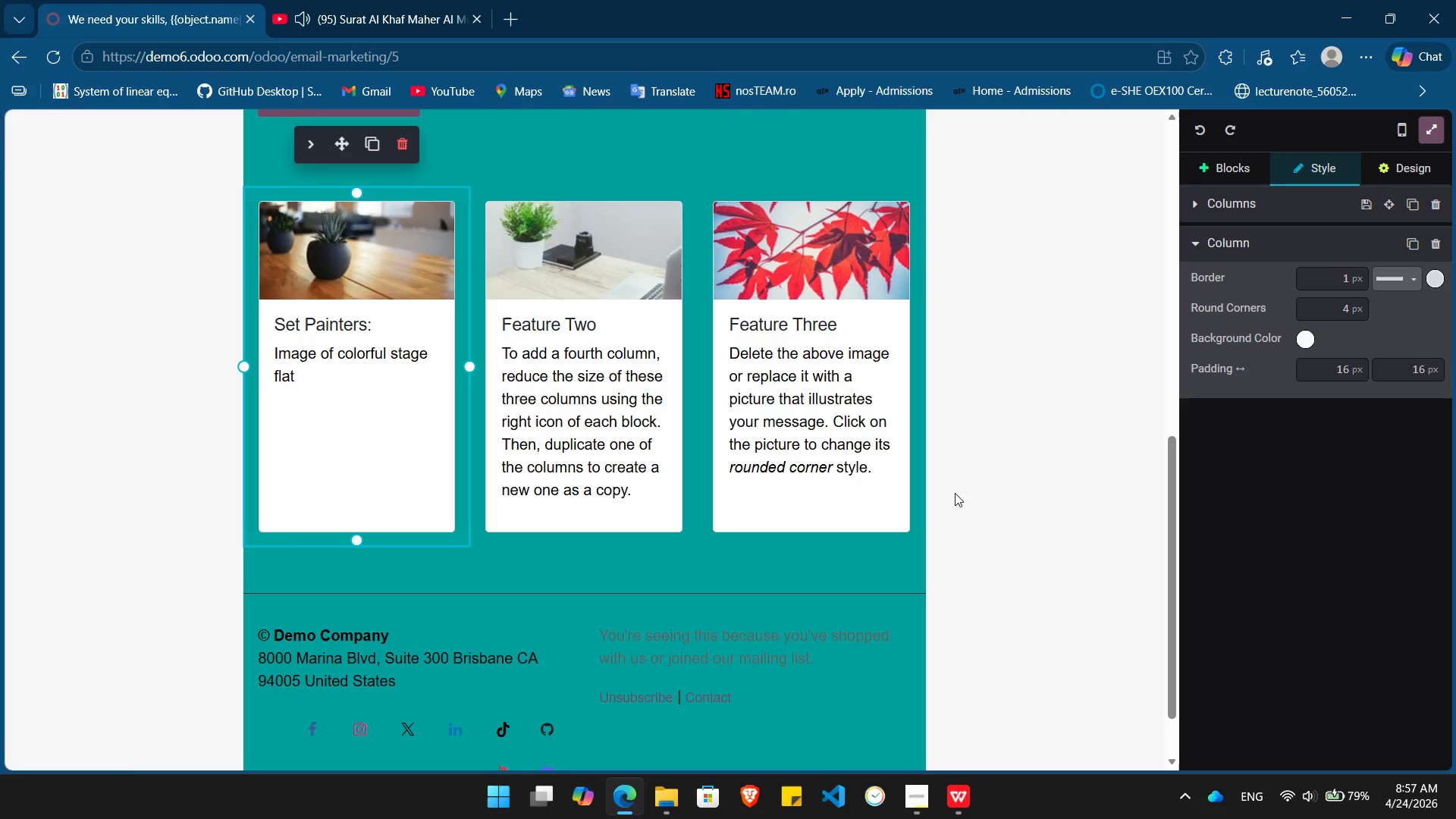 
key(Control+Z)
 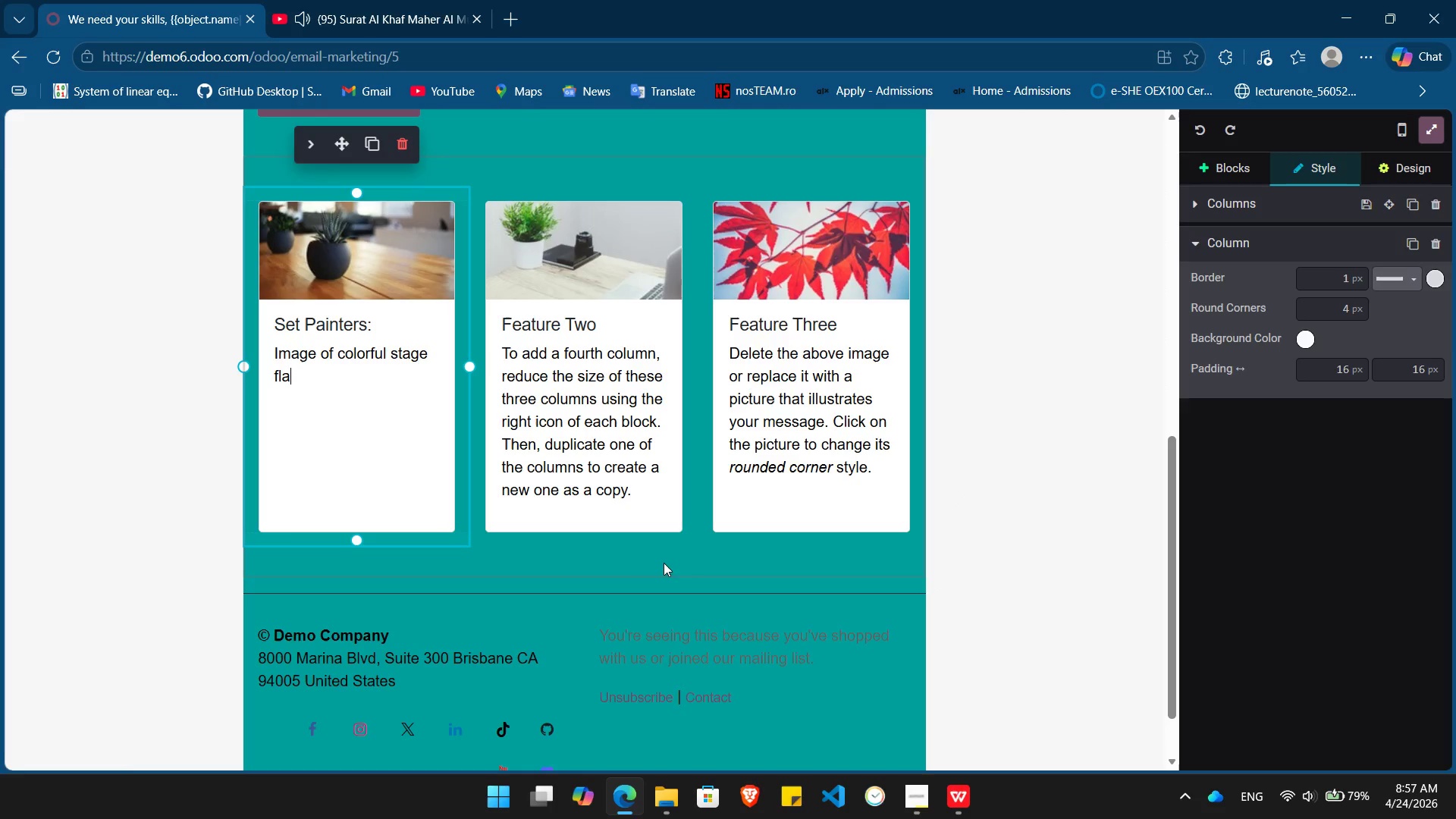 
left_click([664, 565])
 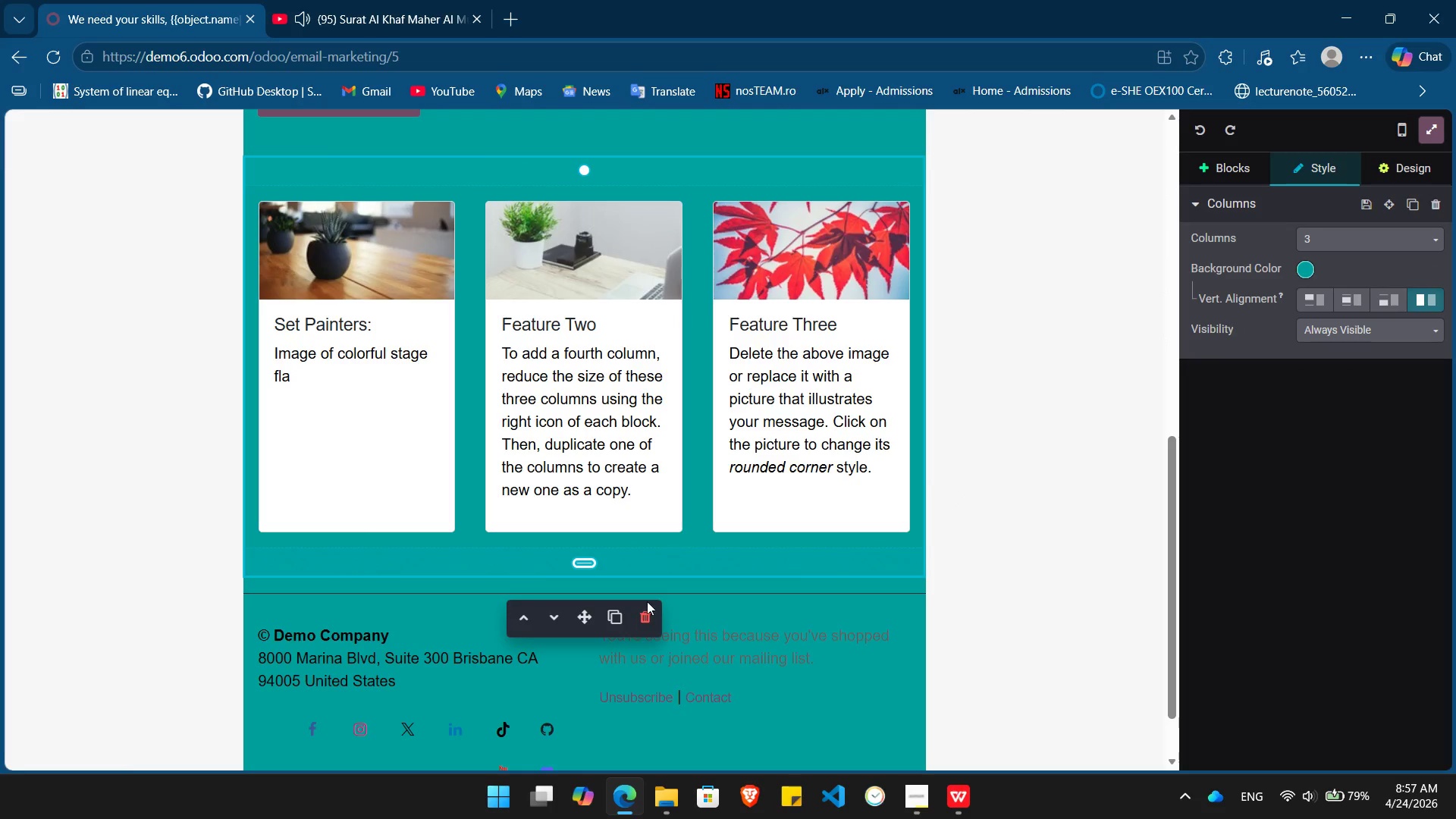 
left_click([642, 623])
 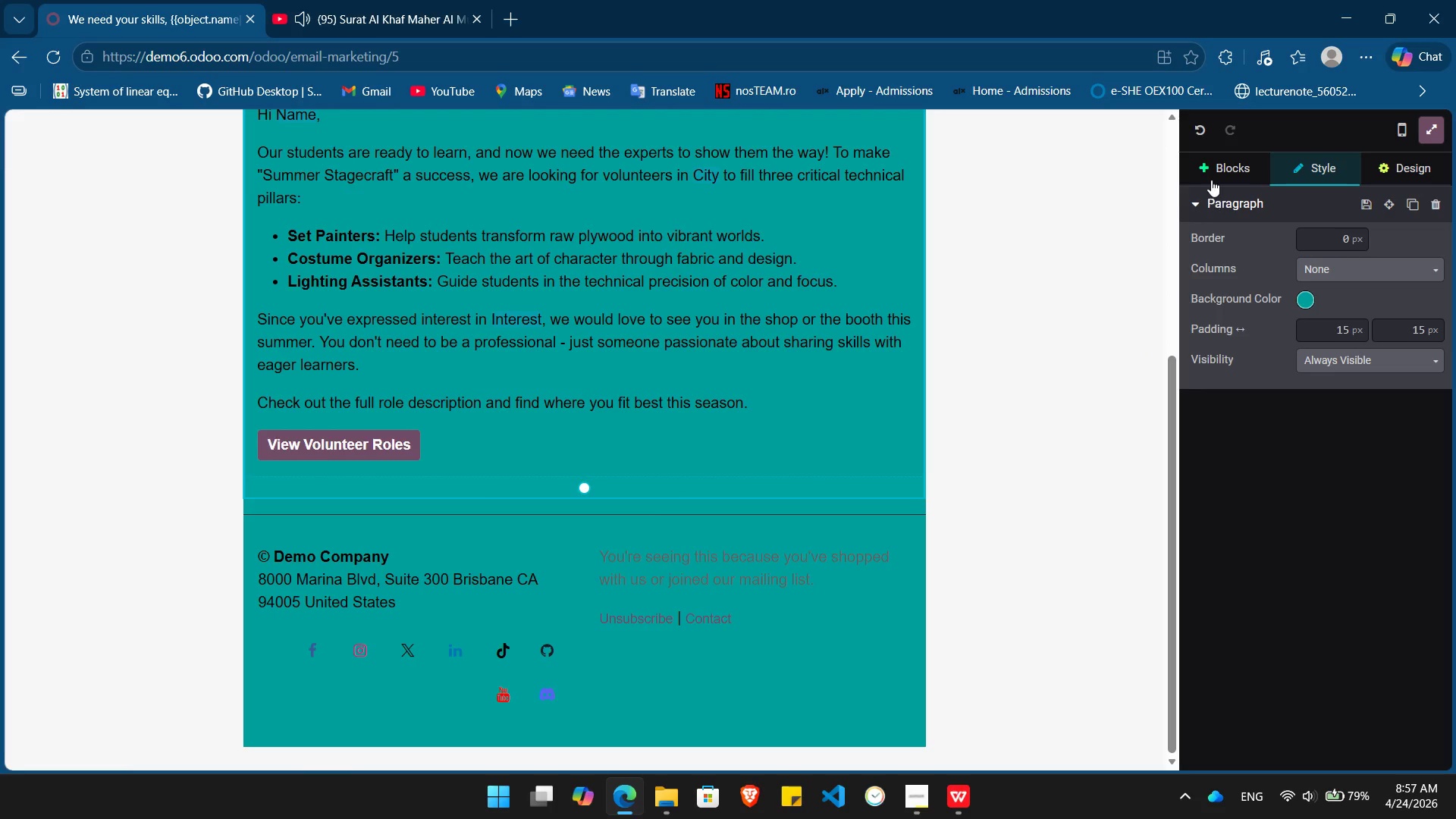 
left_click([1225, 171])
 